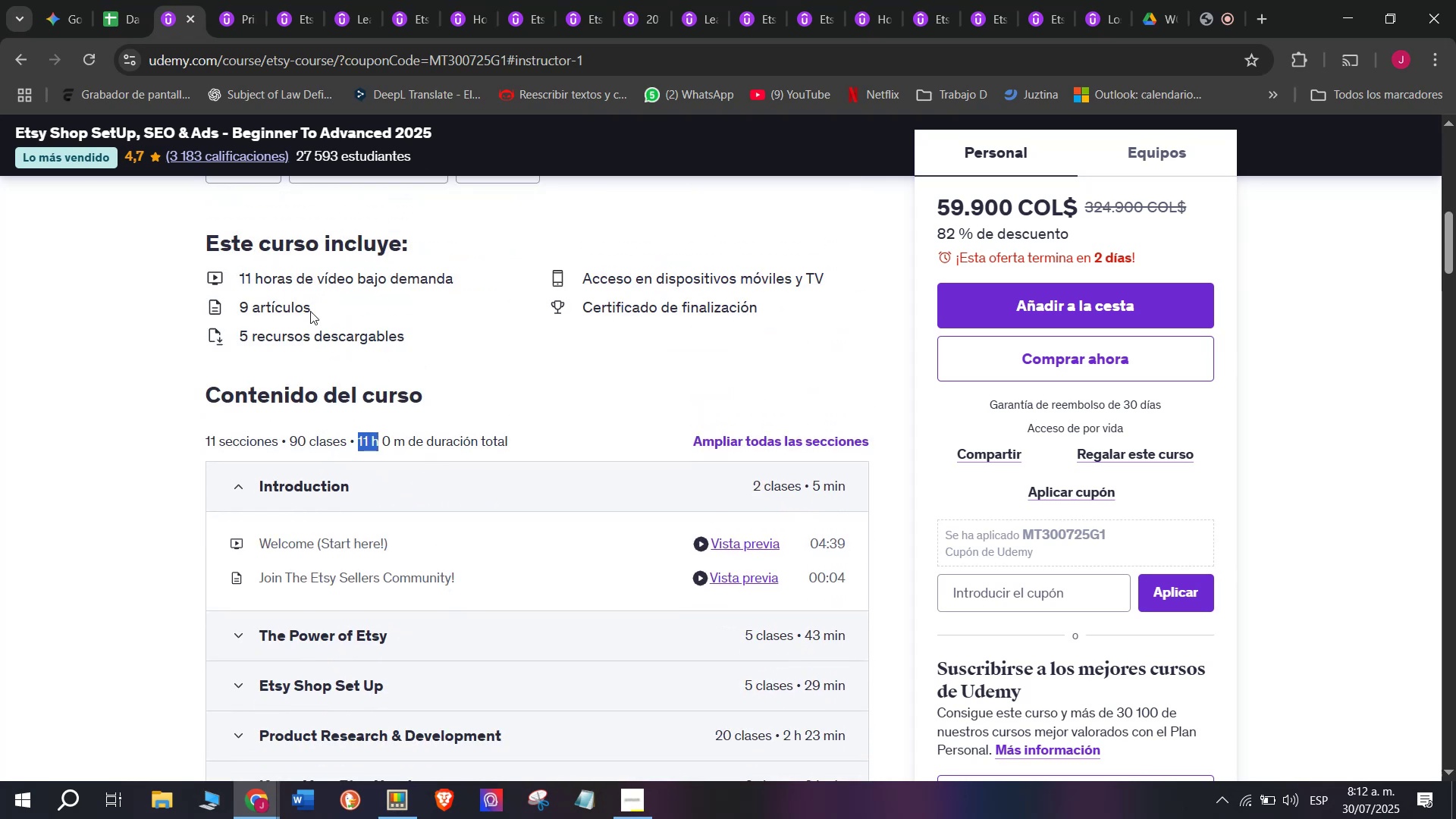 
key(Break)
 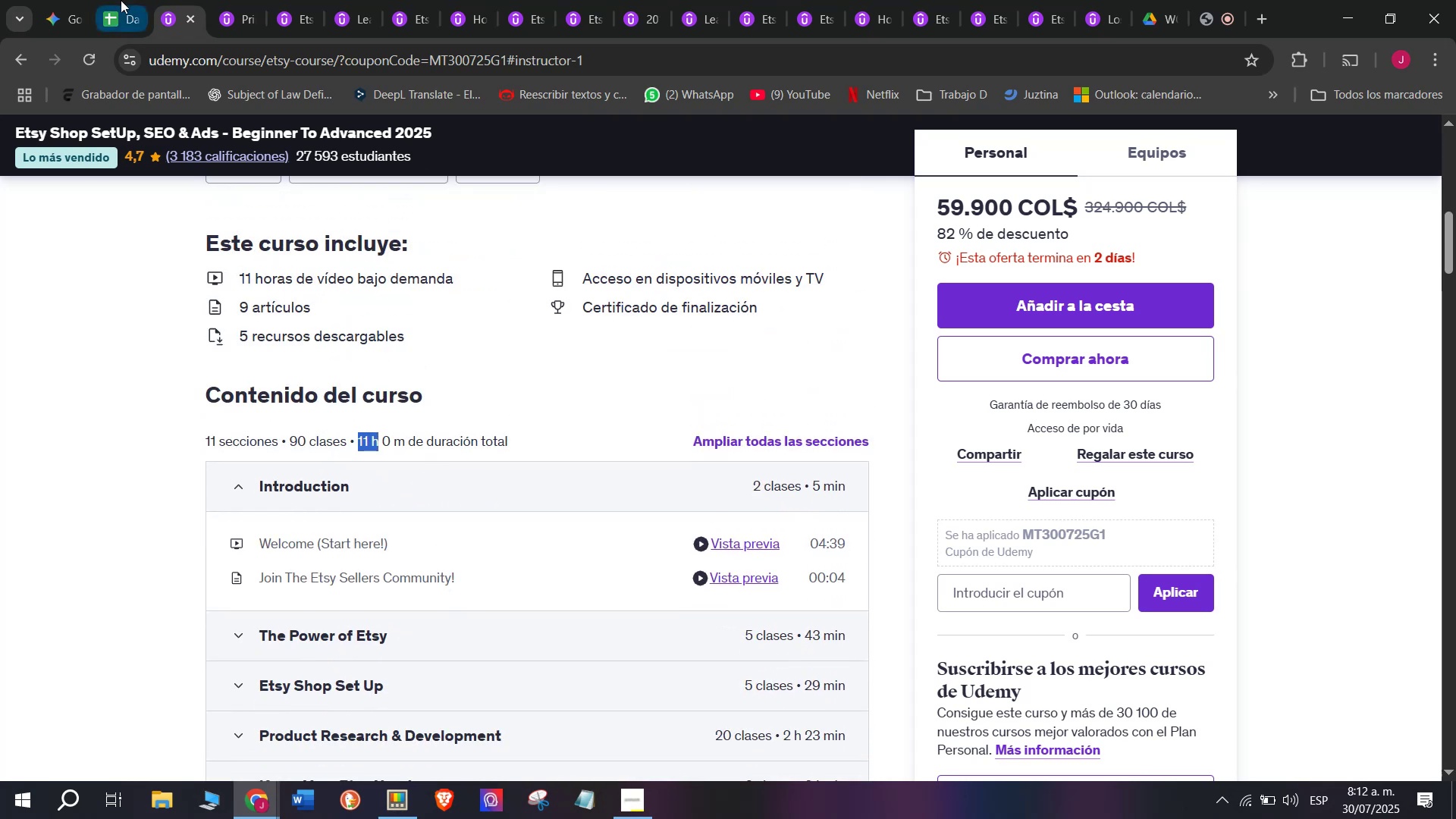 
key(Control+ControlLeft)
 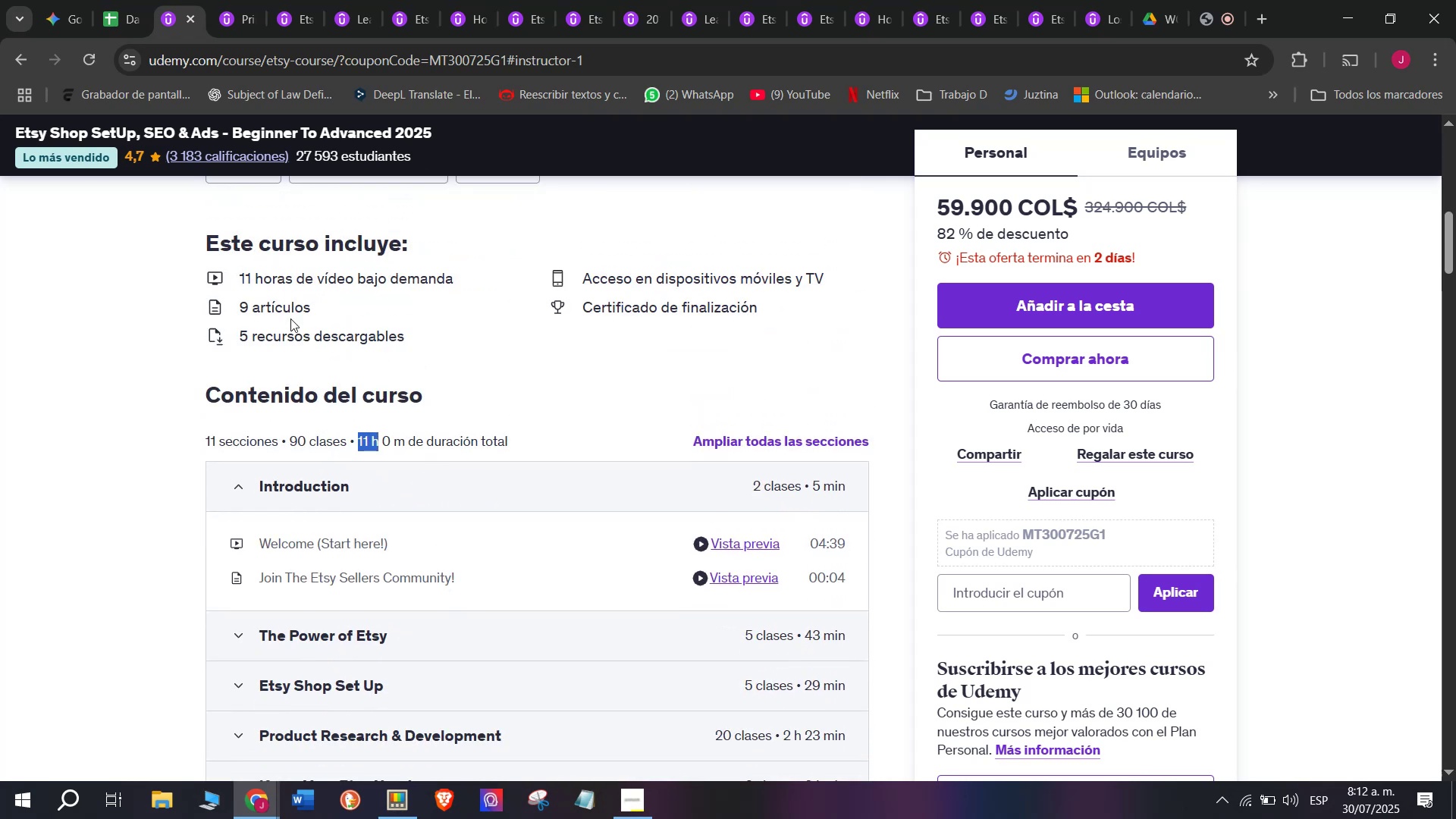 
key(Control+C)
 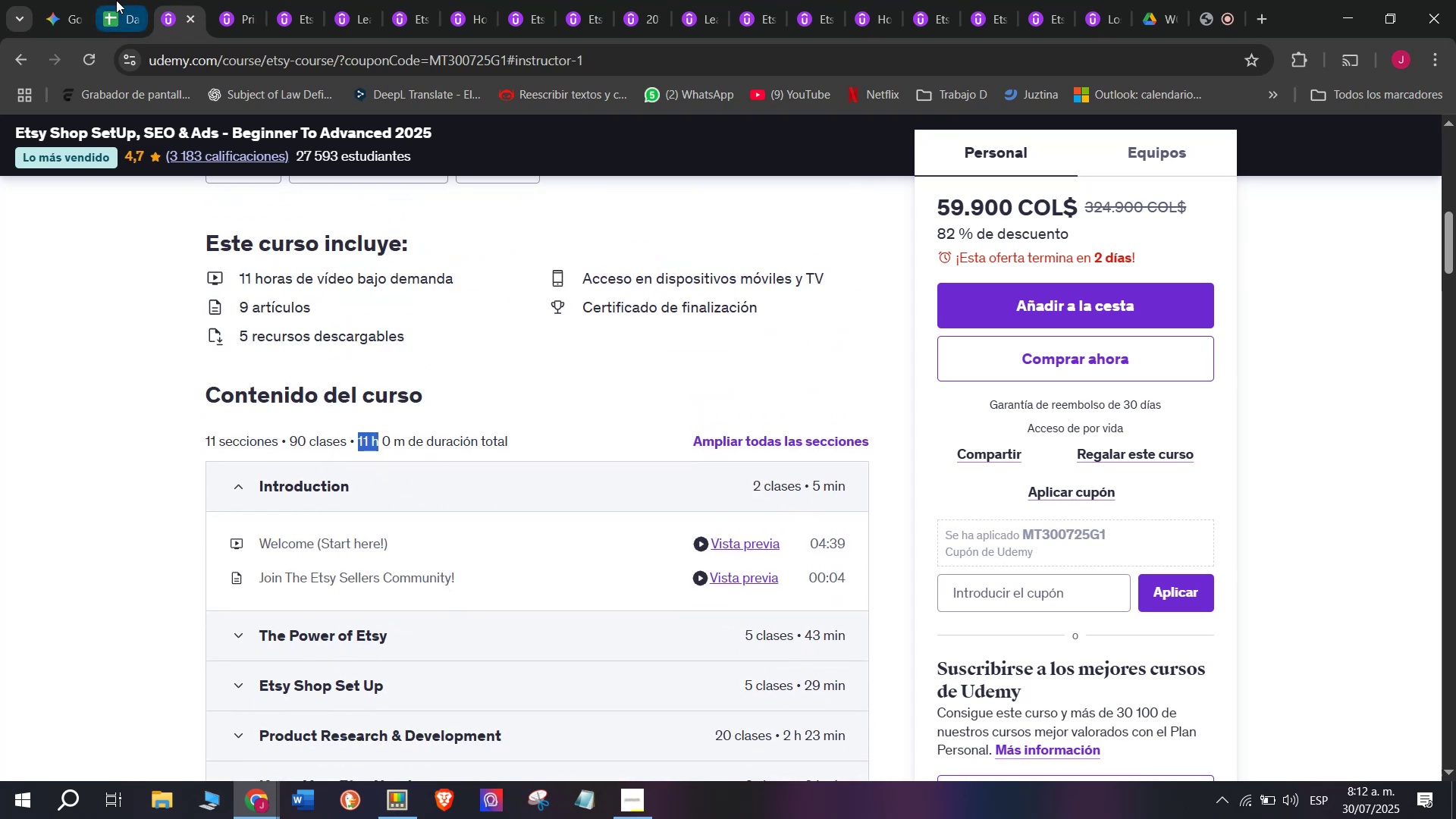 
left_click([115, 0])
 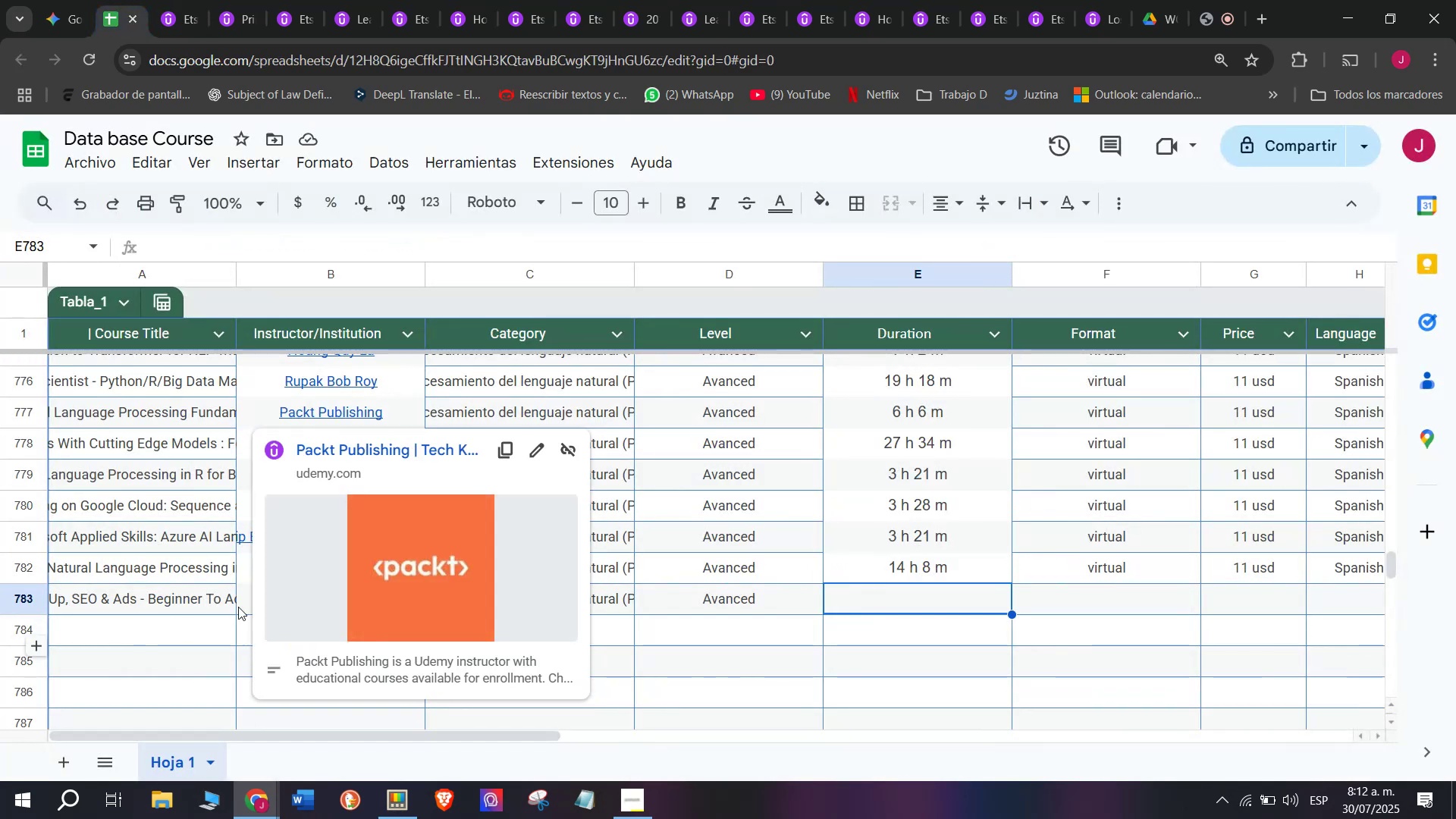 
key(Z)
 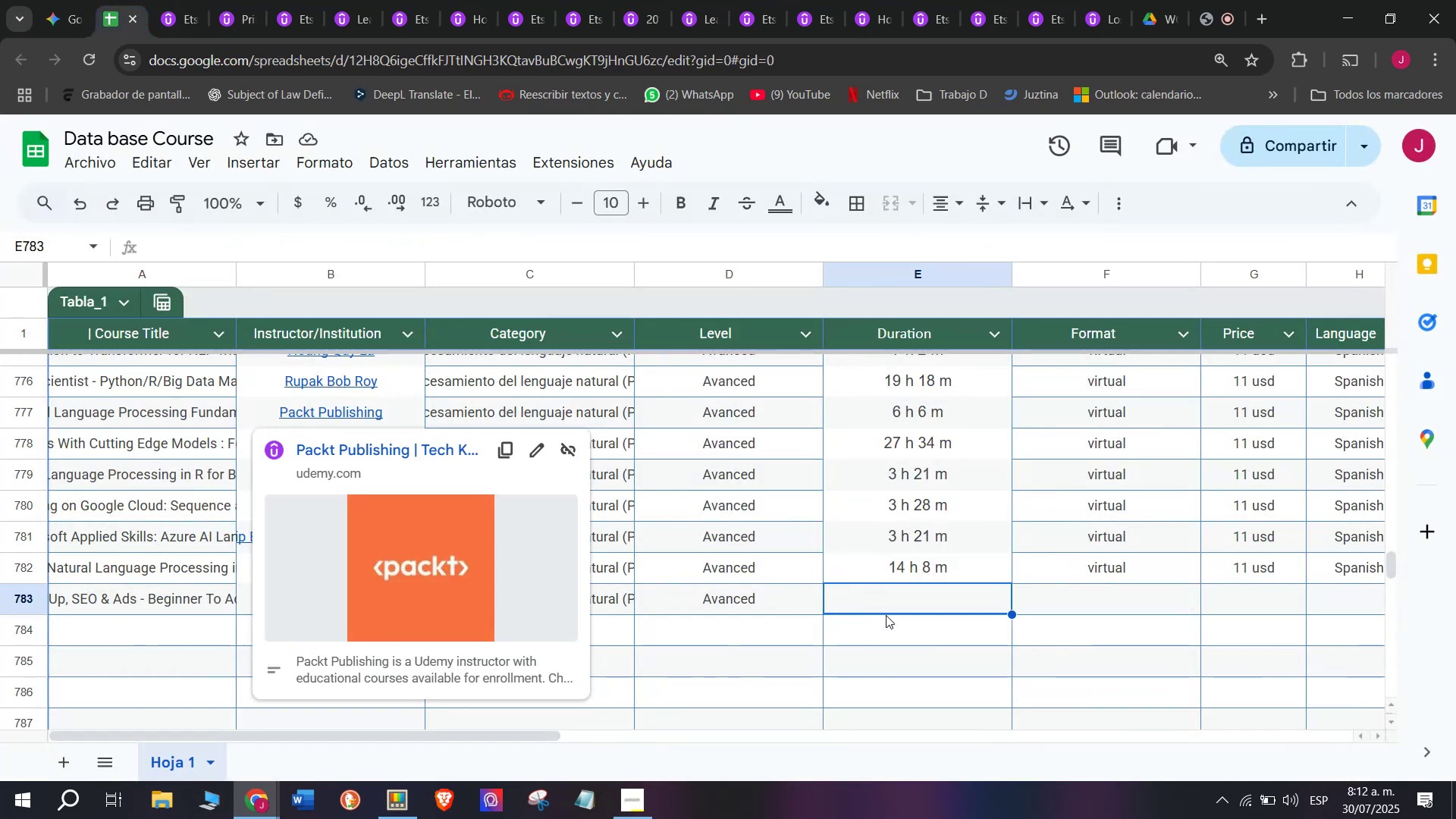 
key(Control+ControlLeft)
 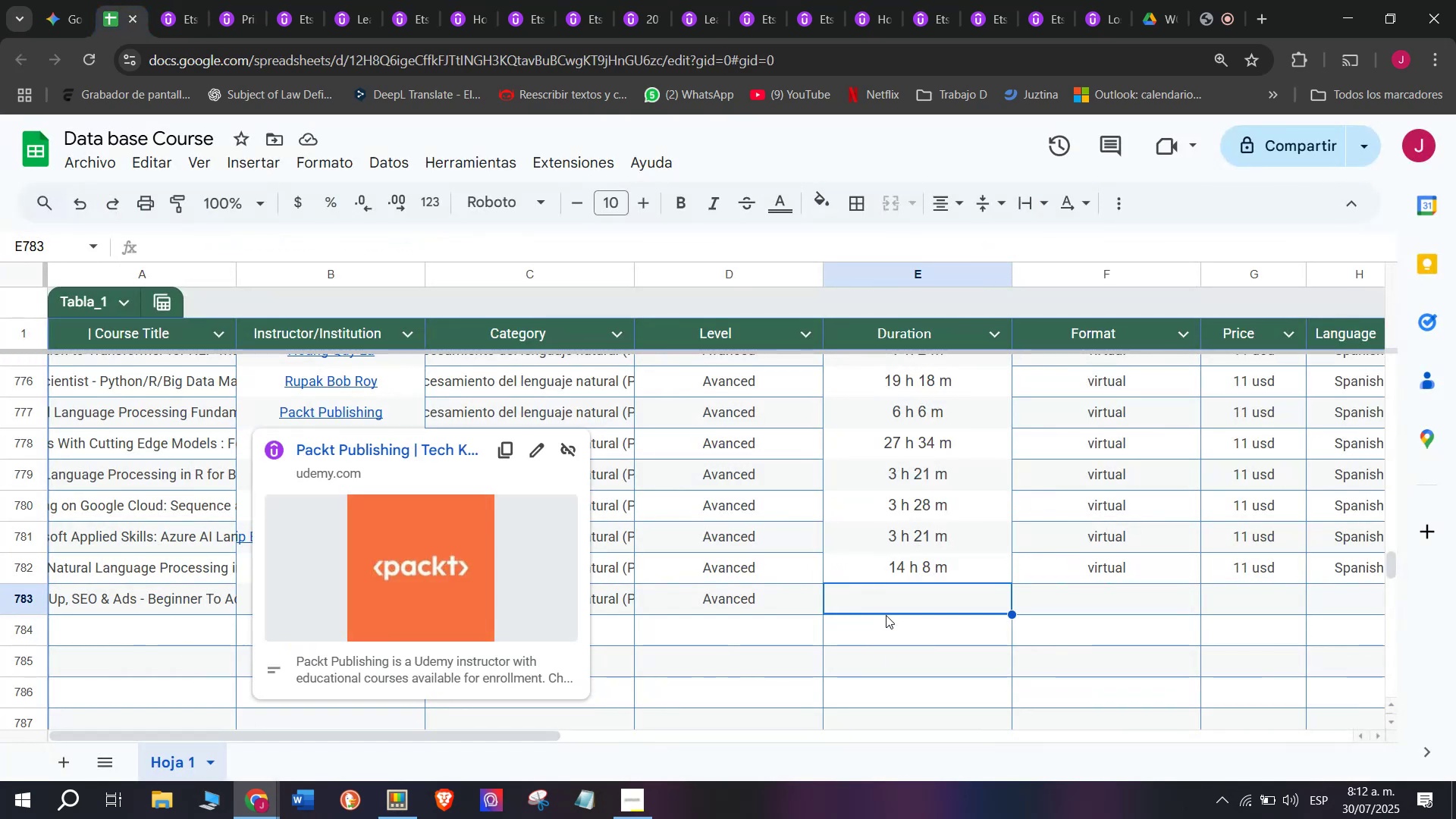 
key(Control+V)
 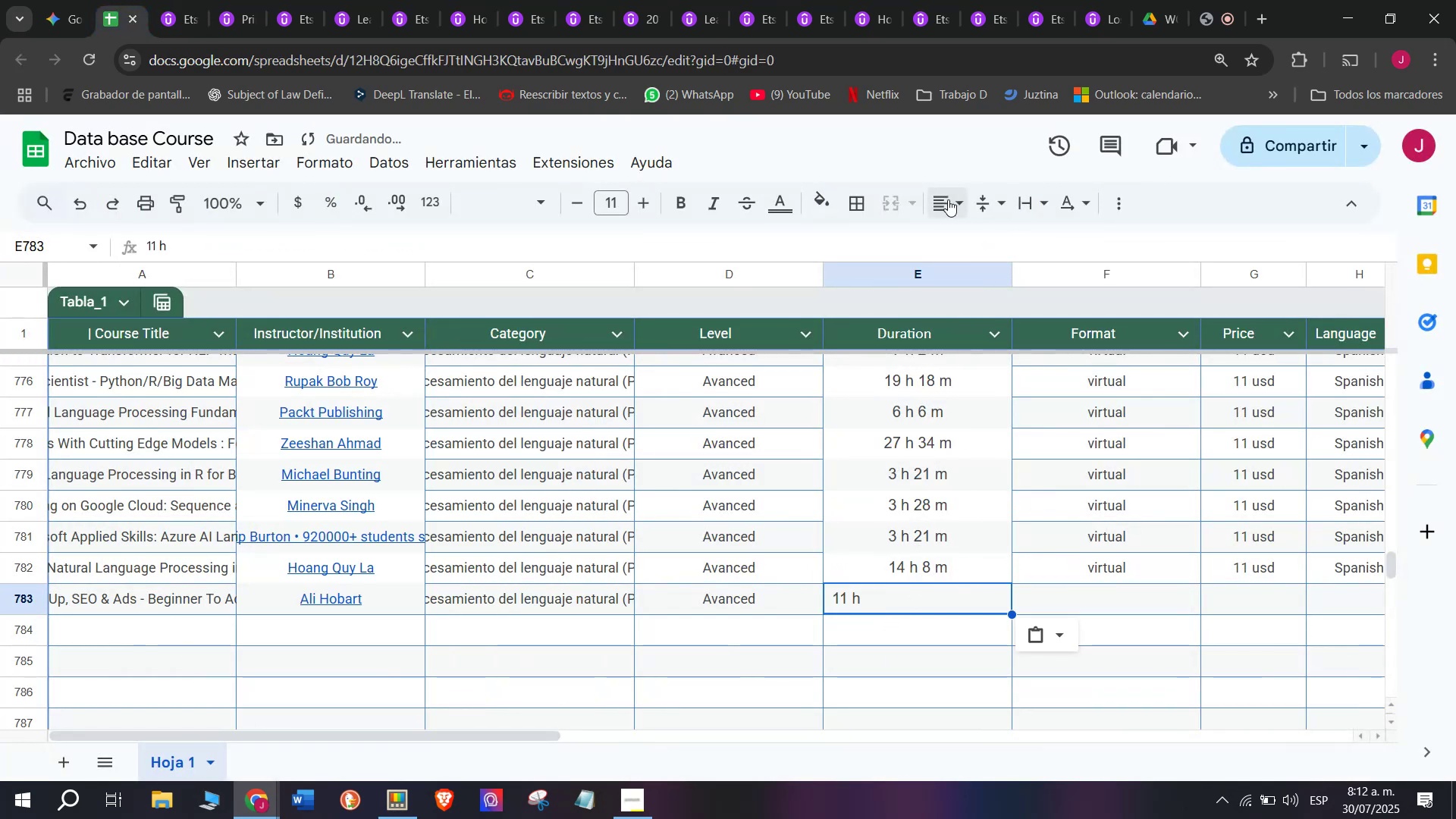 
double_click([973, 236])
 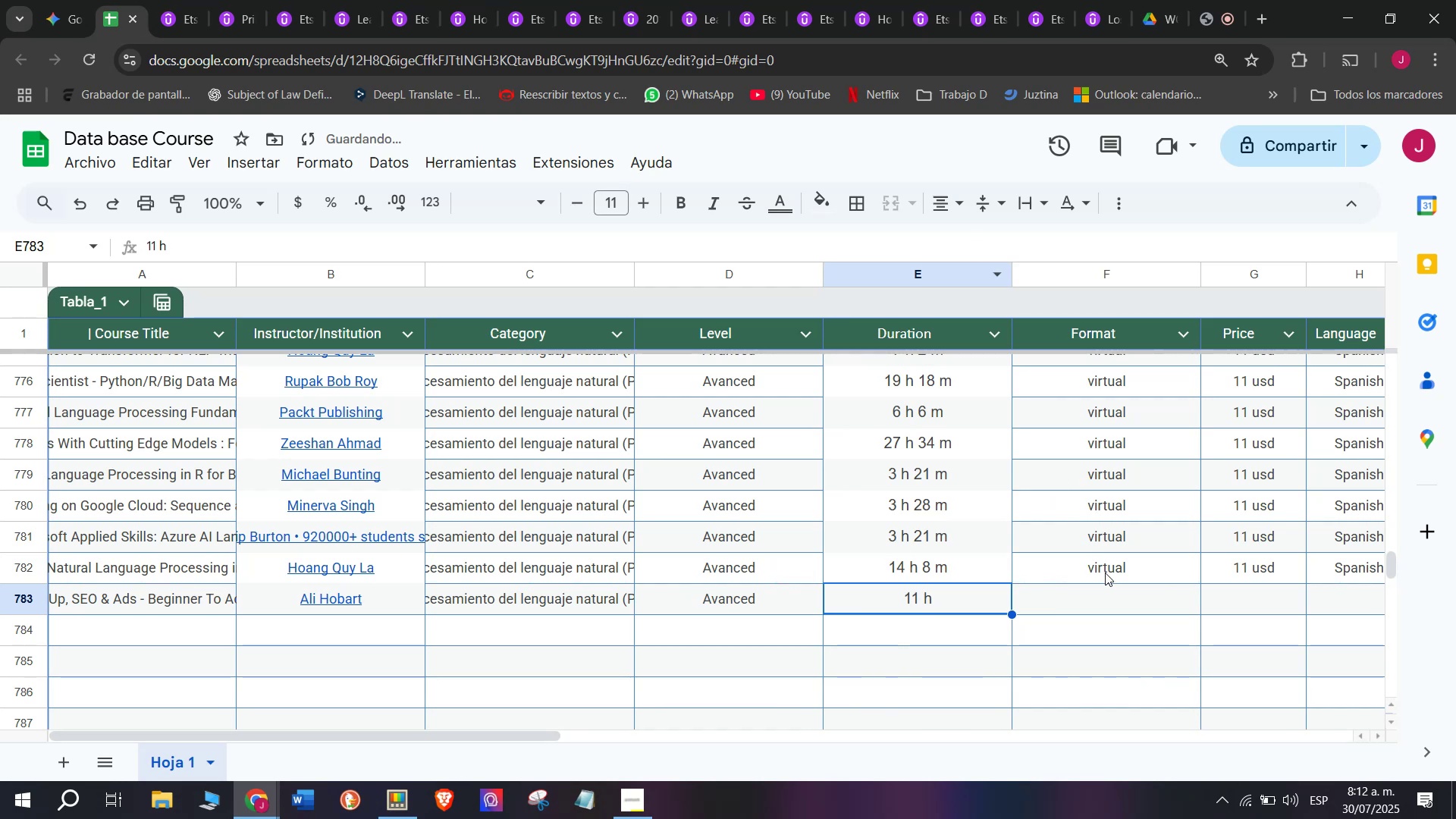 
left_click([1105, 573])
 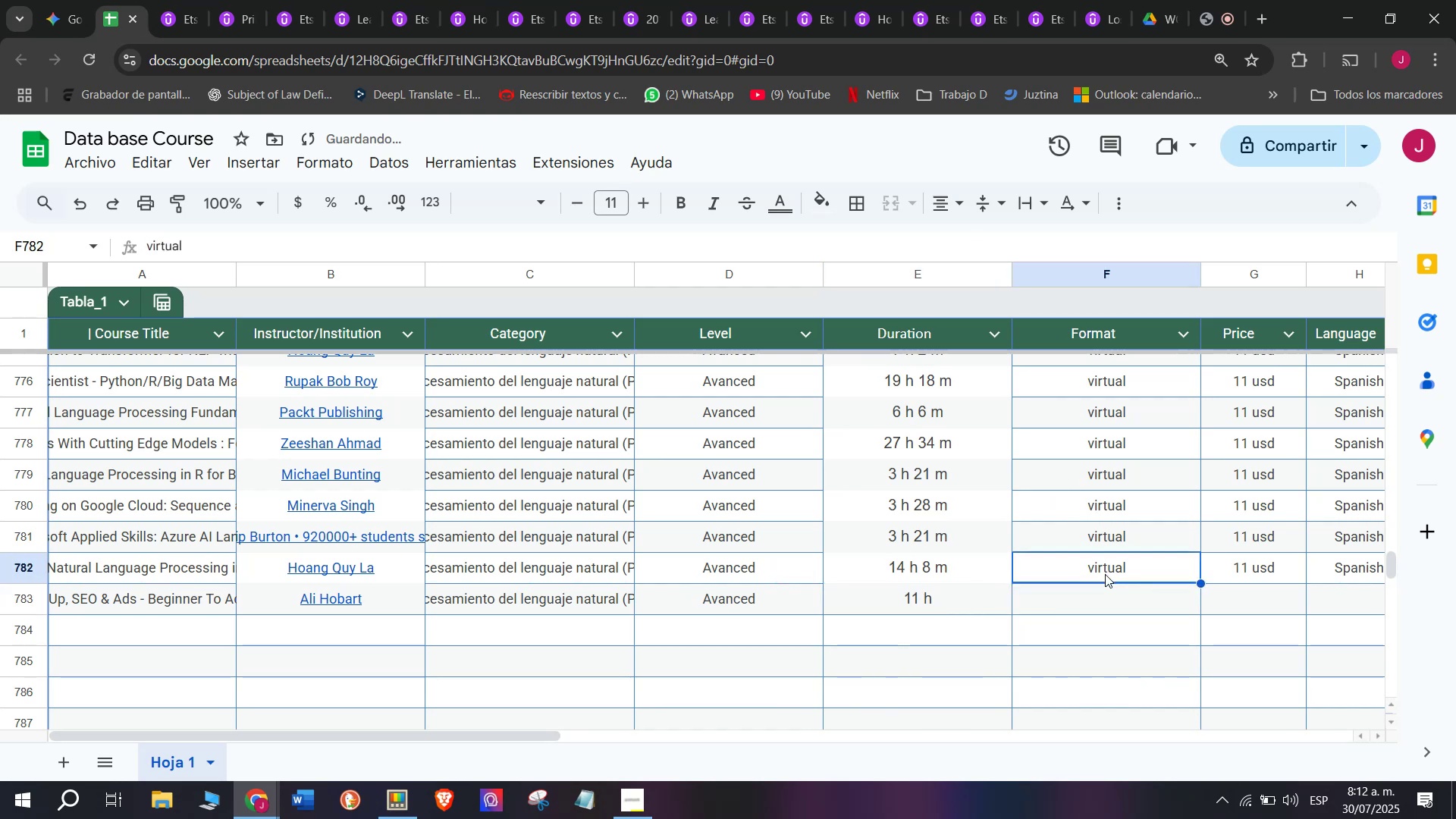 
key(Break)
 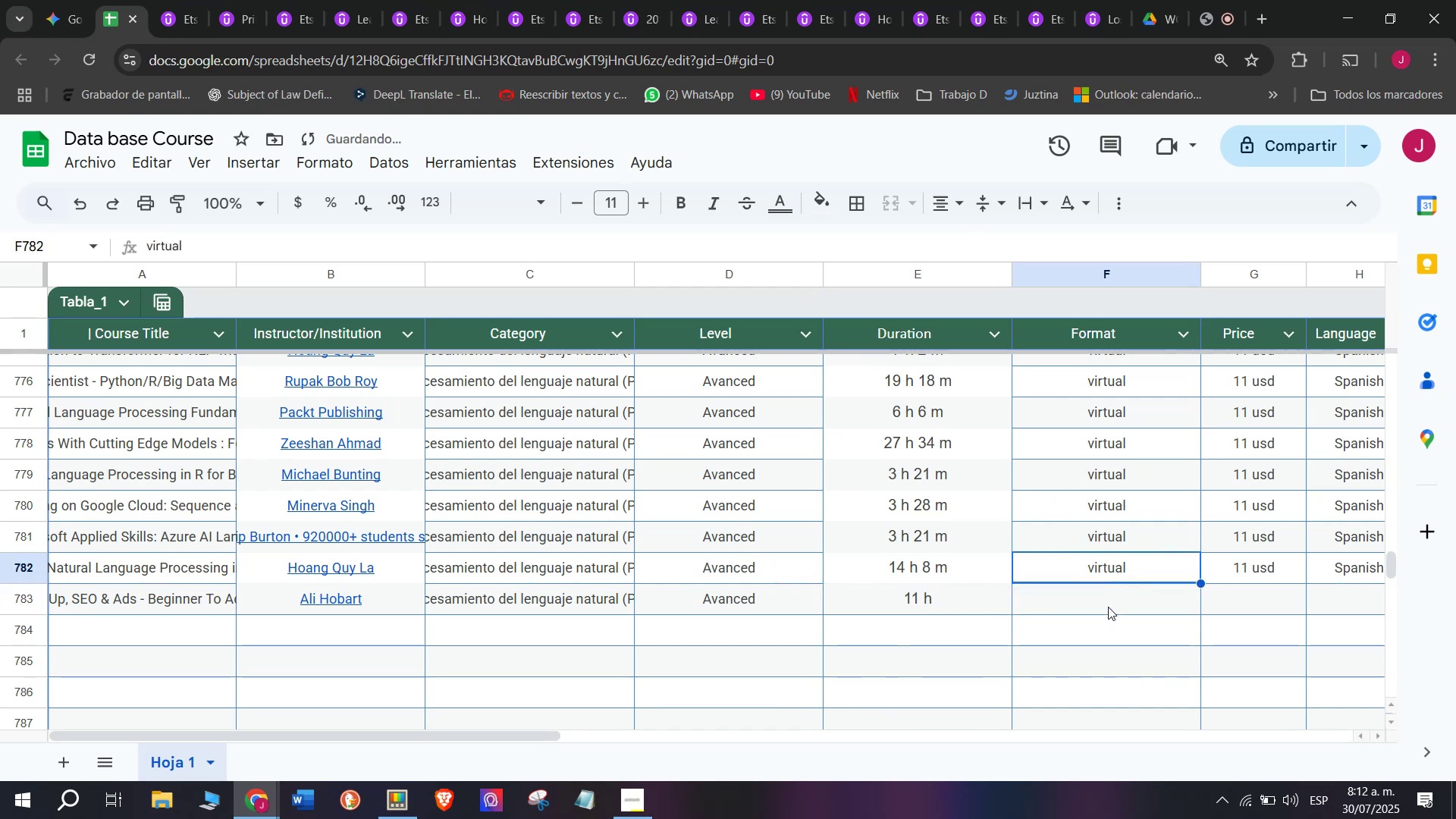 
key(Control+ControlLeft)
 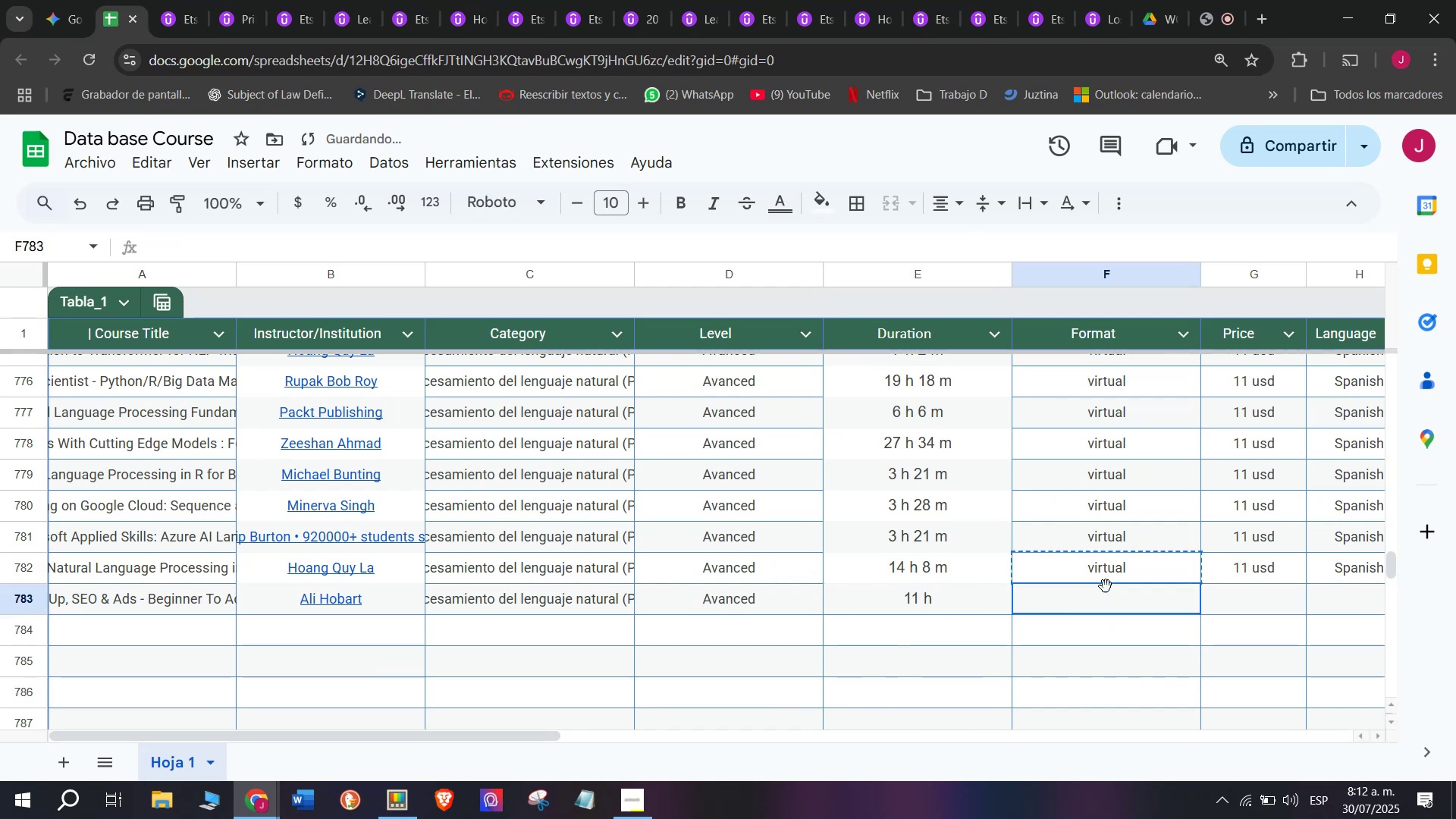 
key(Control+C)
 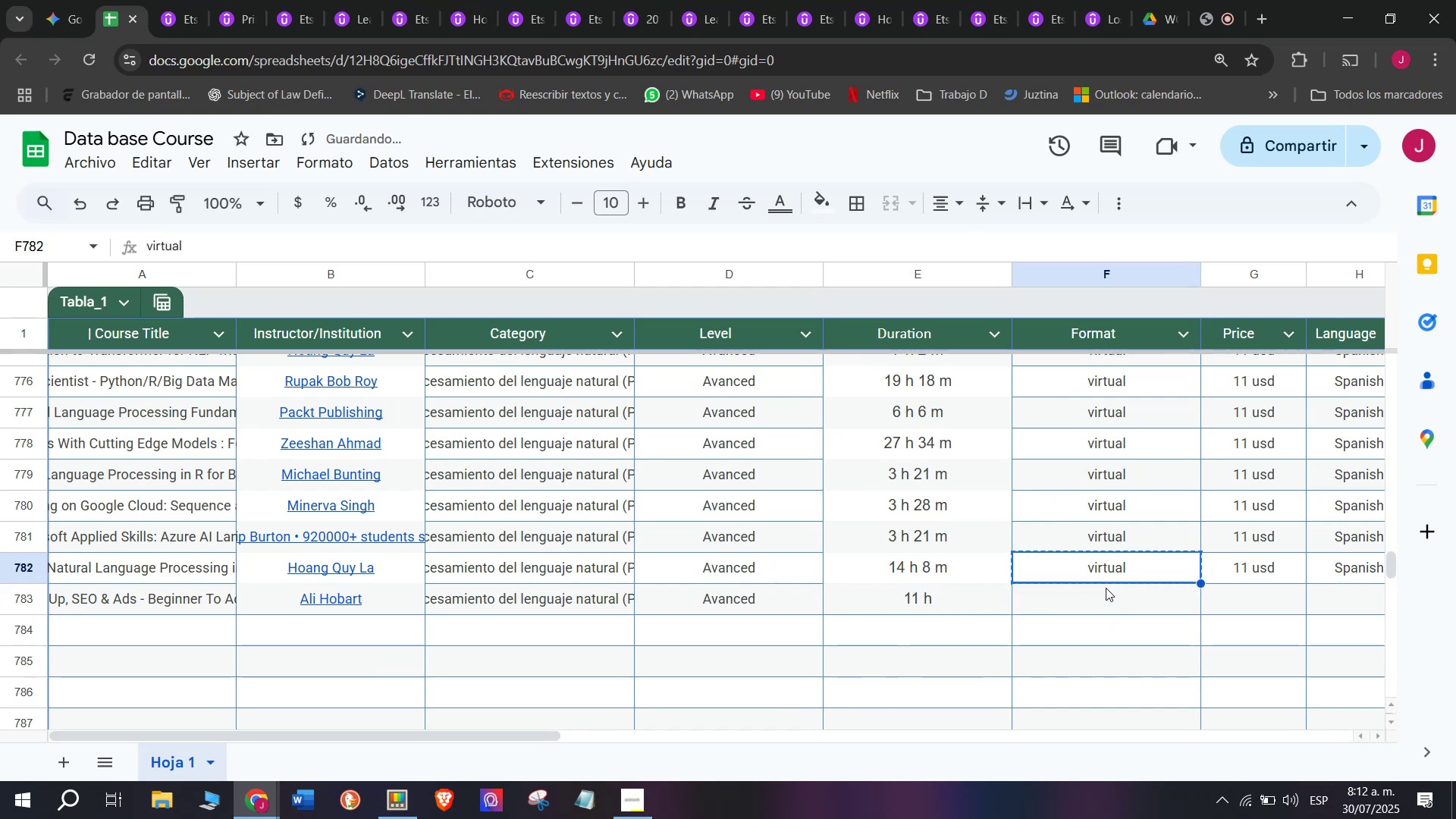 
left_click([1106, 586])
 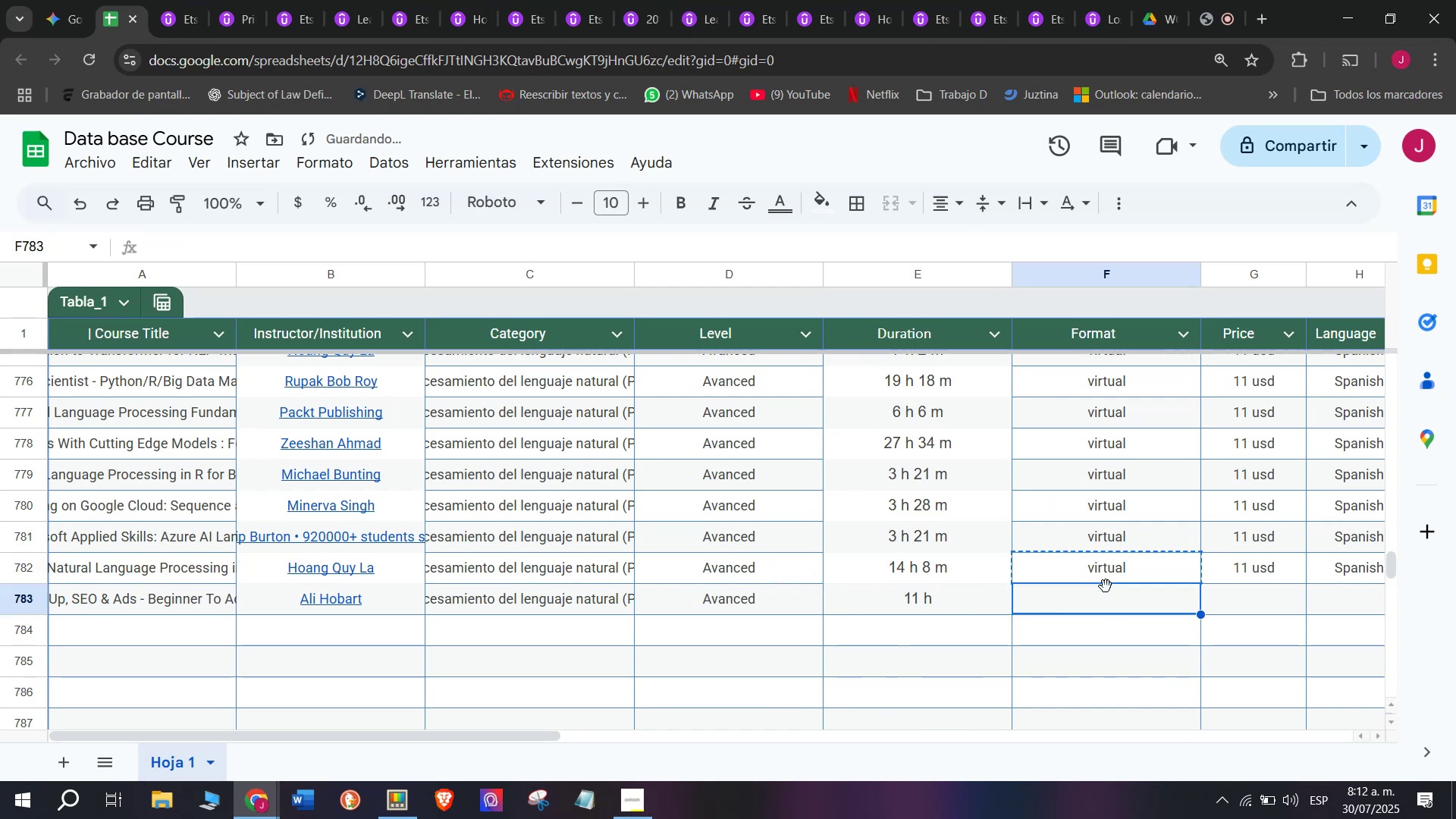 
key(Z)
 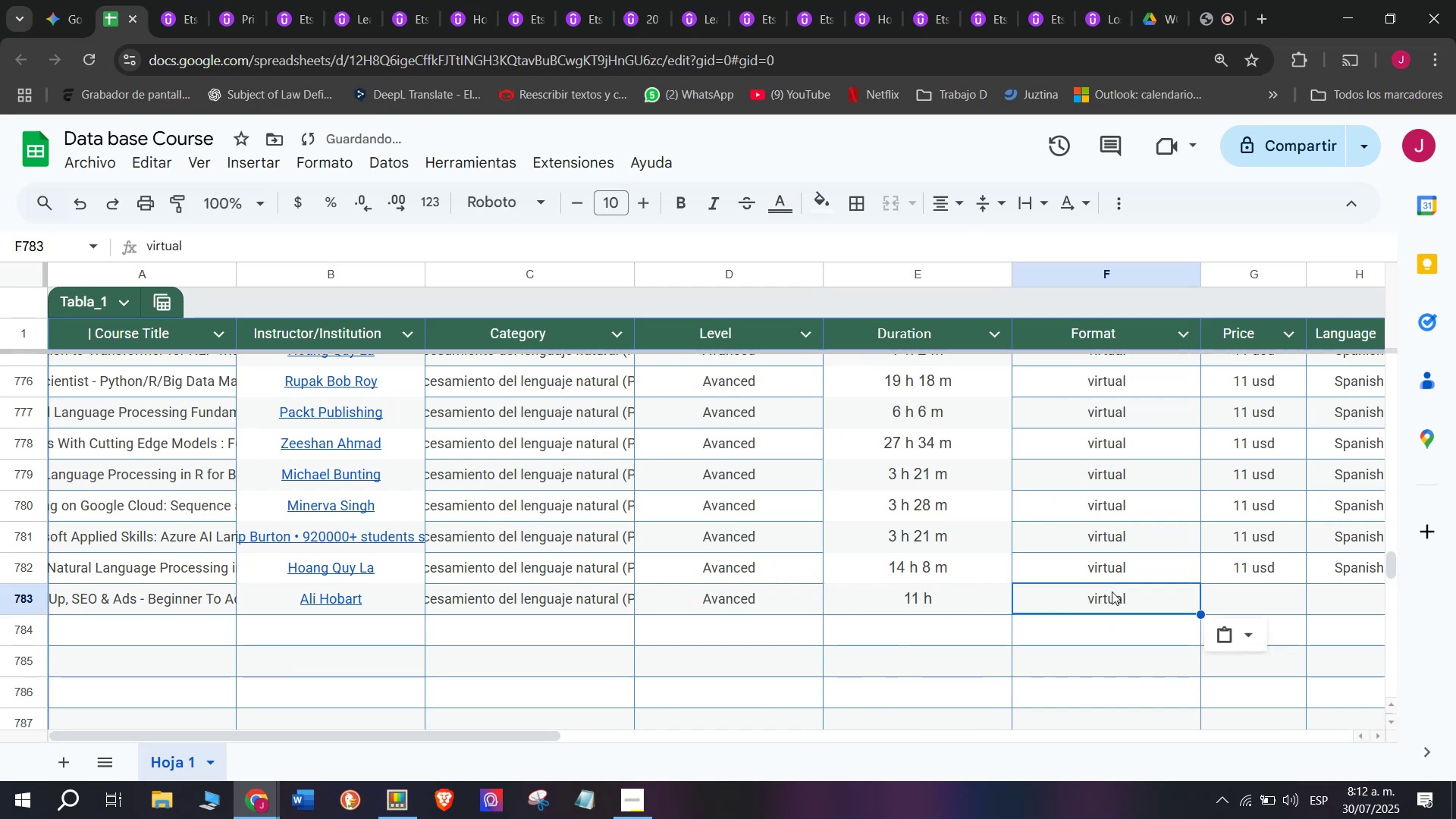 
key(Control+ControlLeft)
 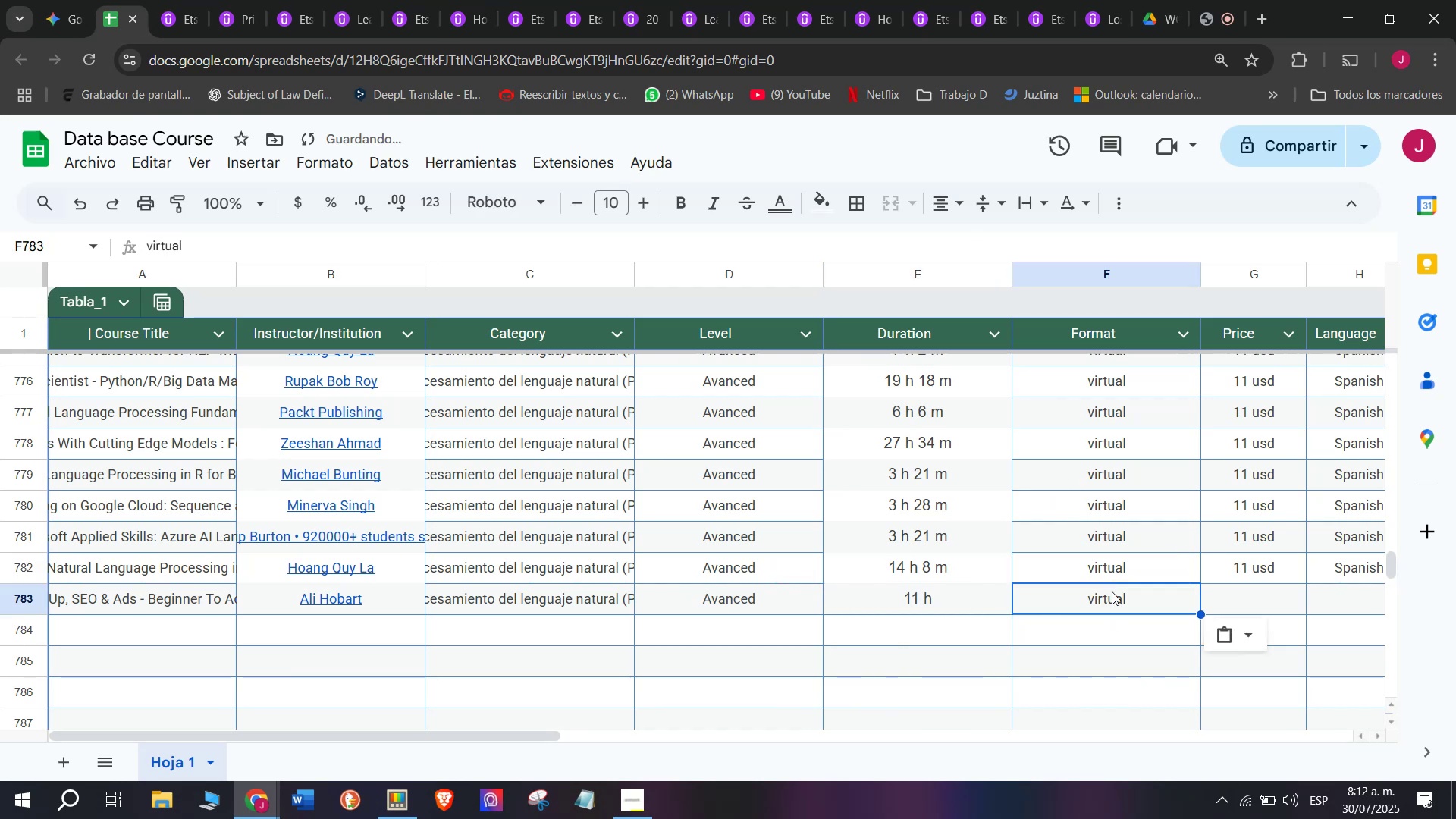 
key(Control+V)
 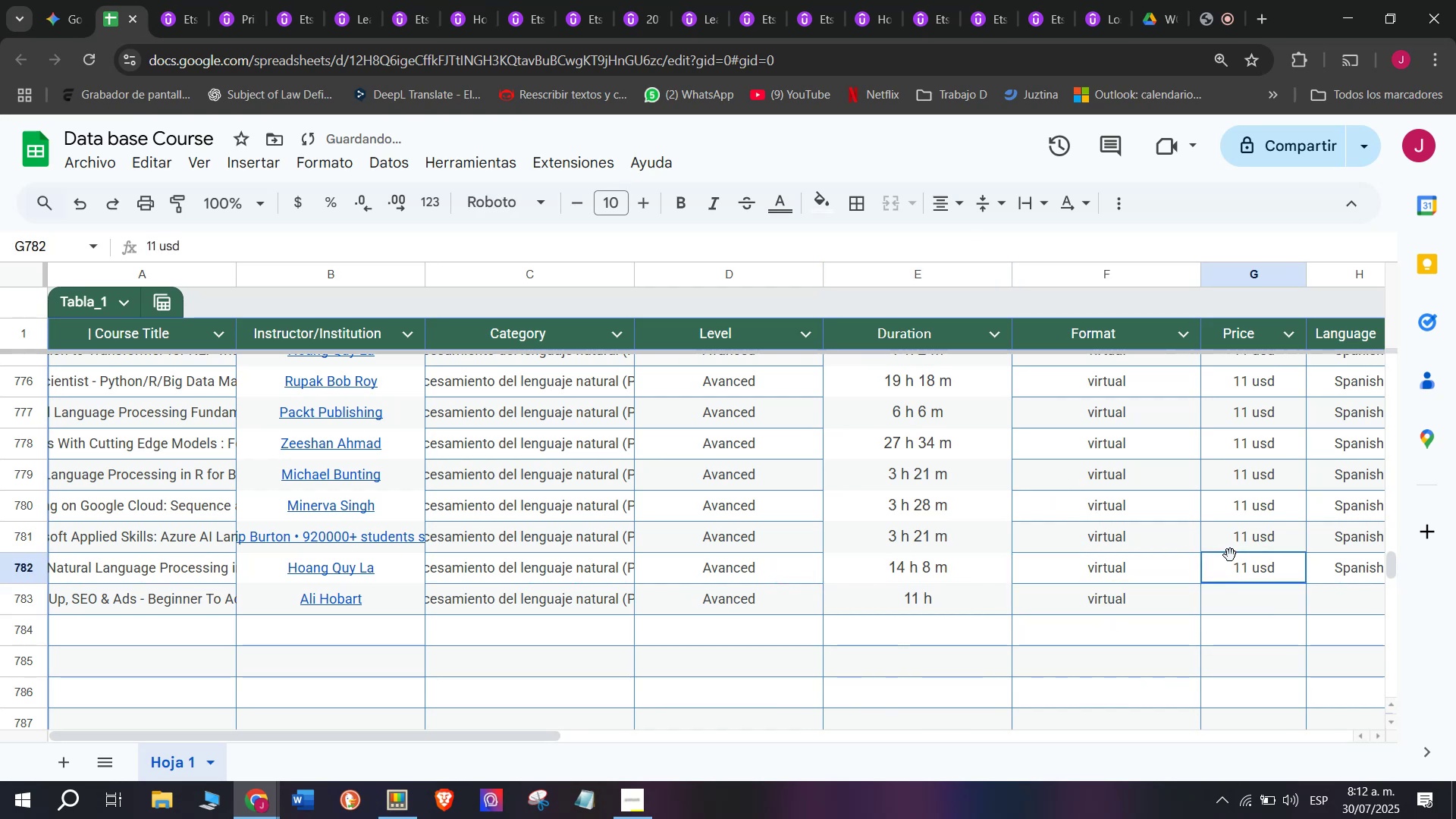 
key(Break)
 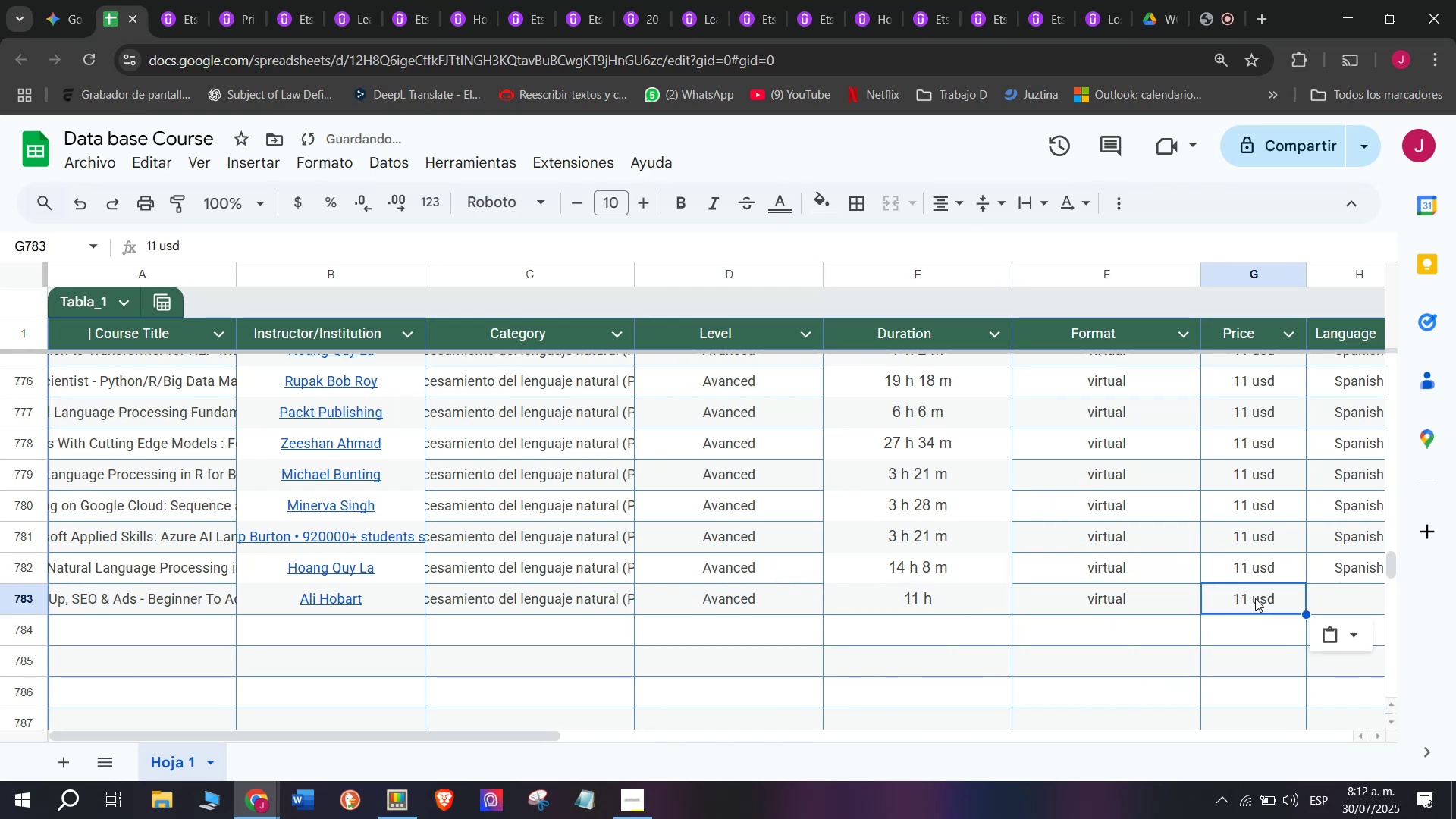 
key(Control+ControlLeft)
 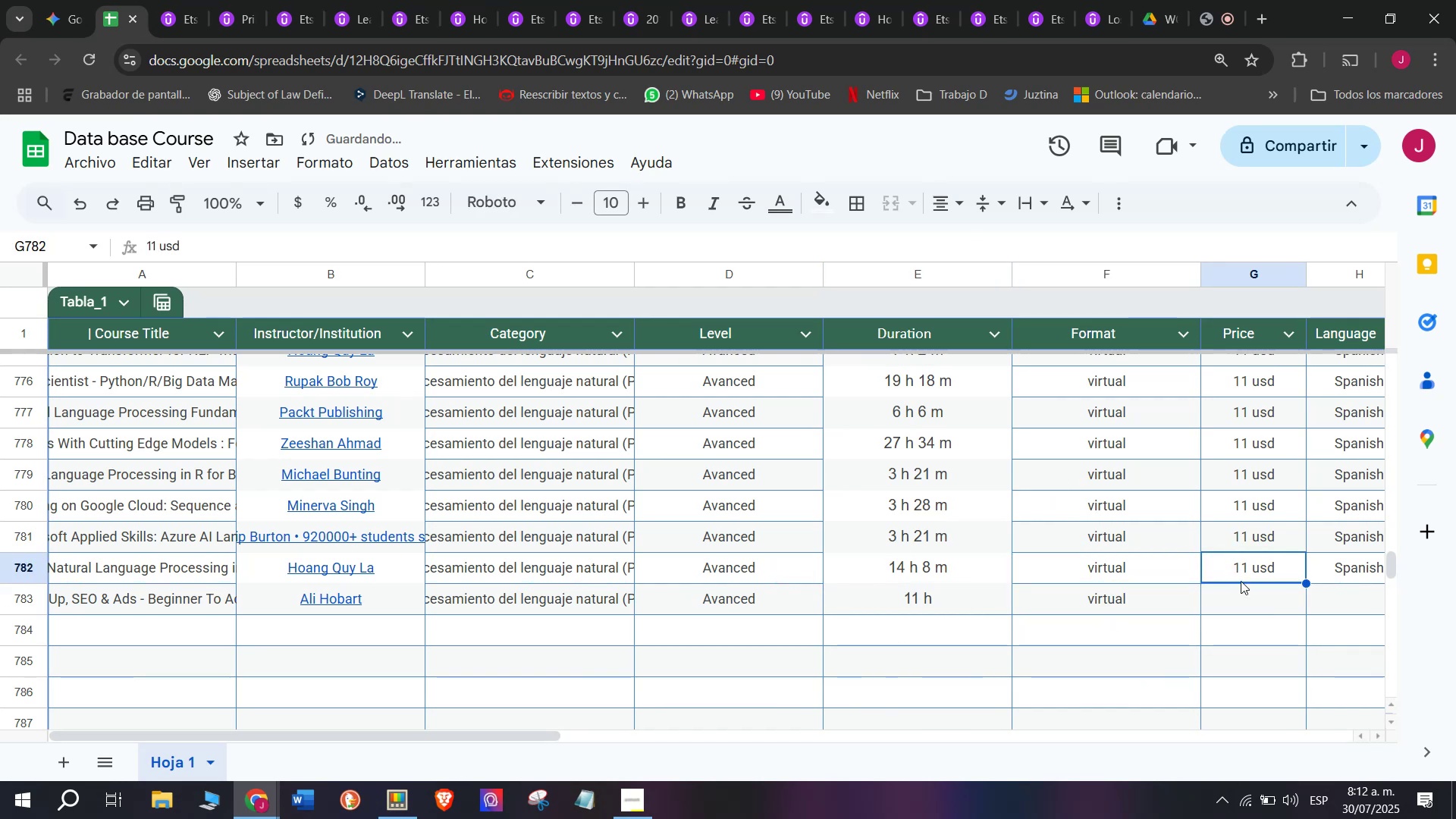 
key(Control+C)
 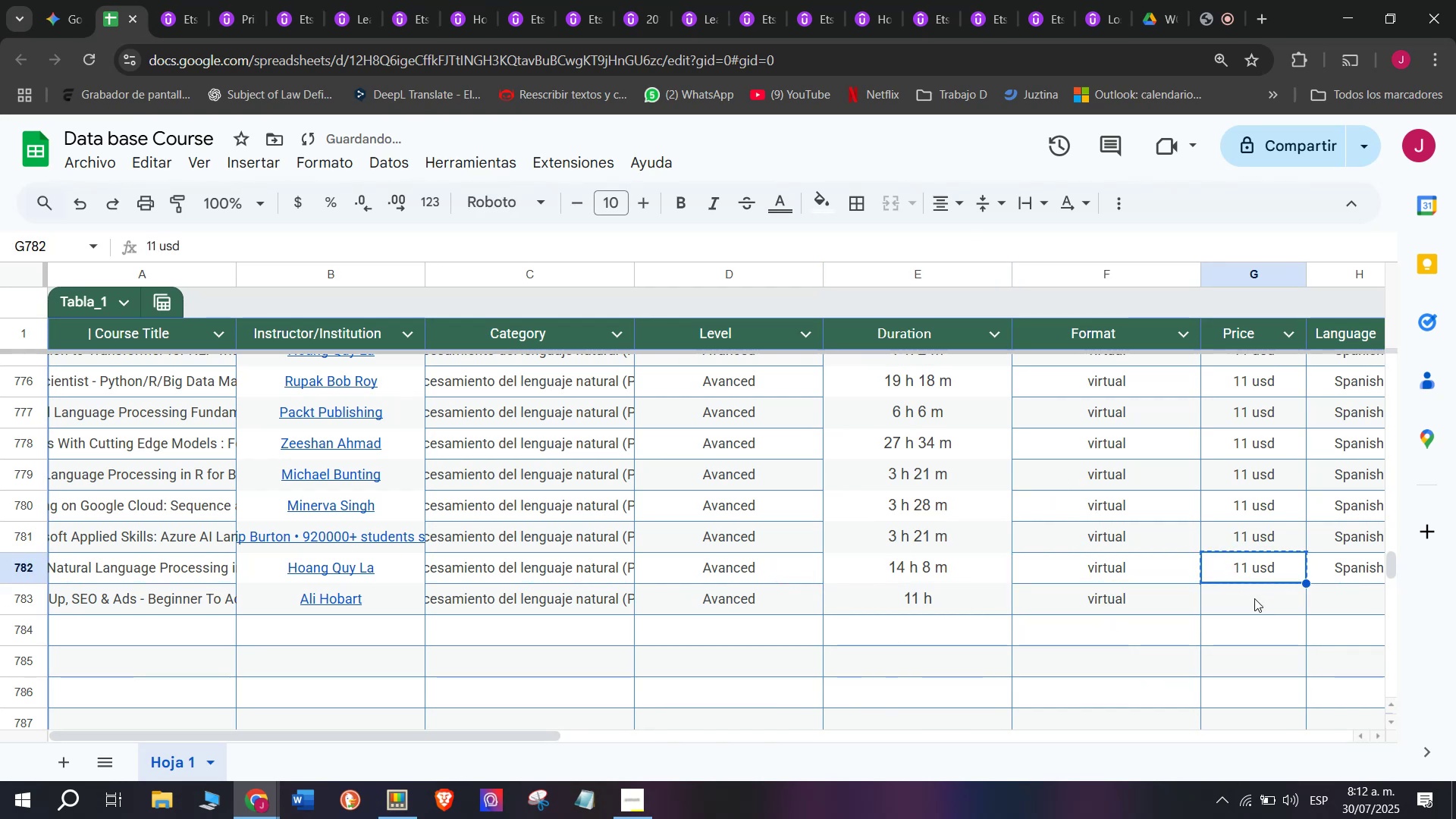 
left_click([1254, 598])
 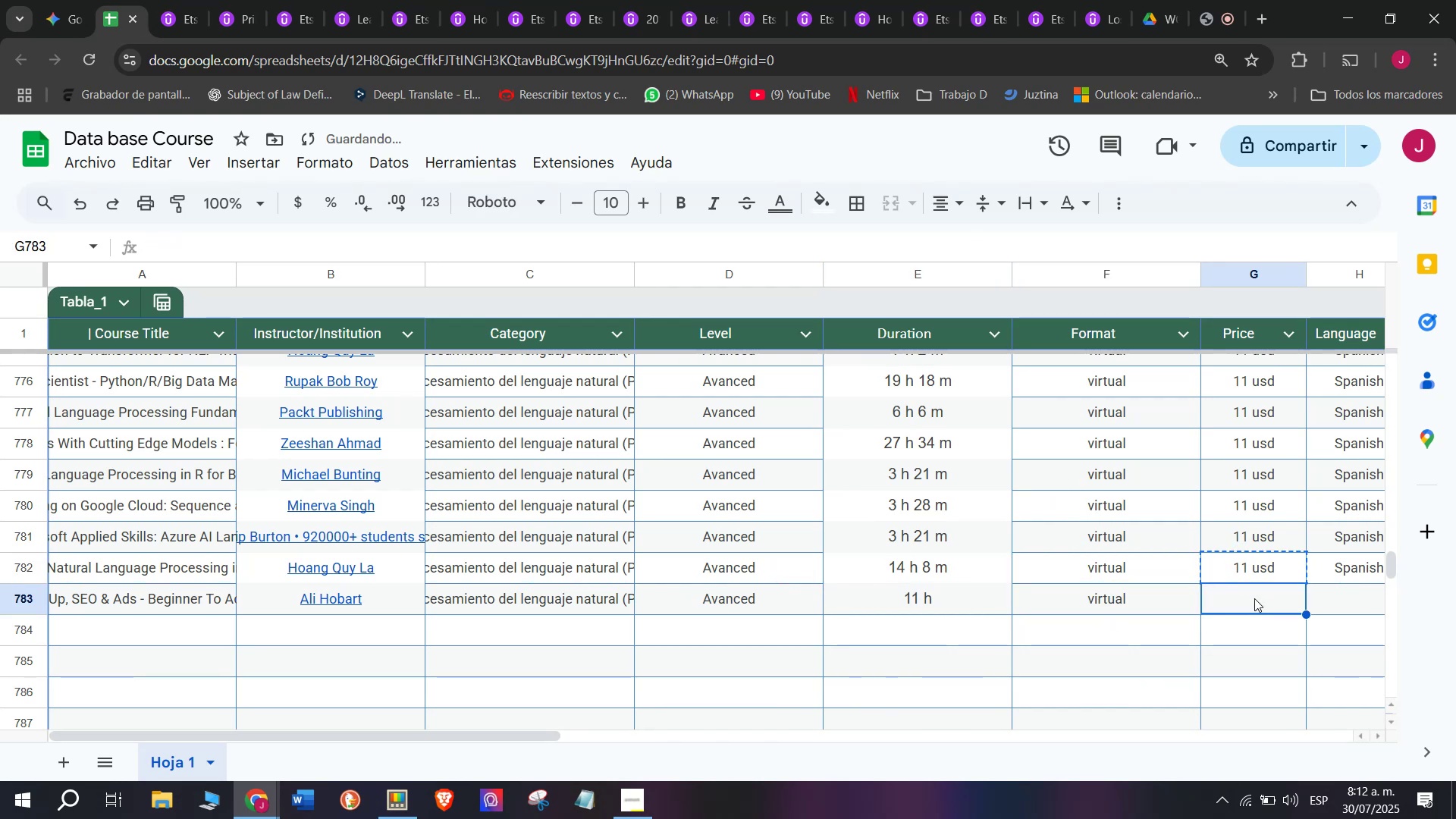 
key(Control+ControlLeft)
 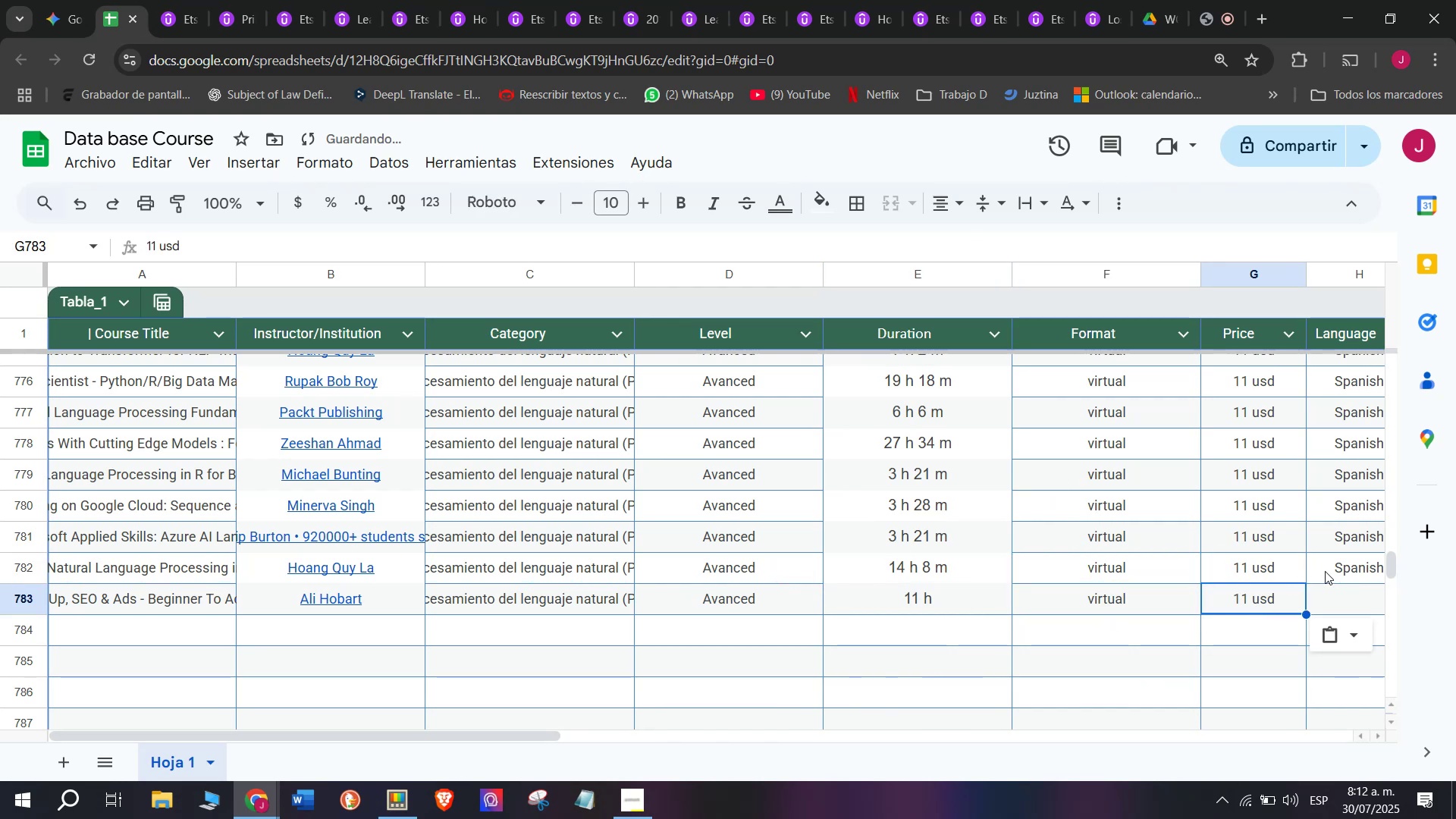 
key(Z)
 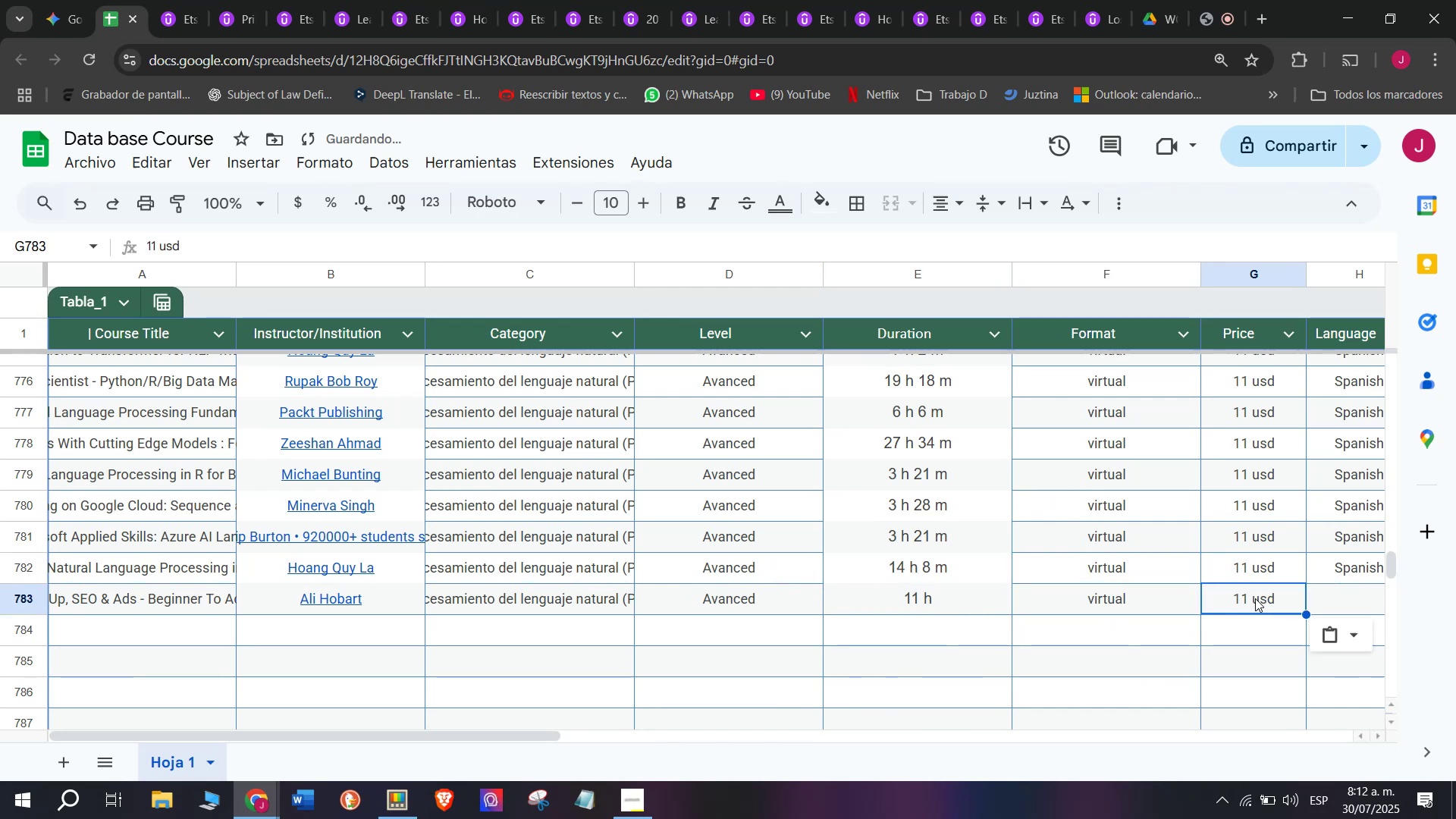 
key(Control+V)
 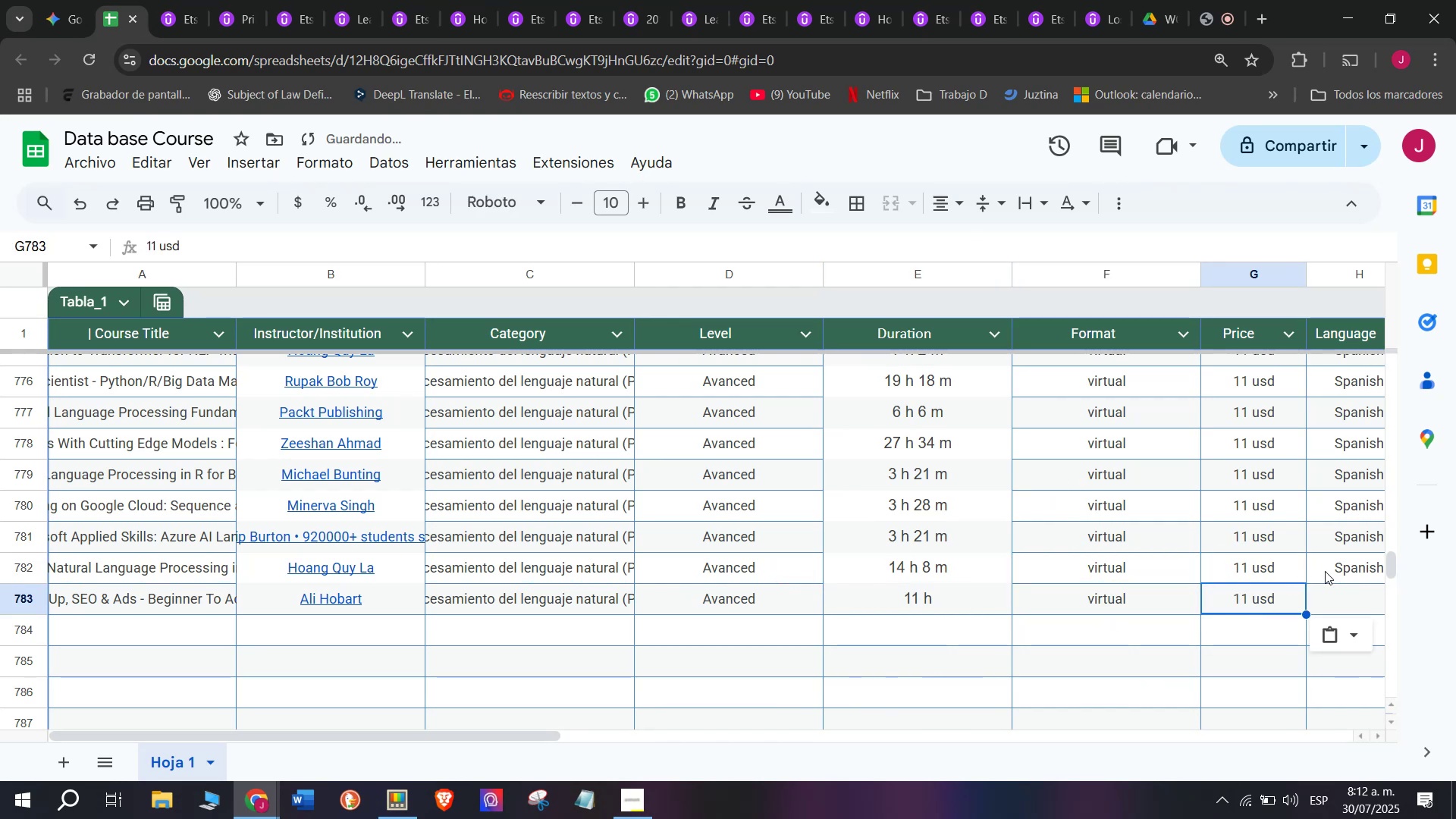 
left_click([1325, 571])
 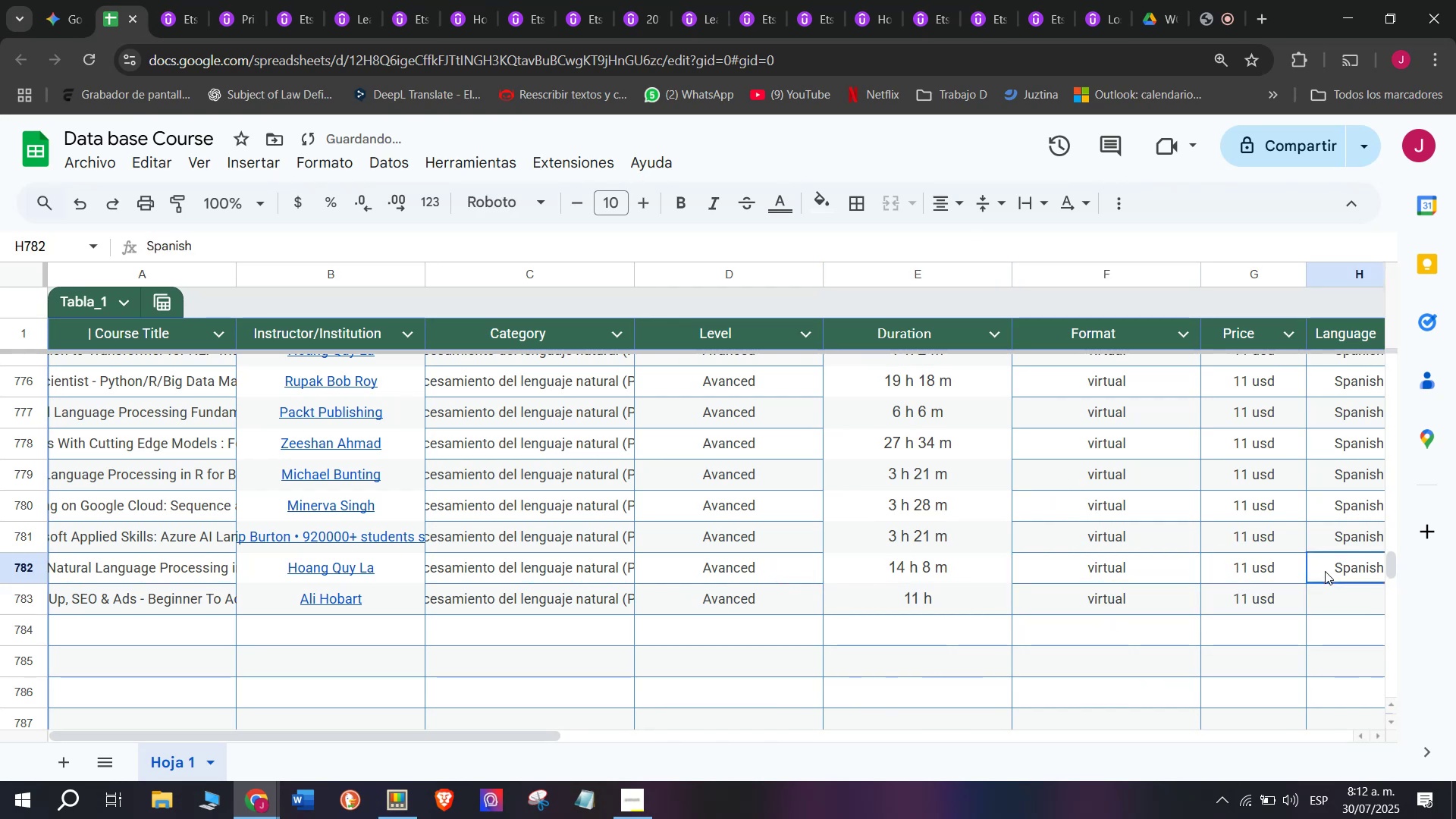 
key(Control+ControlLeft)
 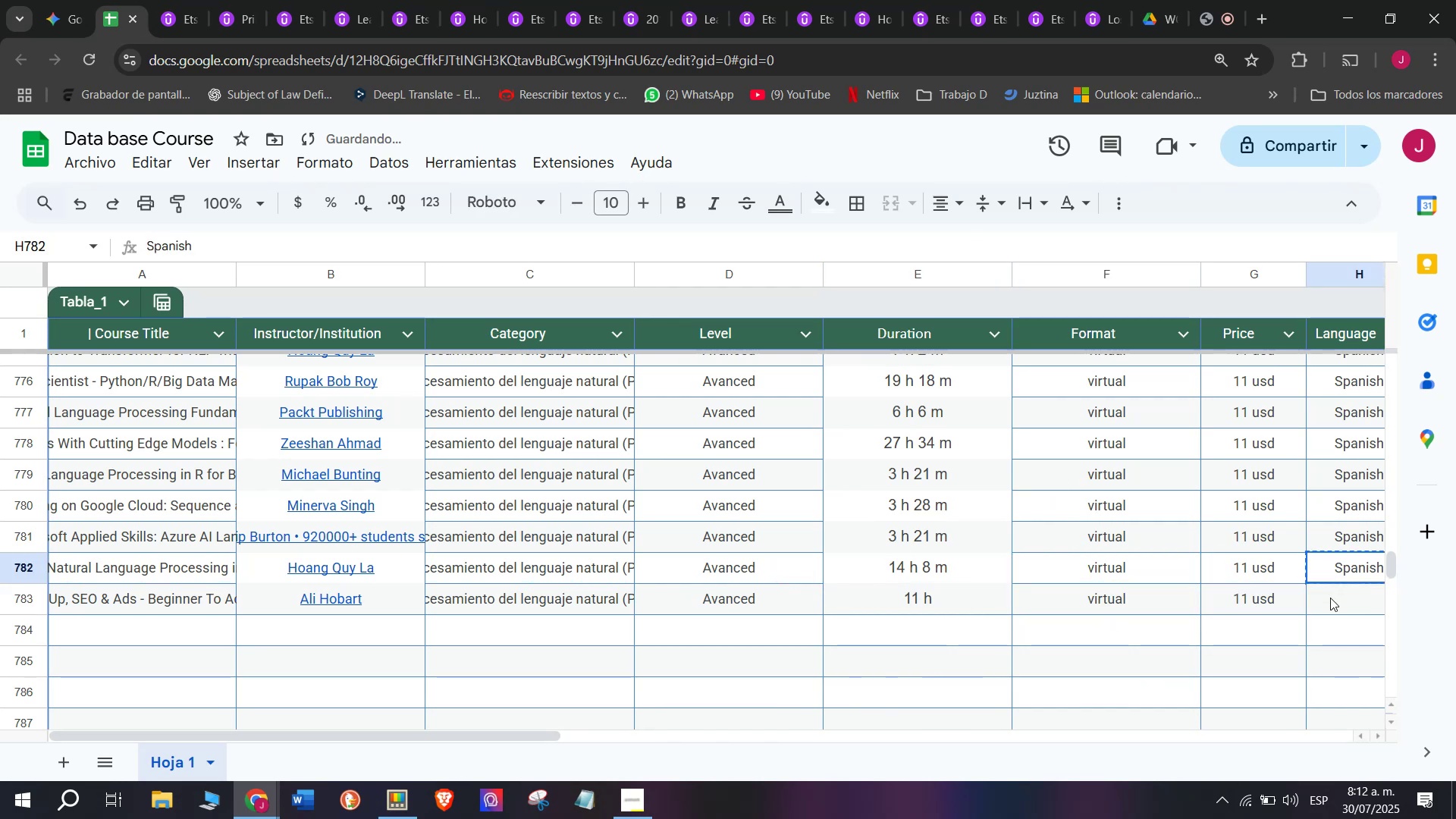 
key(Break)
 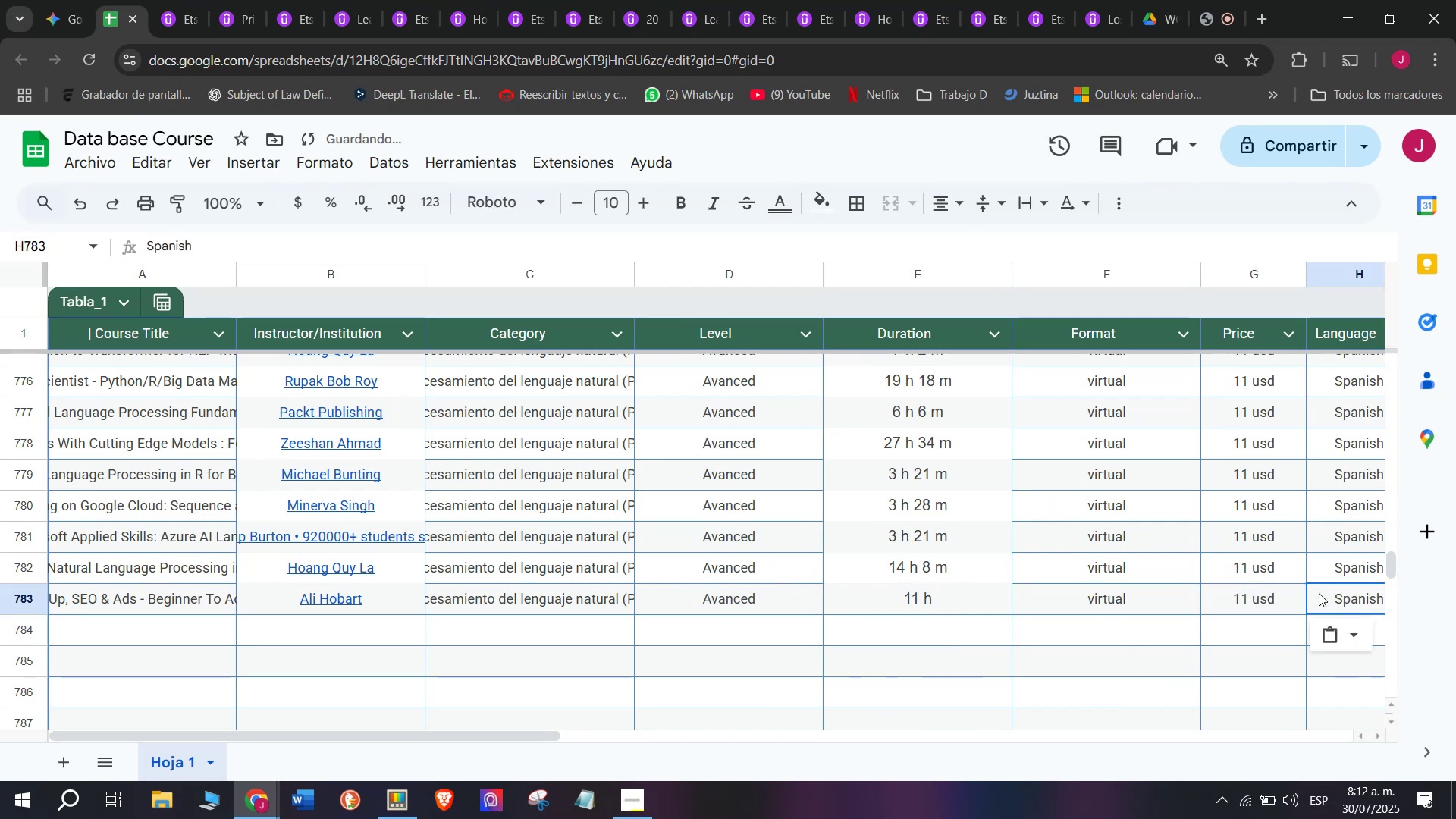 
key(Control+C)
 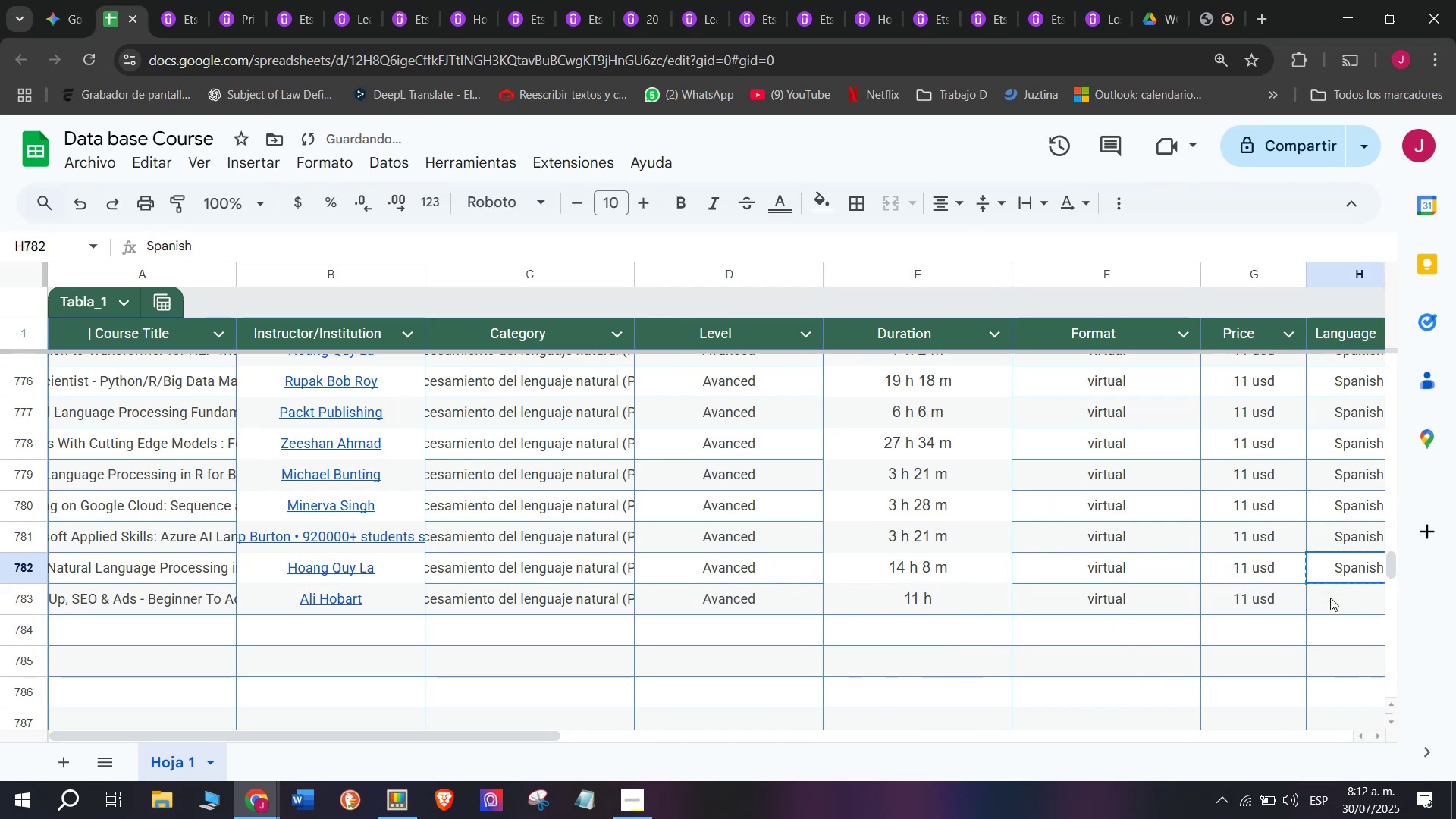 
key(Z)
 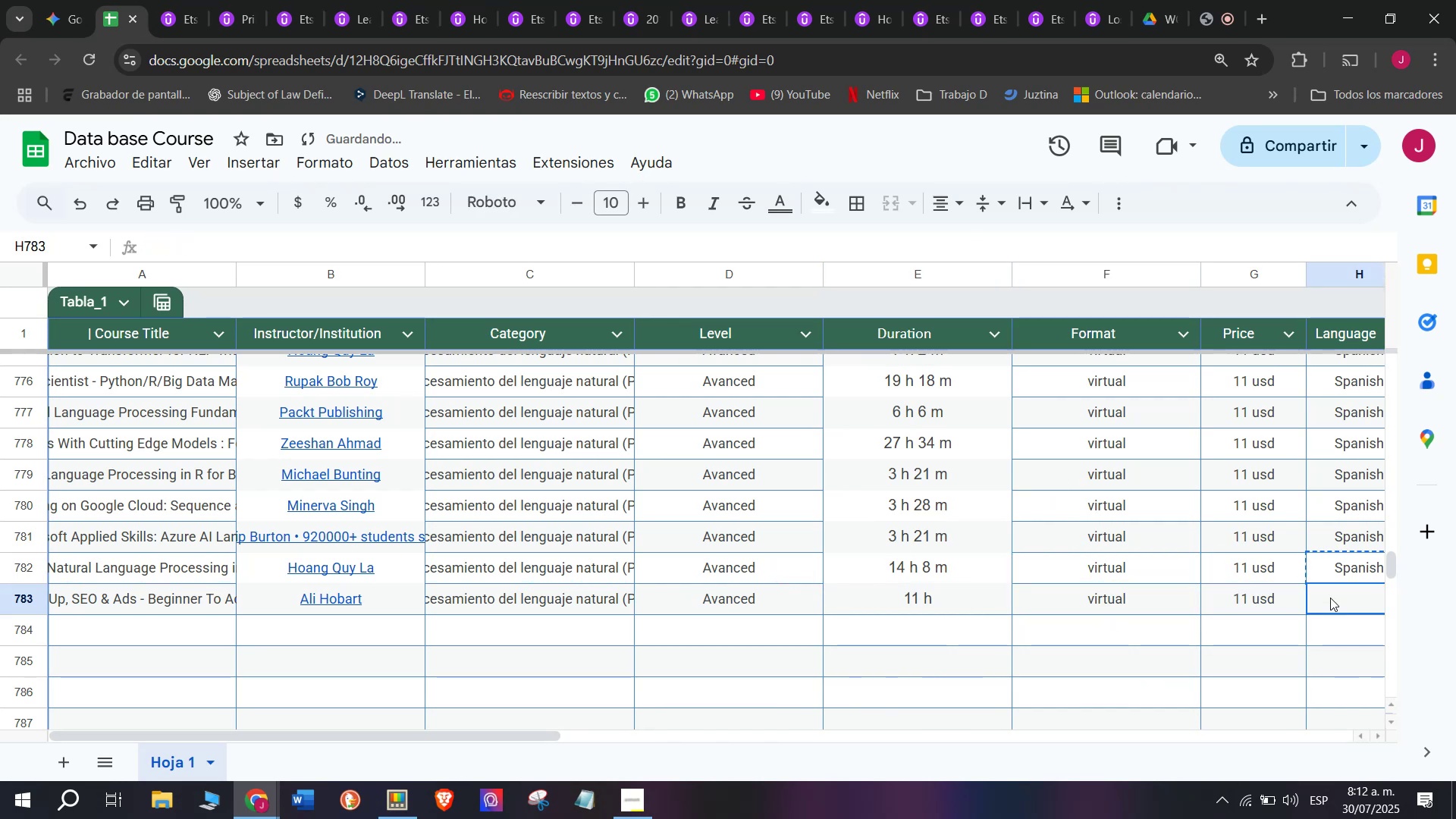 
key(Control+ControlLeft)
 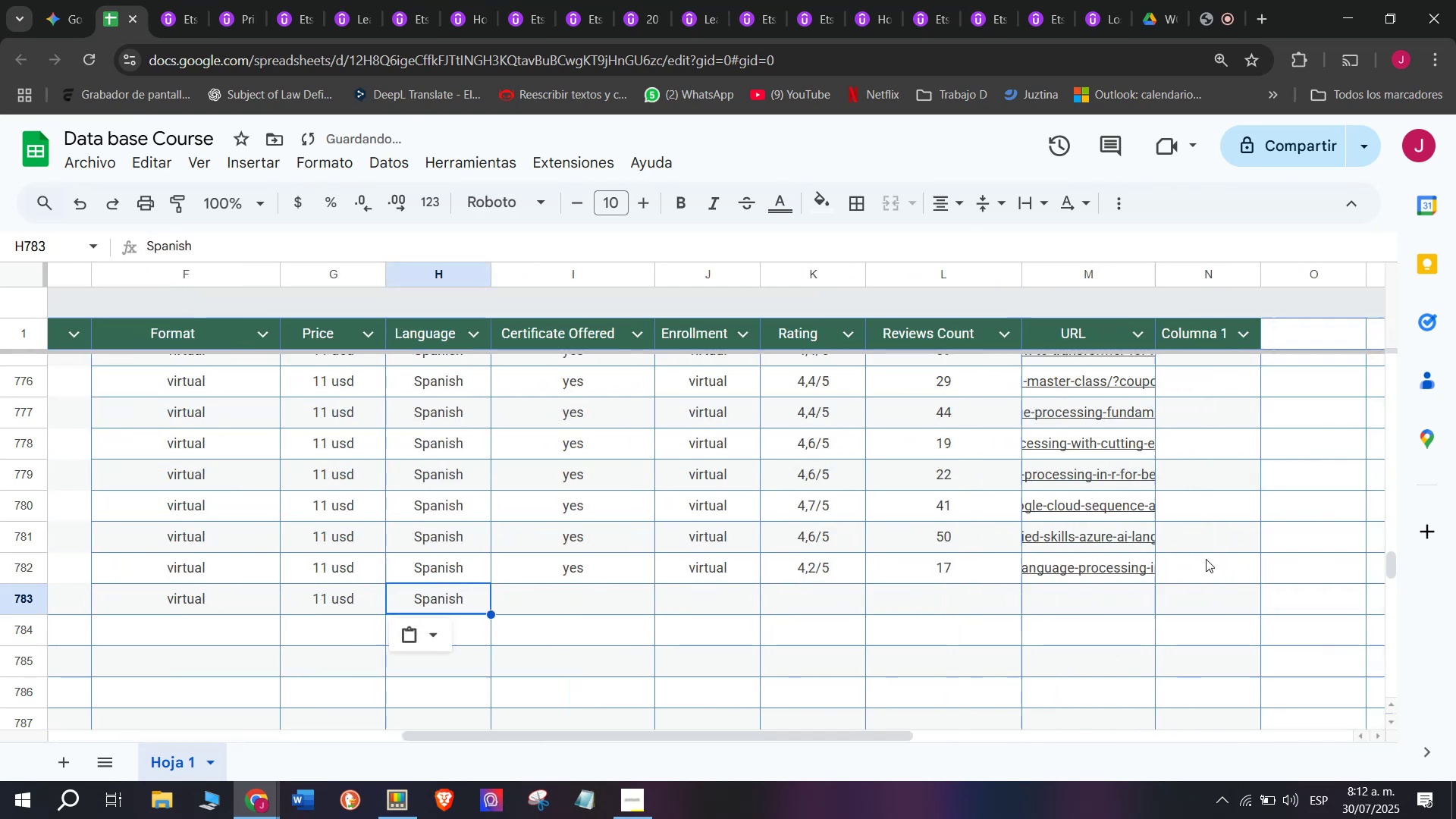 
key(Control+V)
 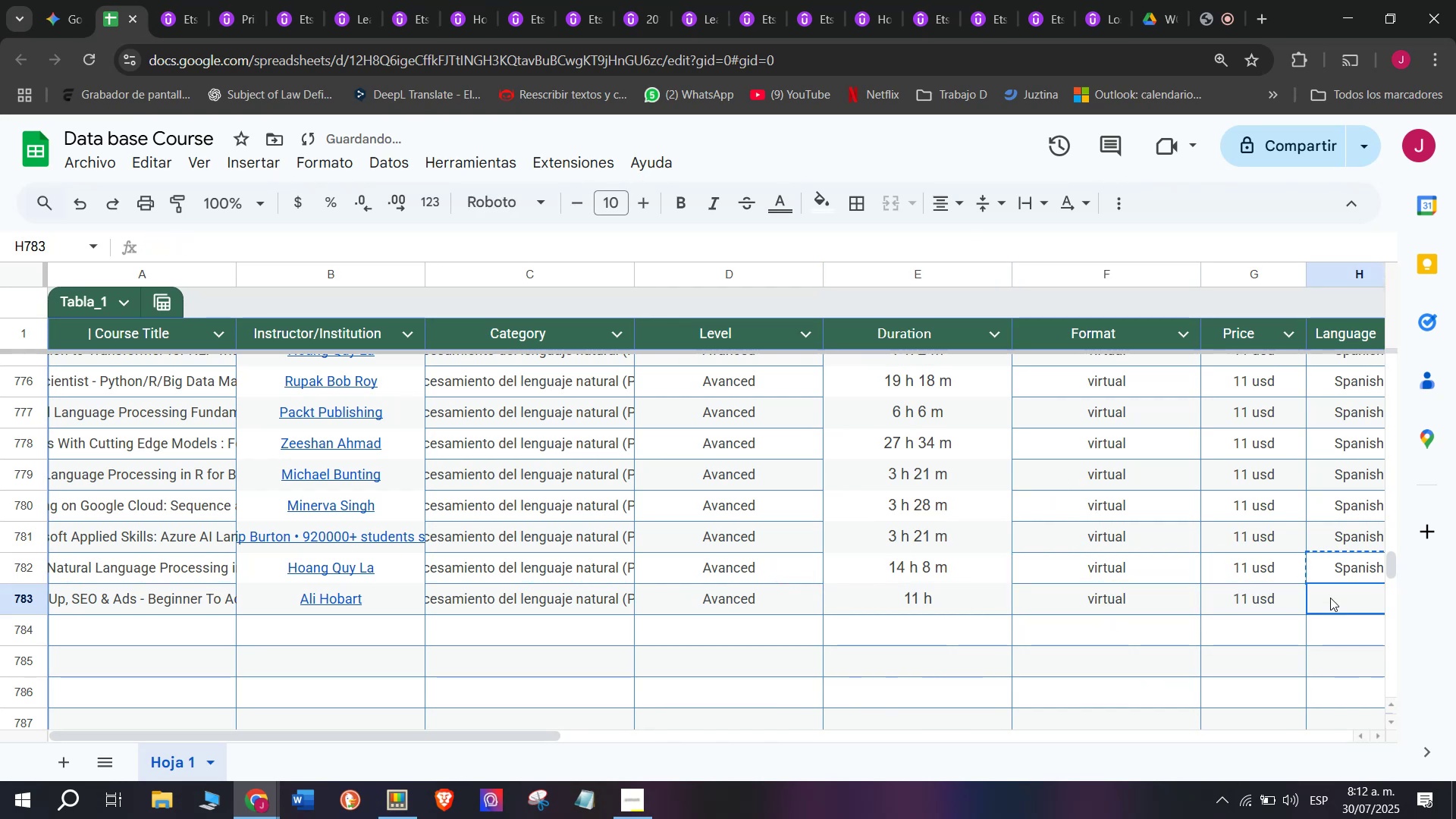 
double_click([1330, 598])
 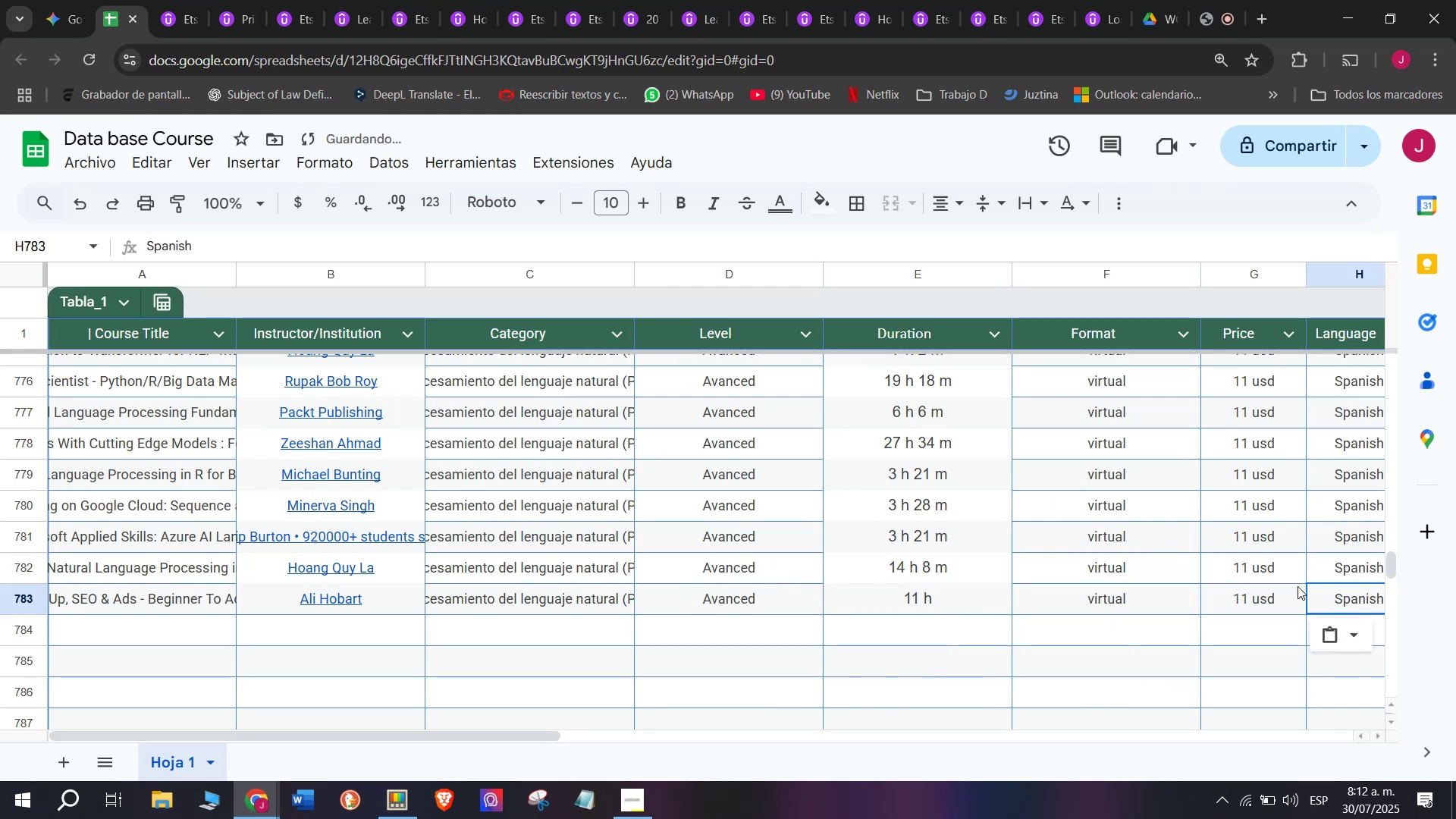 
scroll: coordinate [411, 517], scroll_direction: down, amount: 3.0
 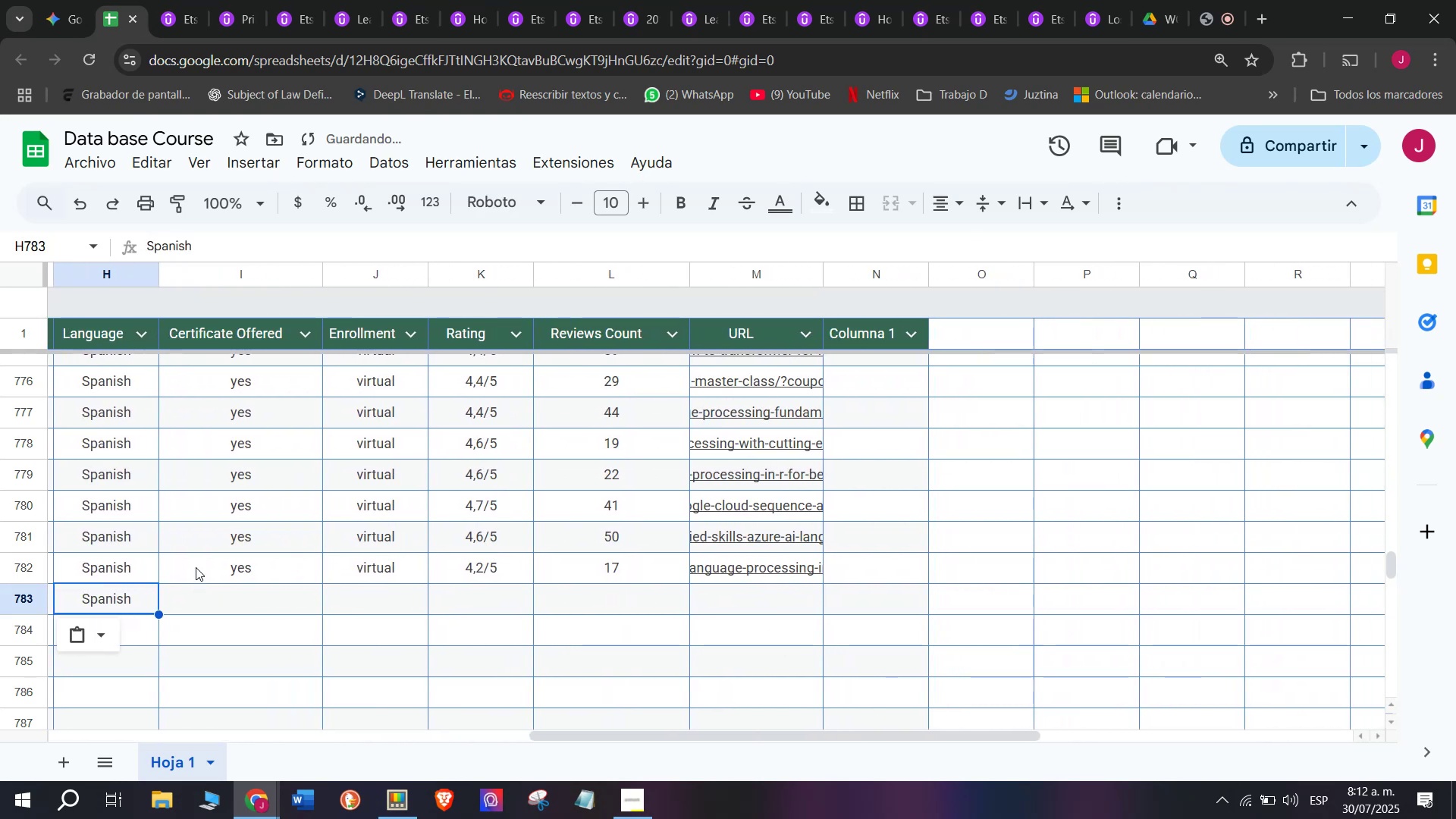 
key(Break)
 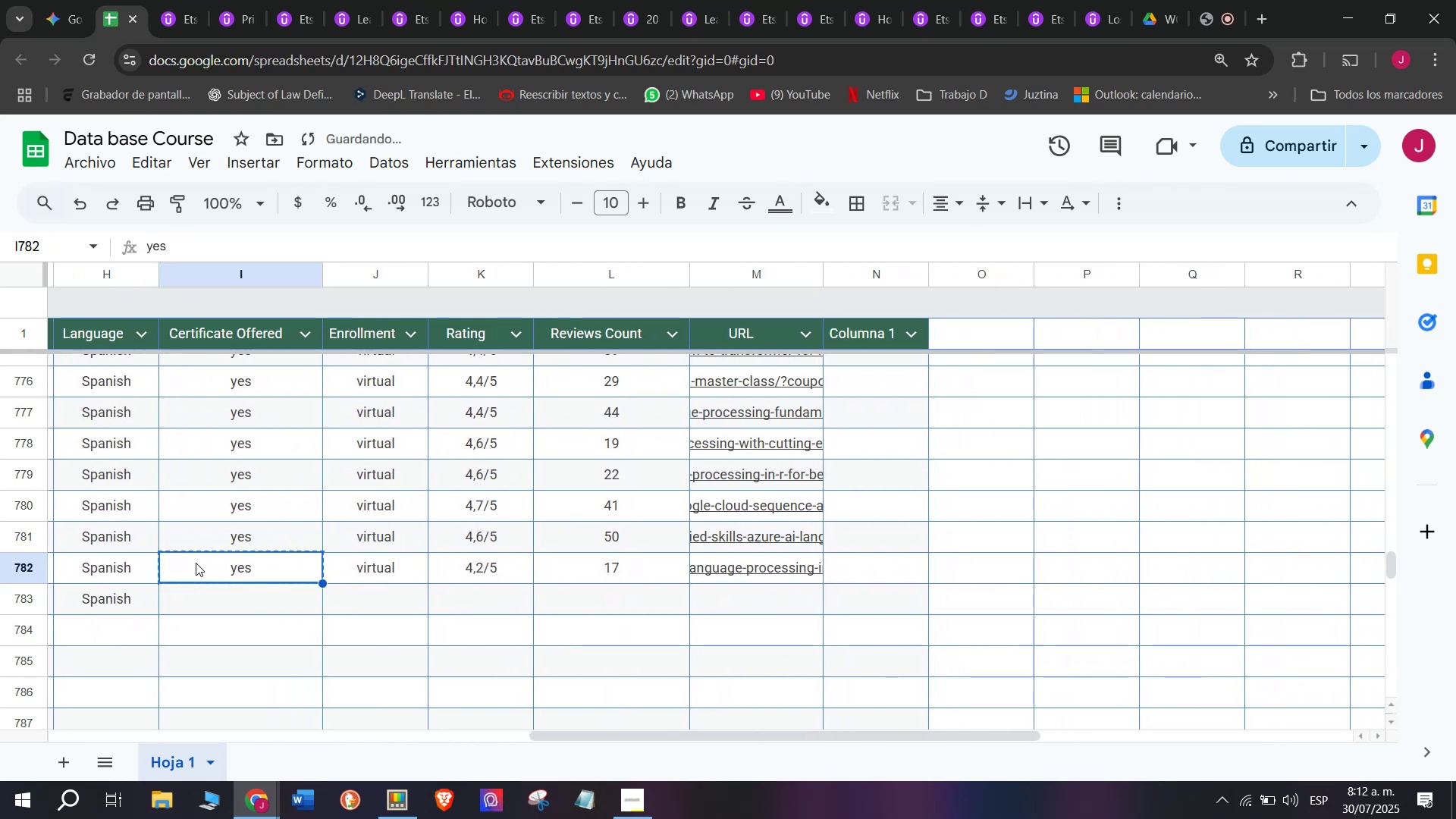 
key(Control+ControlLeft)
 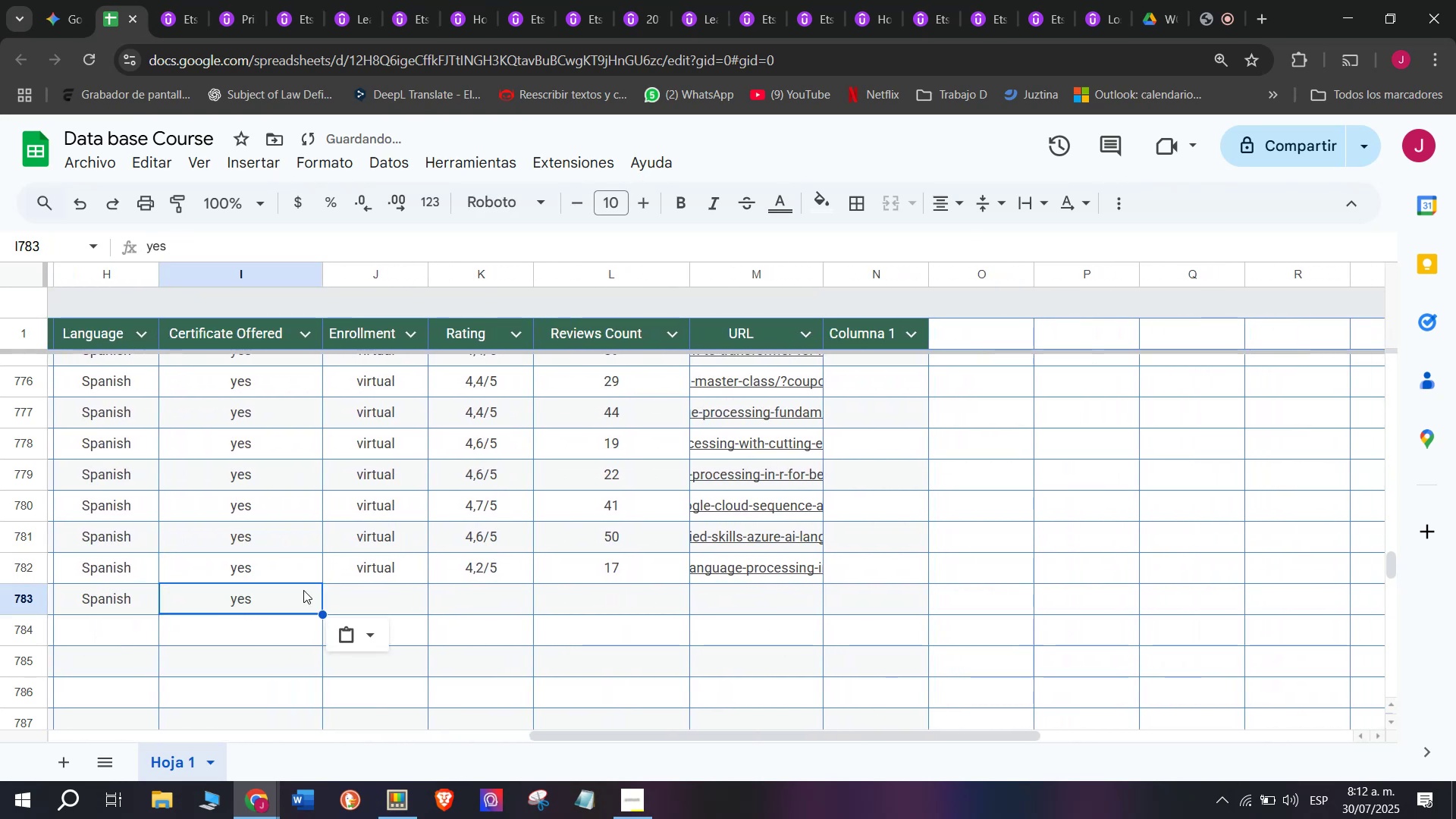 
key(Control+C)
 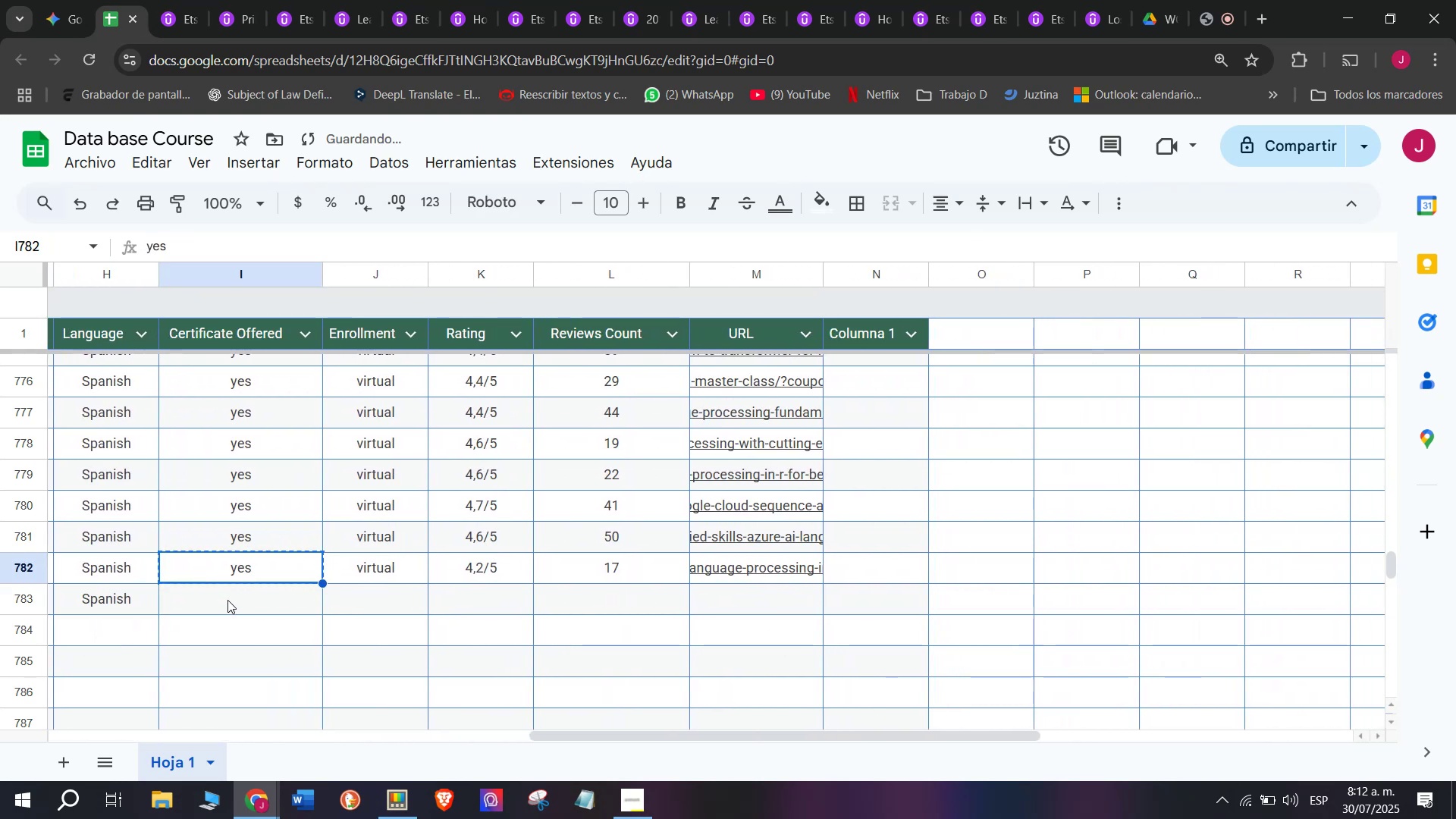 
key(Control+ControlLeft)
 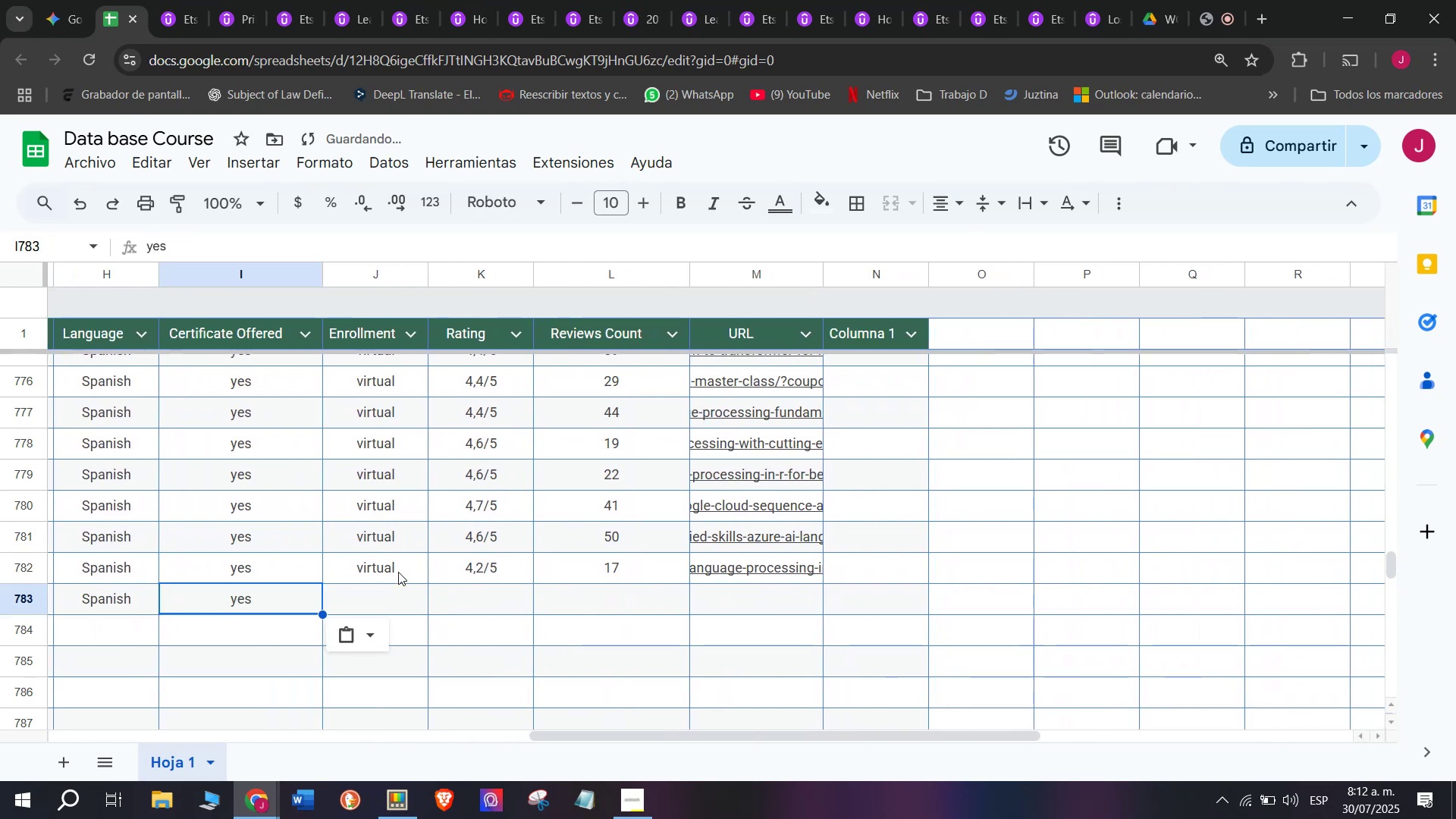 
key(Z)
 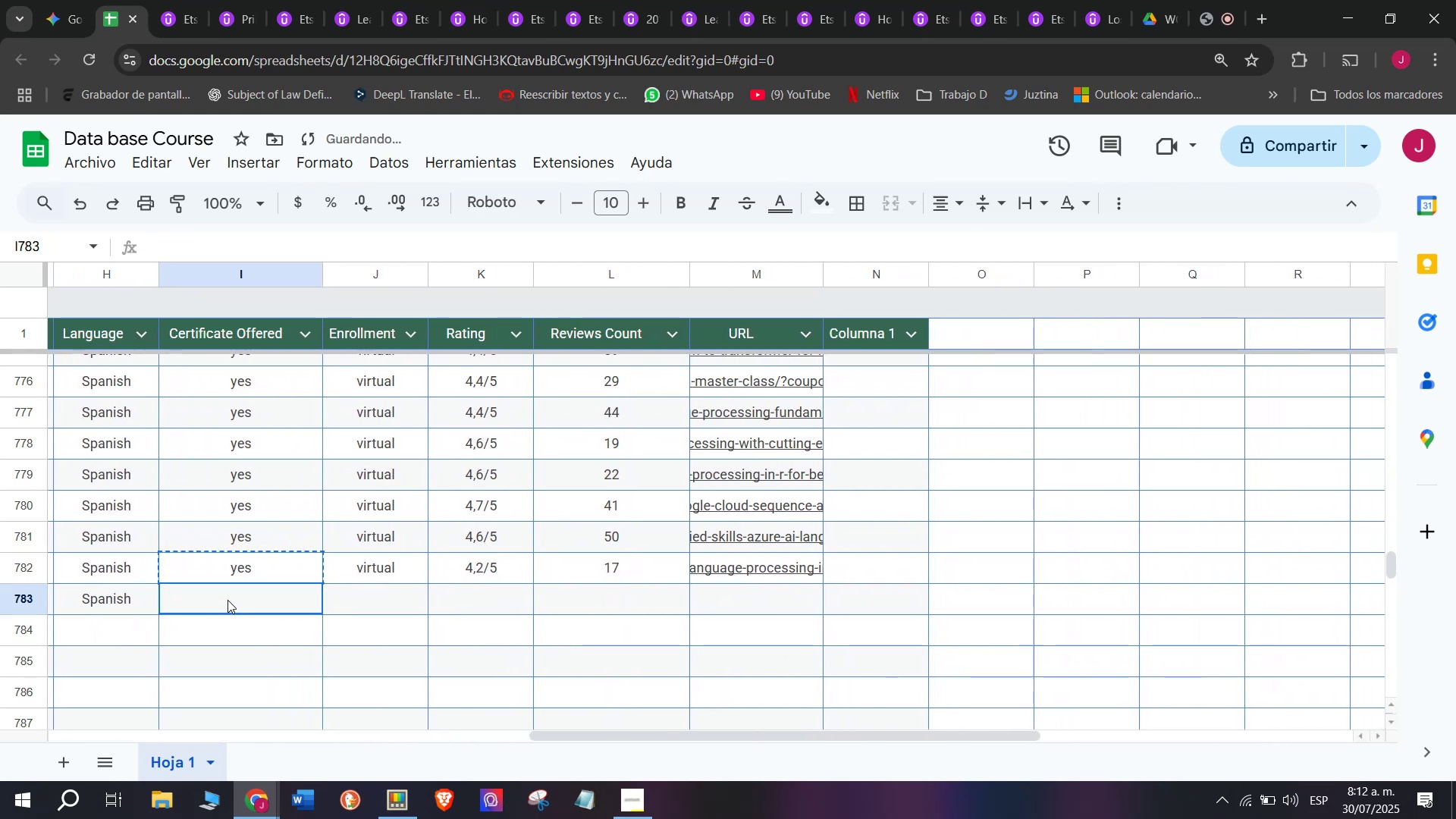 
key(Control+V)
 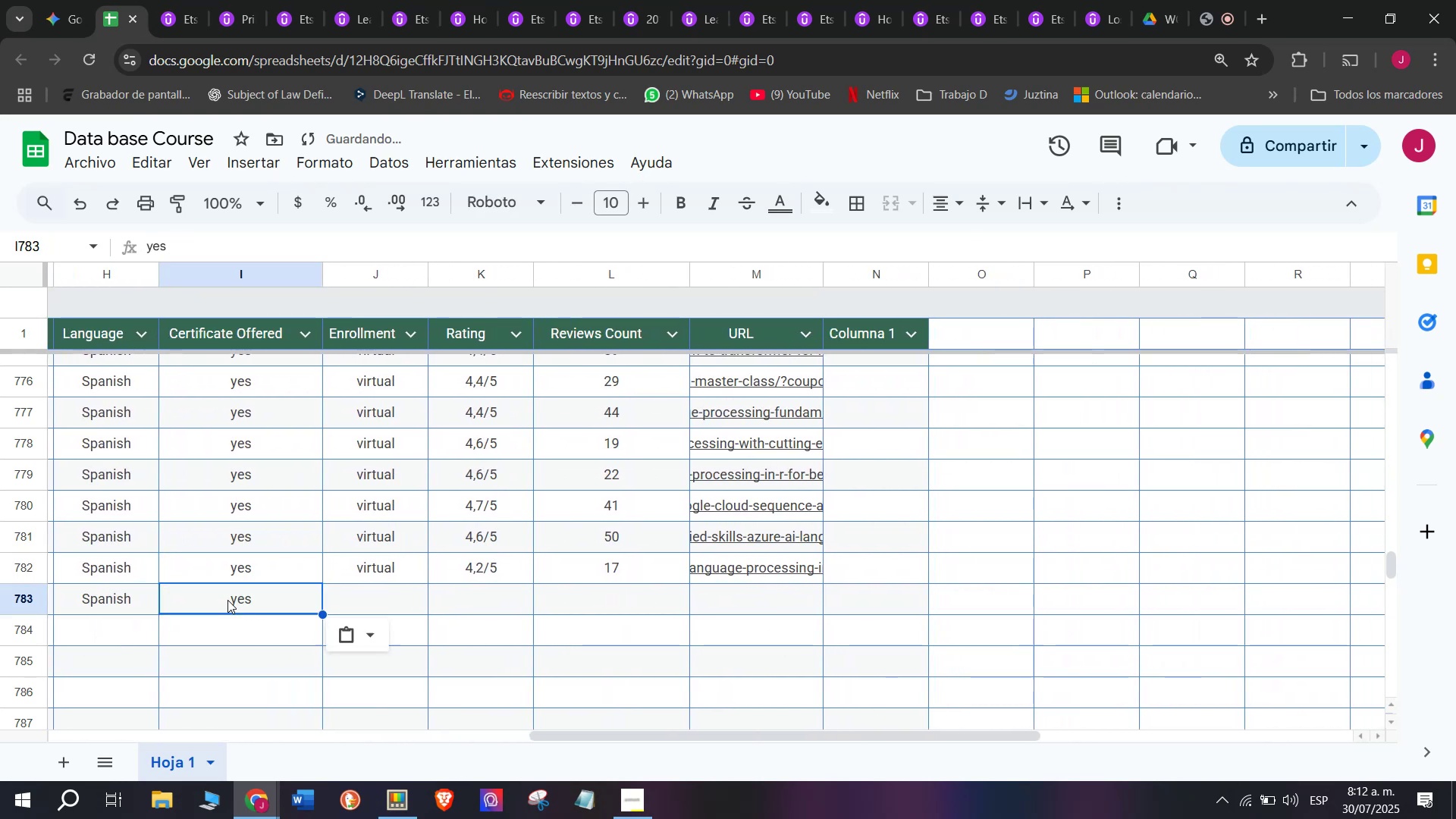 
double_click([228, 600])
 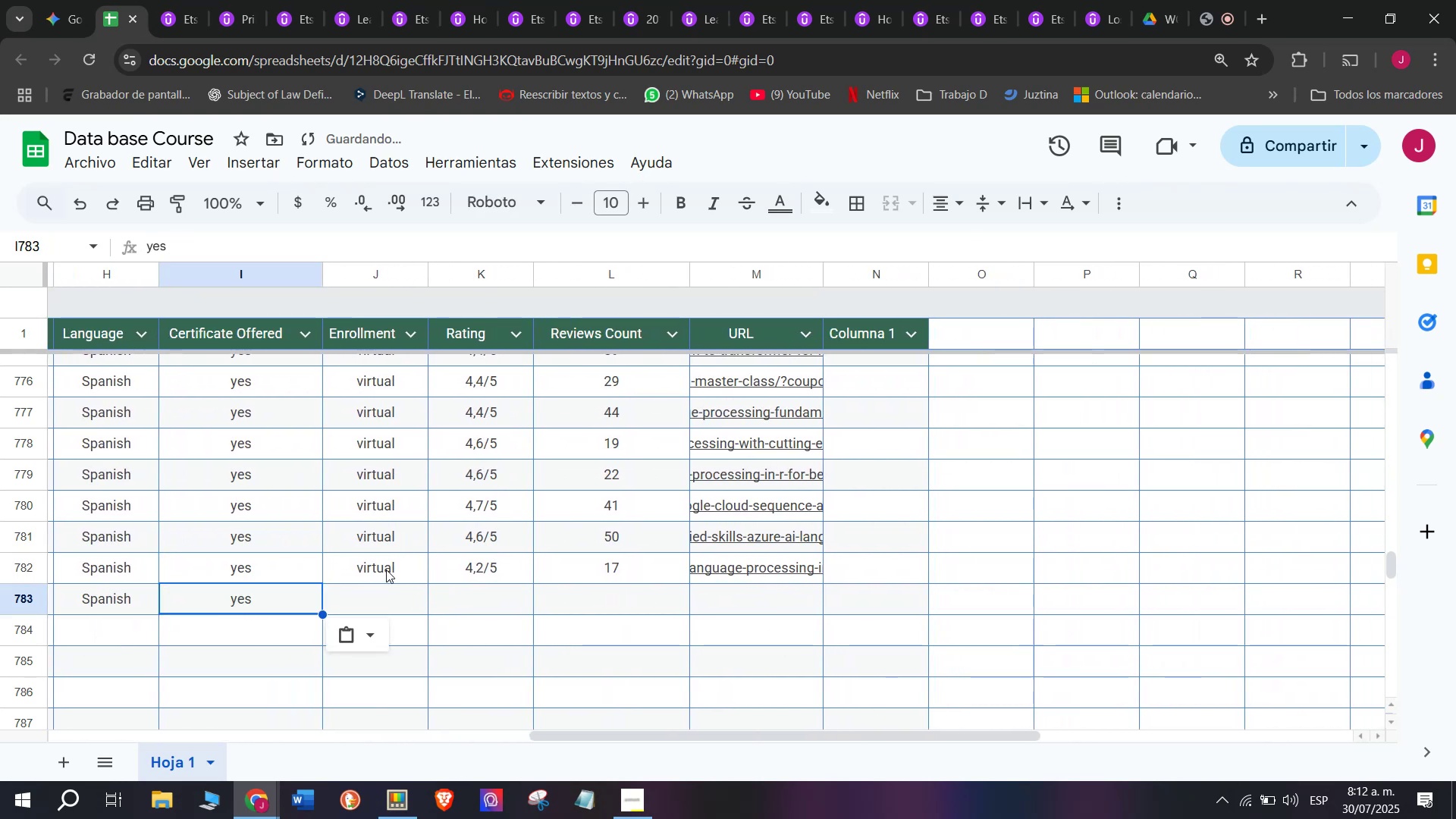 
left_click([386, 567])
 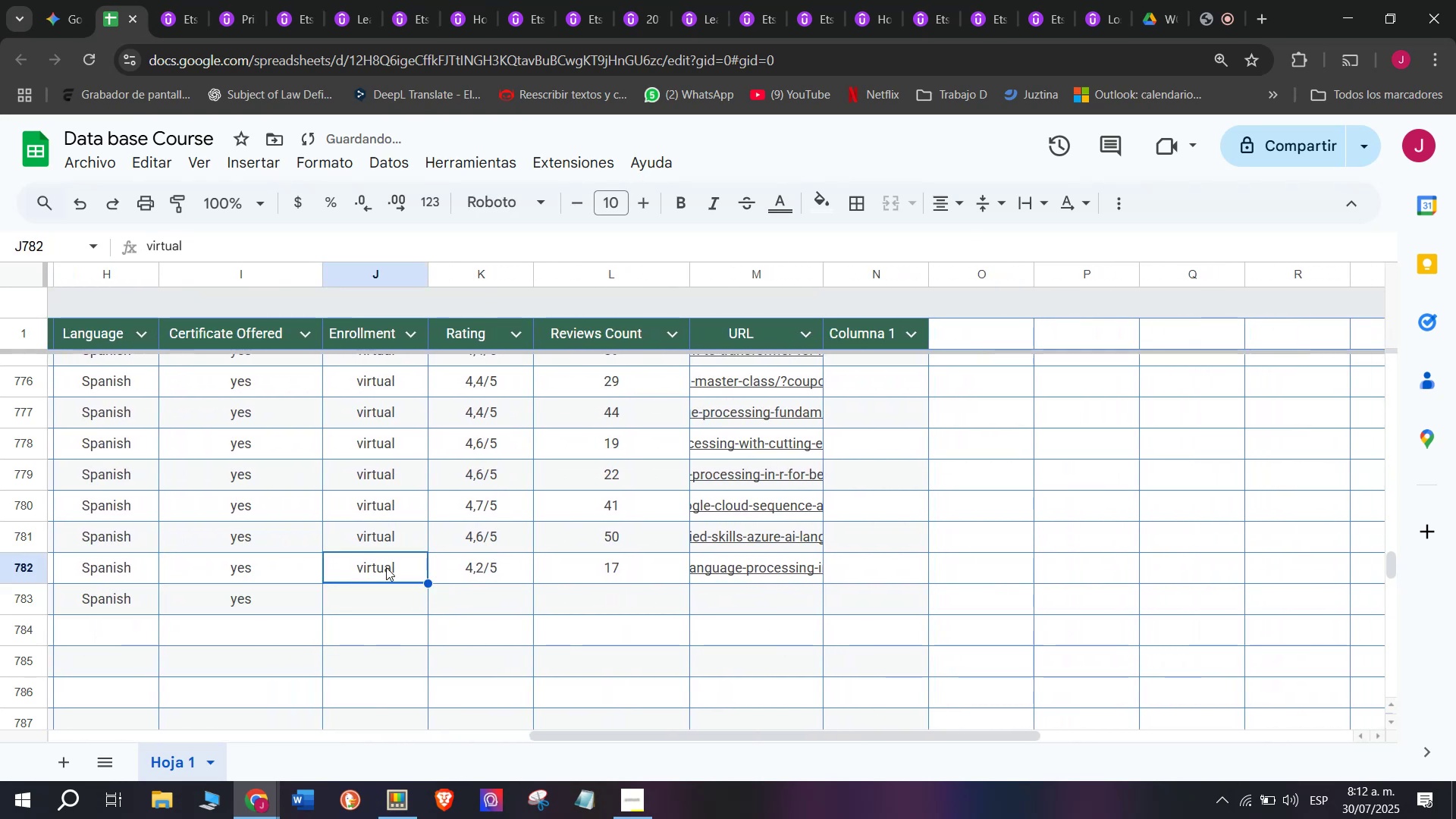 
key(Break)
 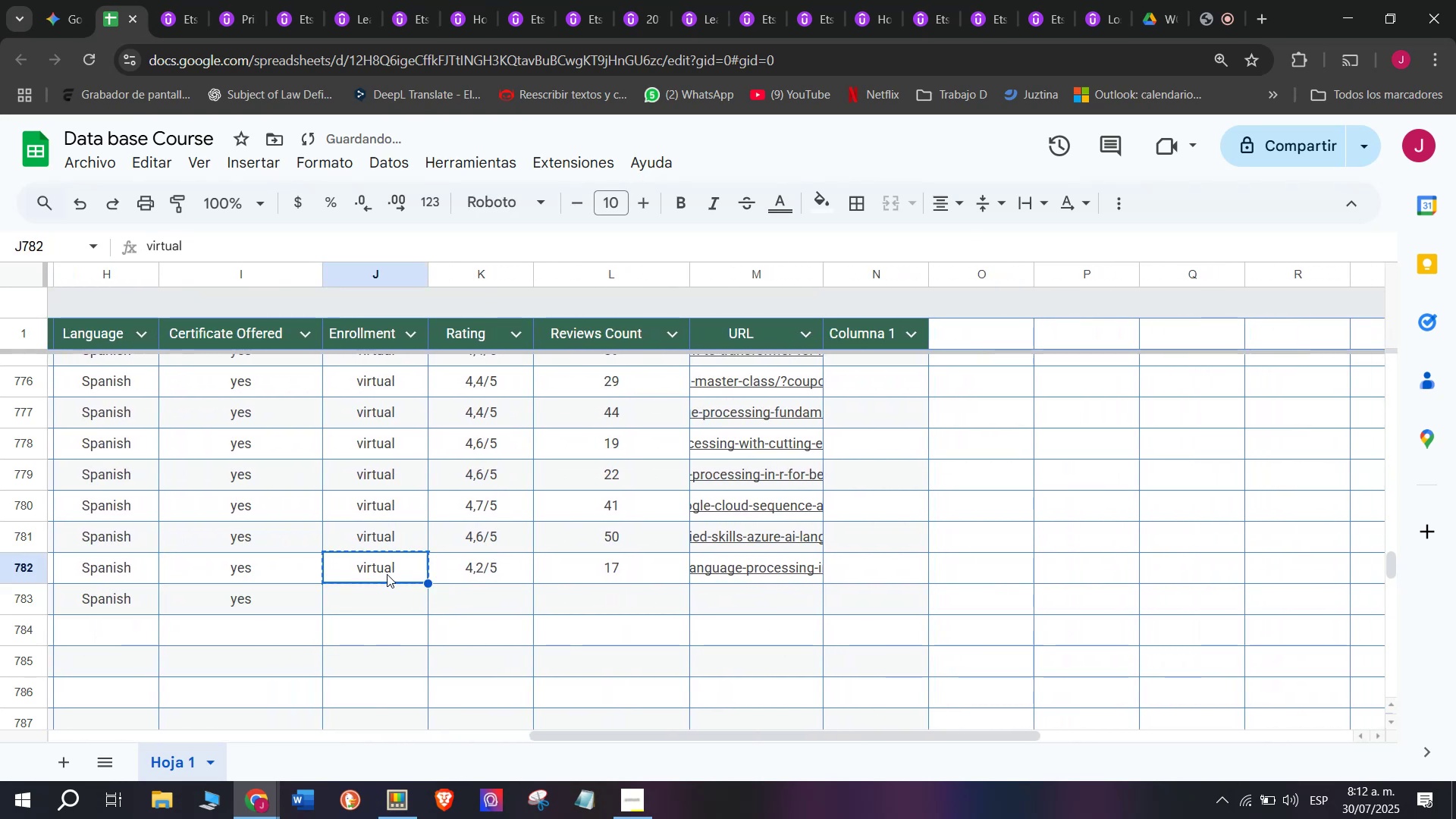 
key(Control+ControlLeft)
 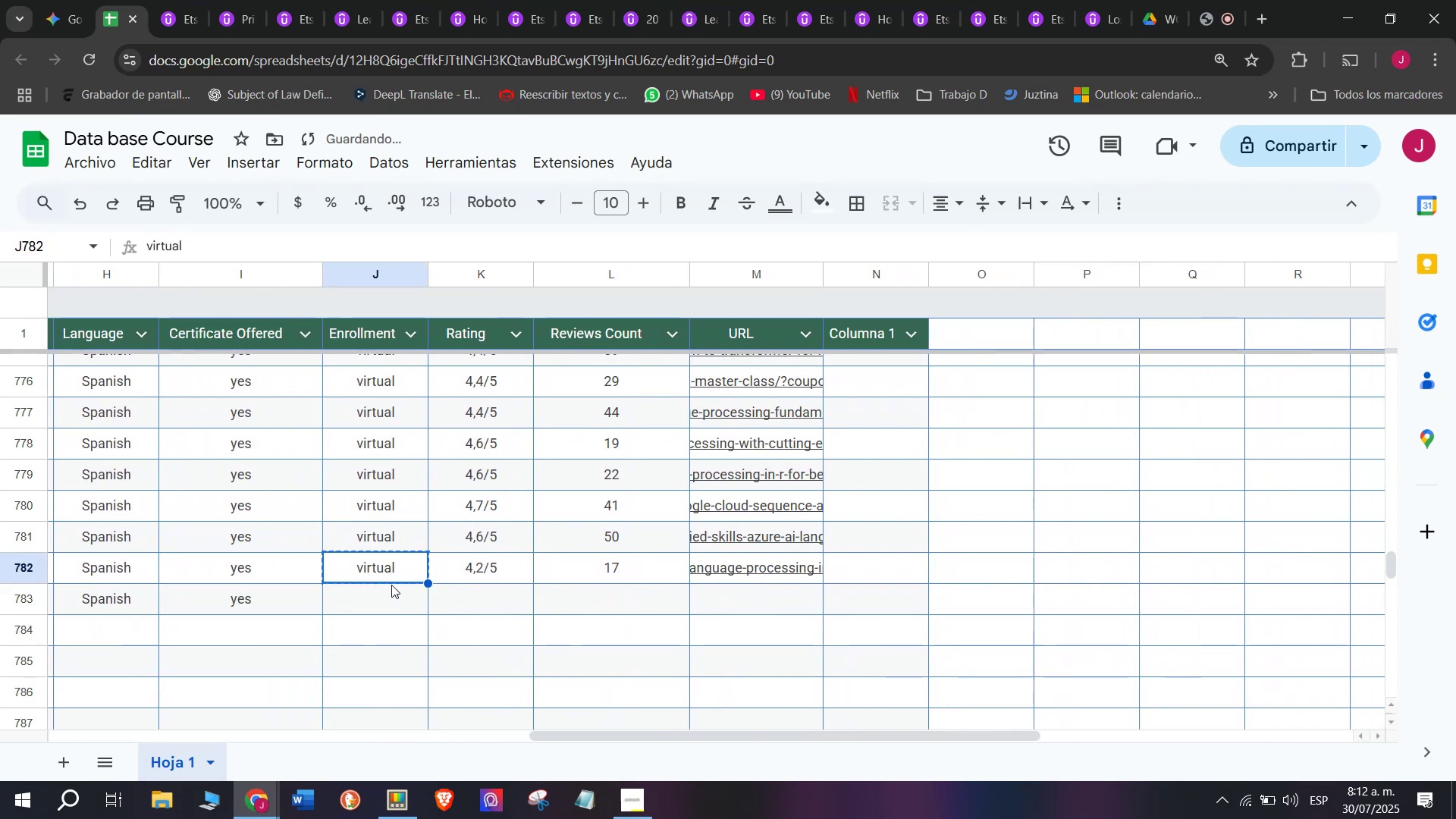 
key(Control+C)
 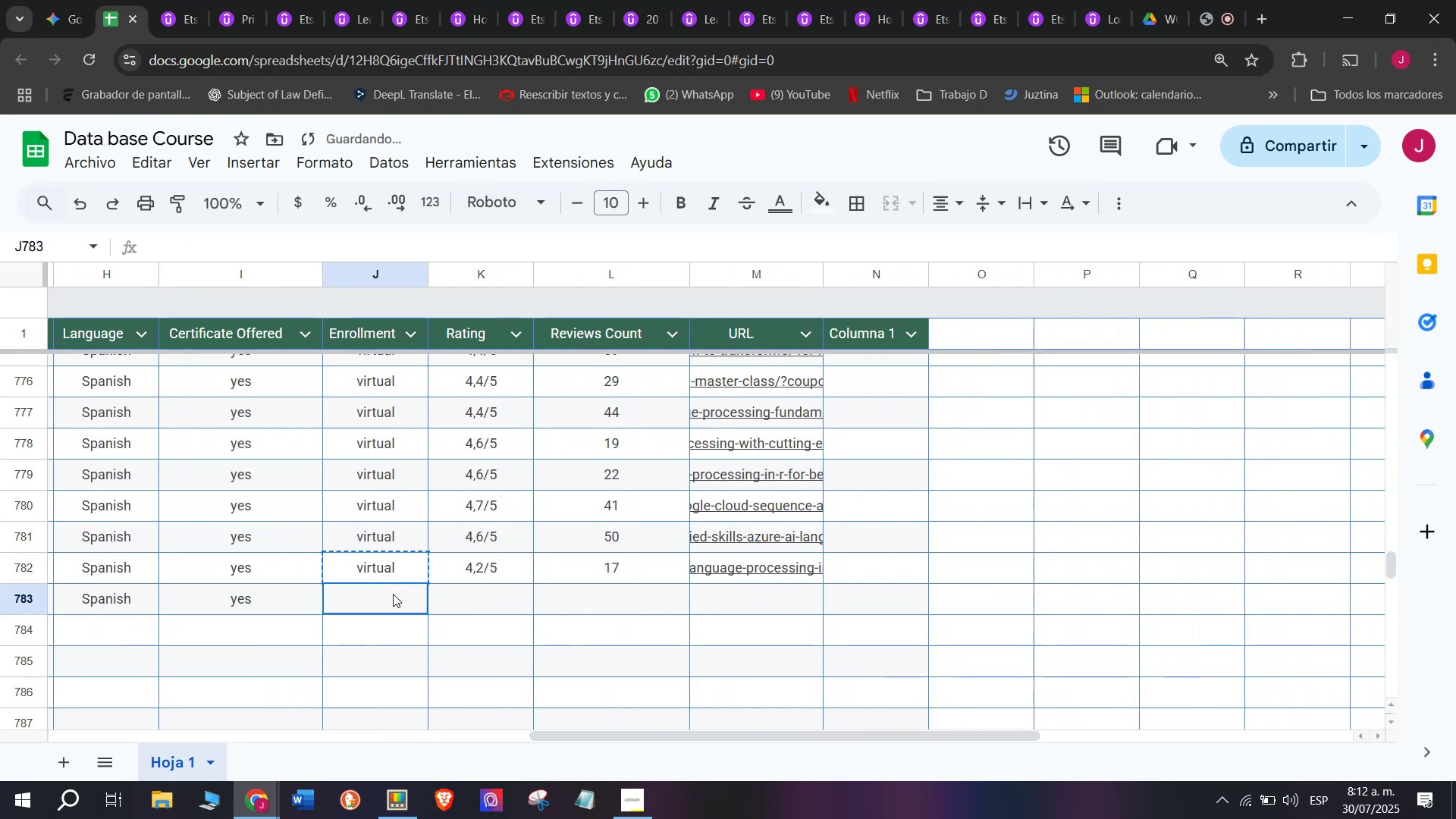 
double_click([393, 594])
 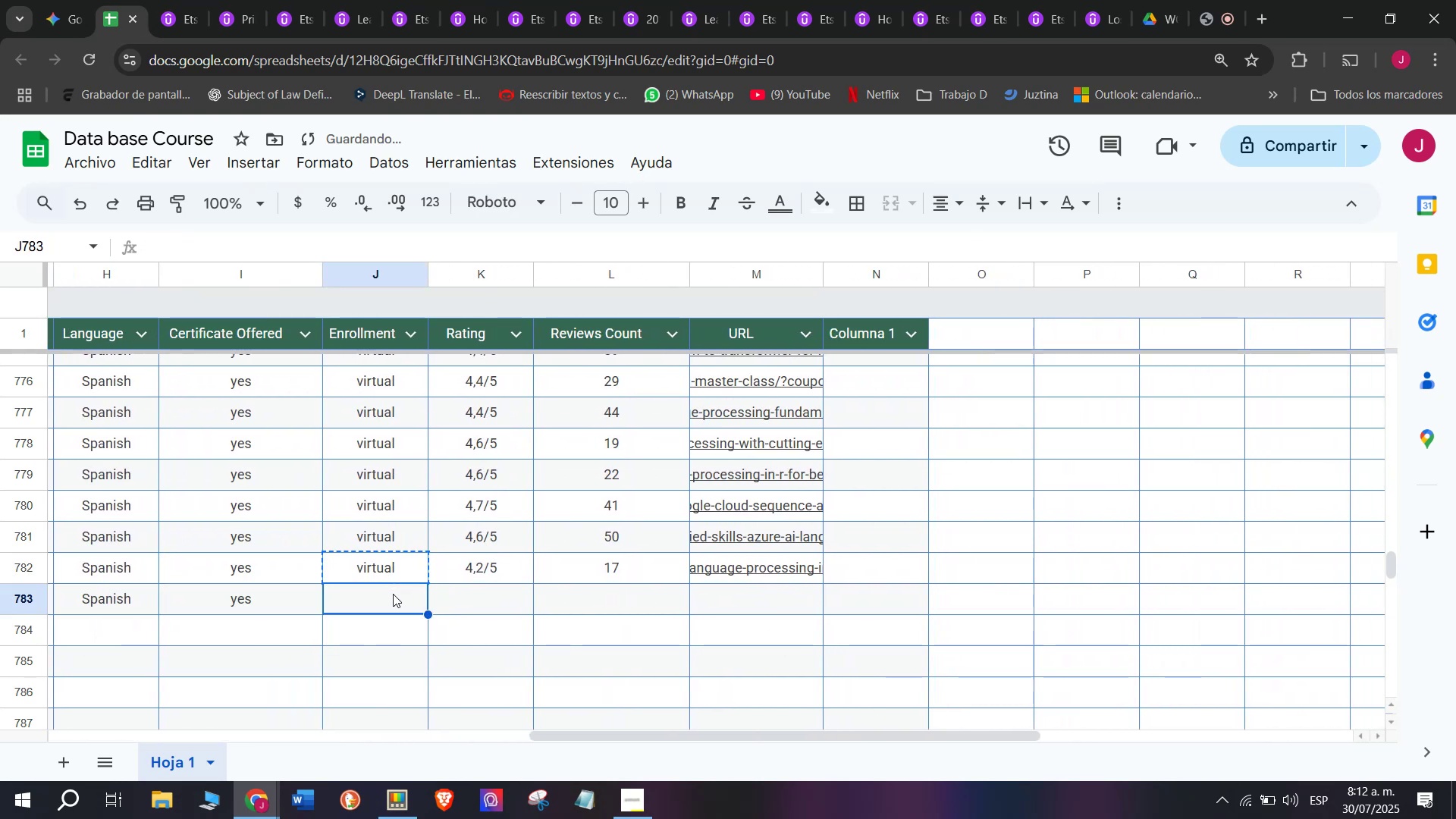 
key(Z)
 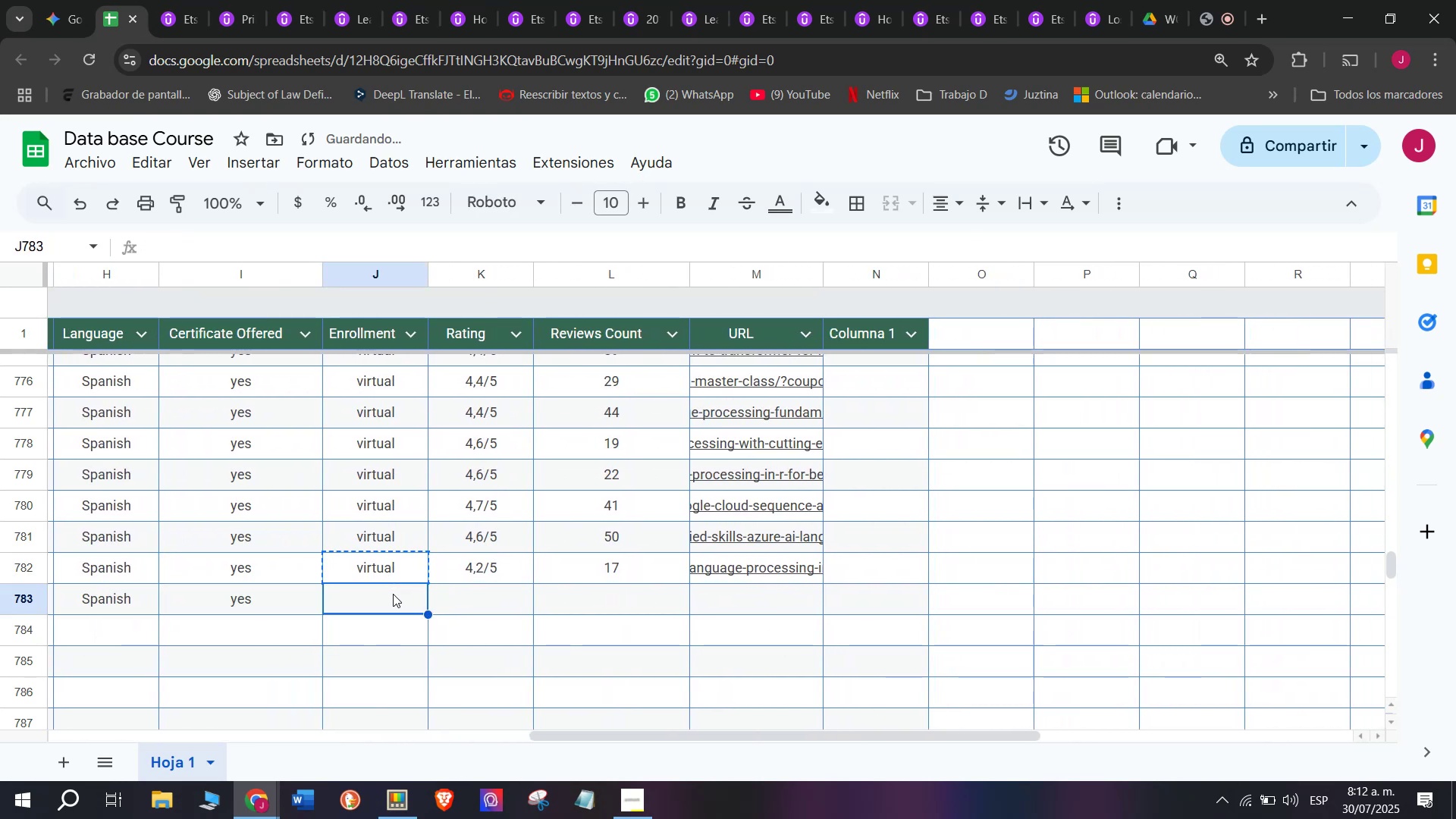 
key(Control+ControlLeft)
 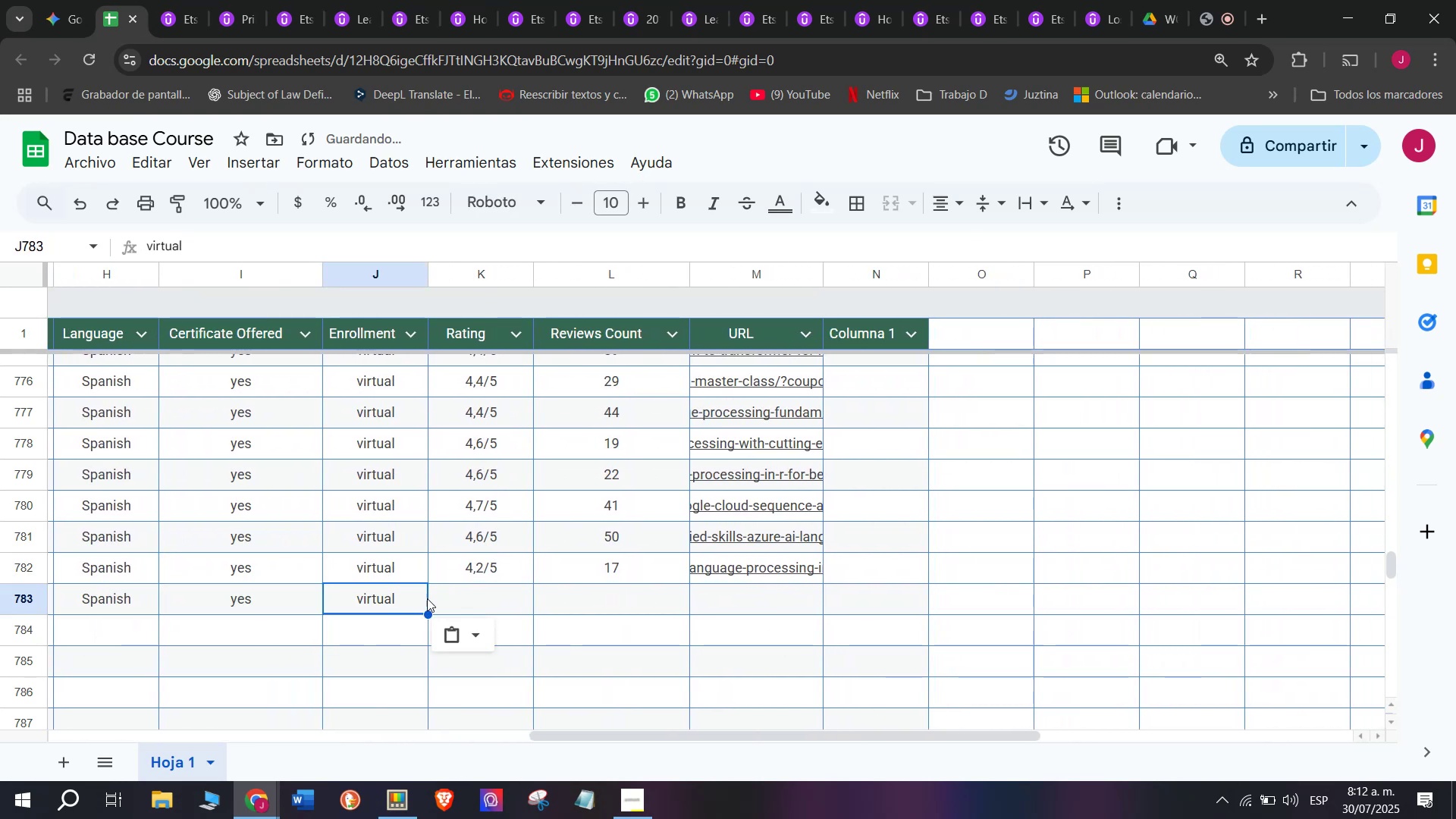 
key(Control+V)
 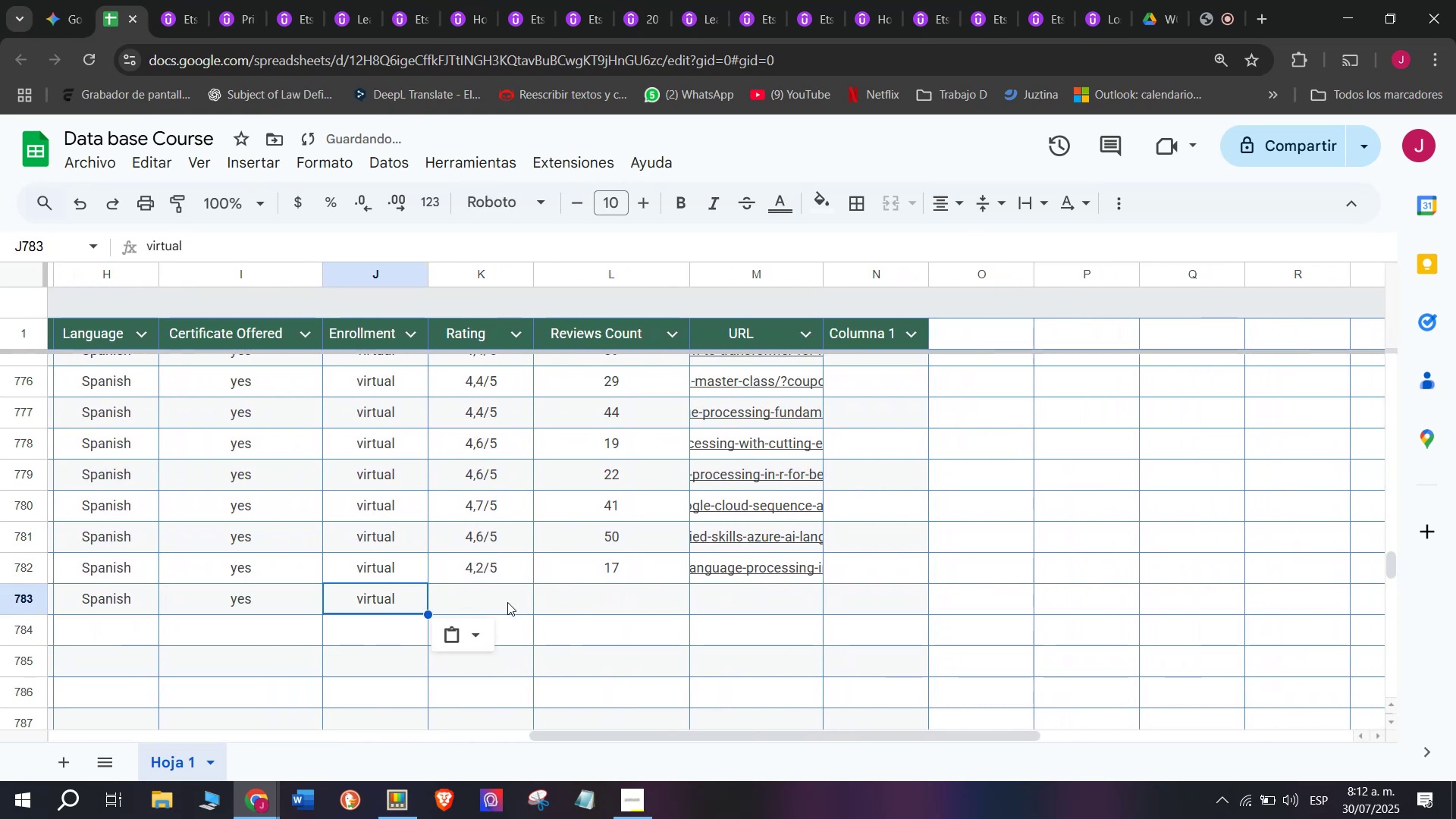 
left_click([495, 603])
 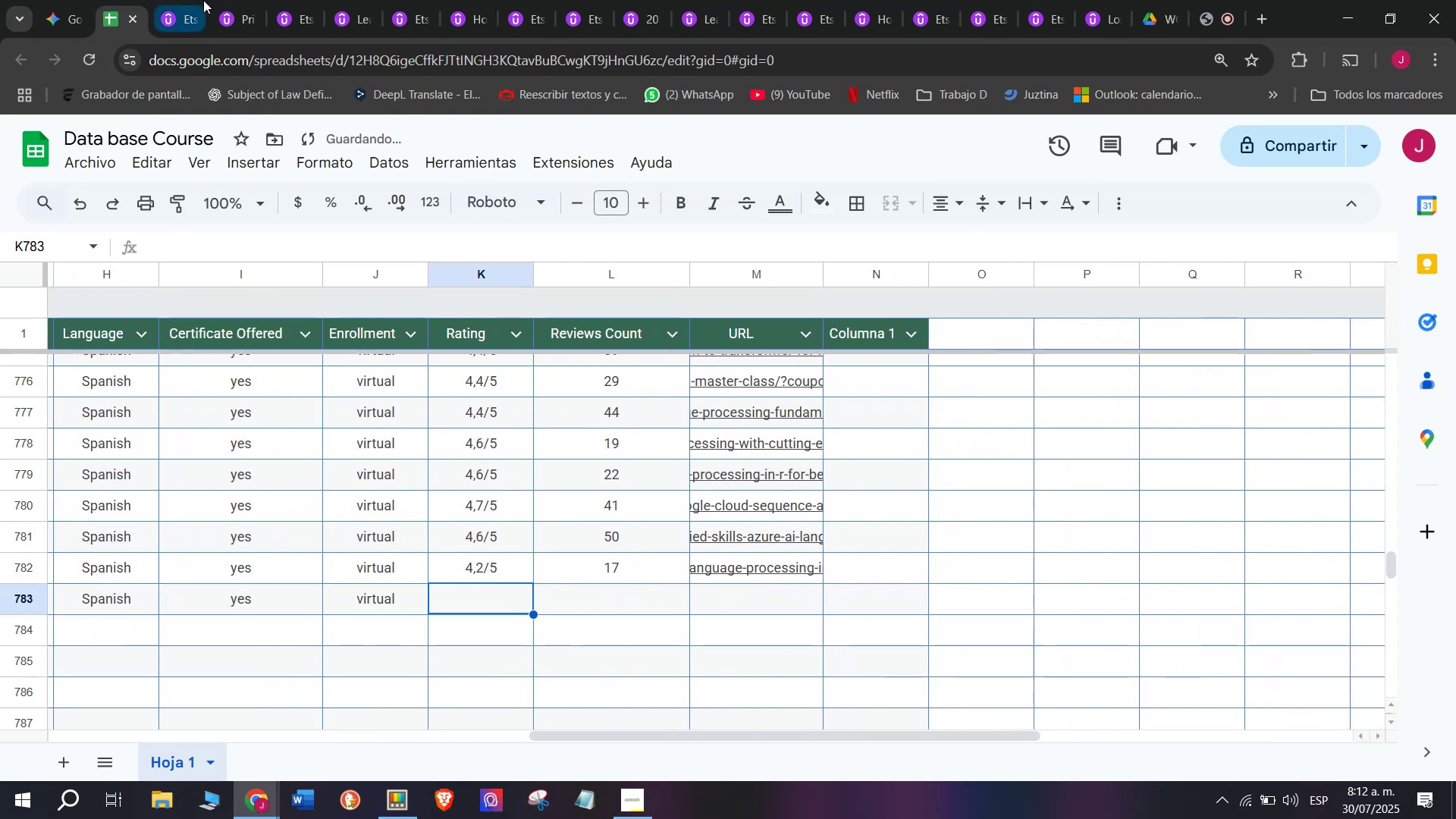 
left_click([206, 0])
 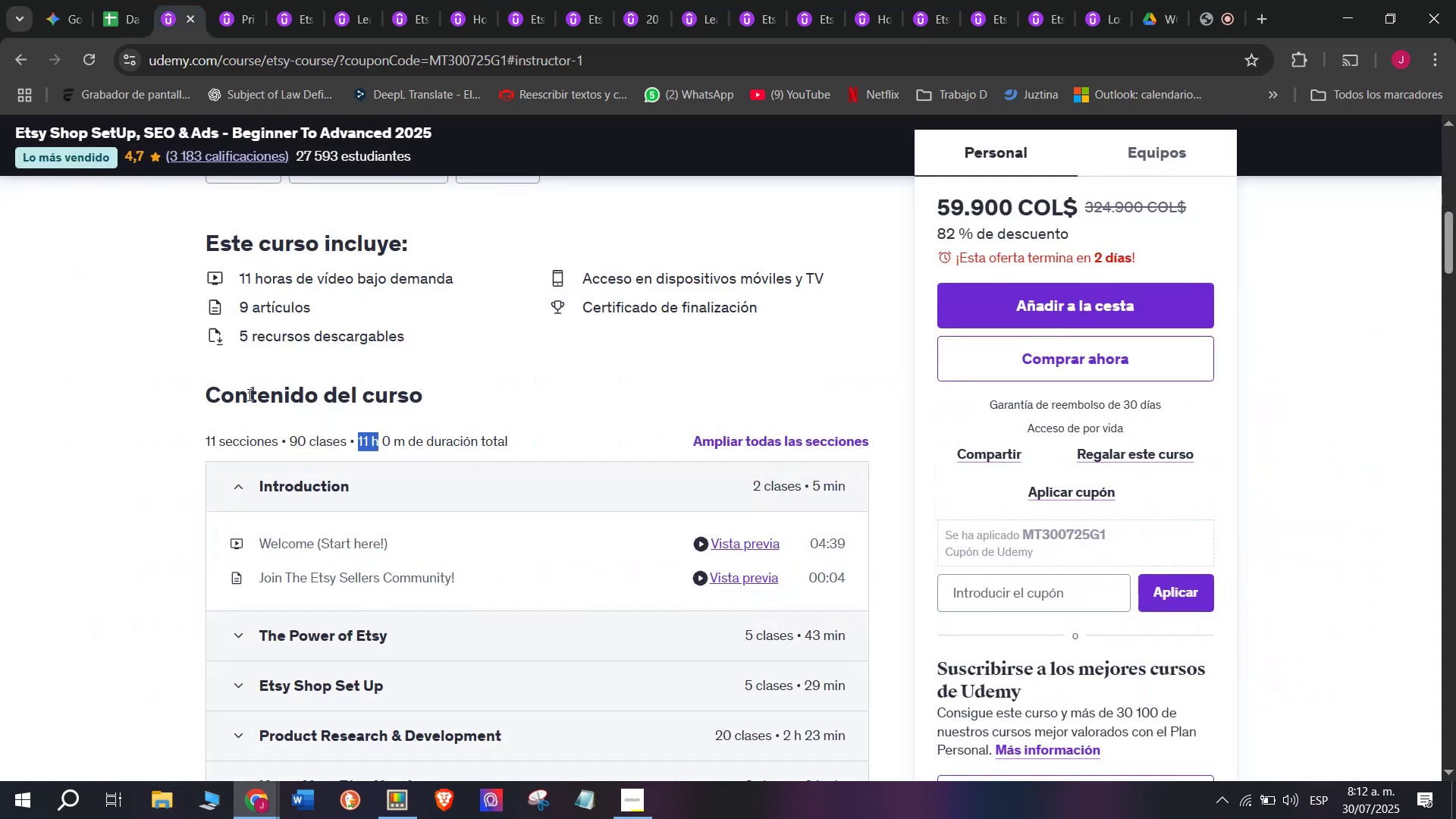 
scroll: coordinate [250, 450], scroll_direction: up, amount: 4.0
 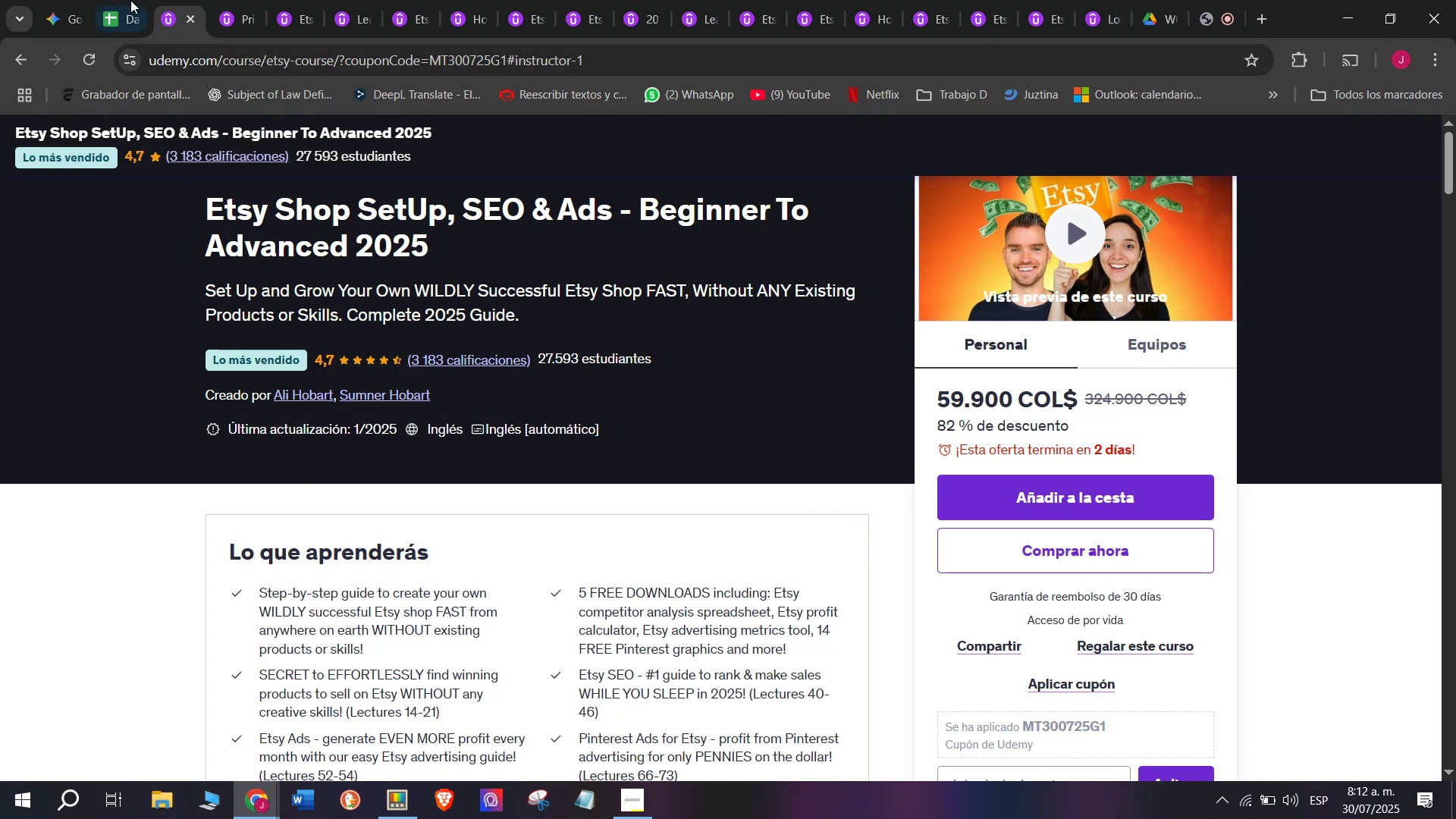 
left_click([124, 0])
 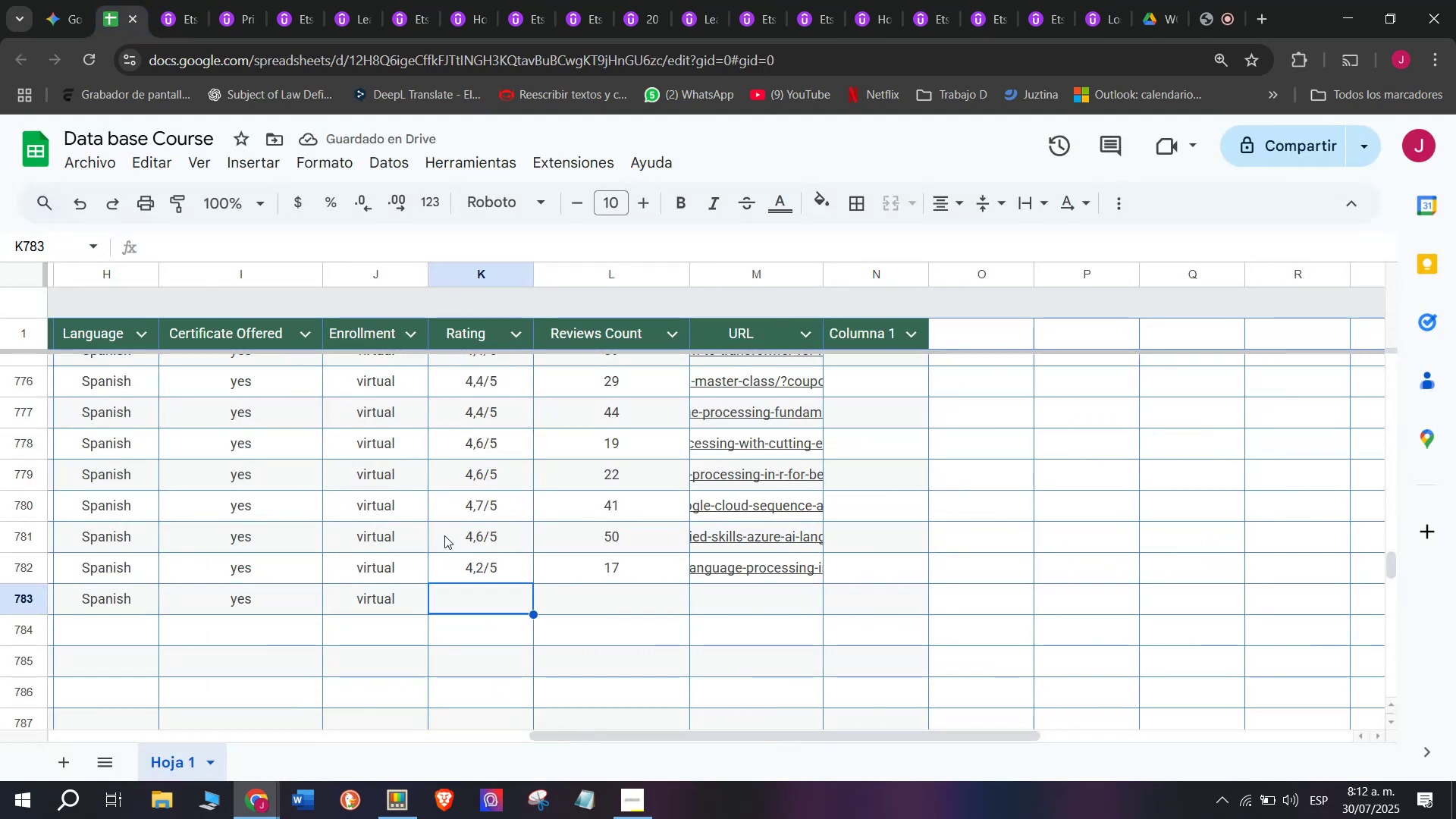 
left_click([460, 497])
 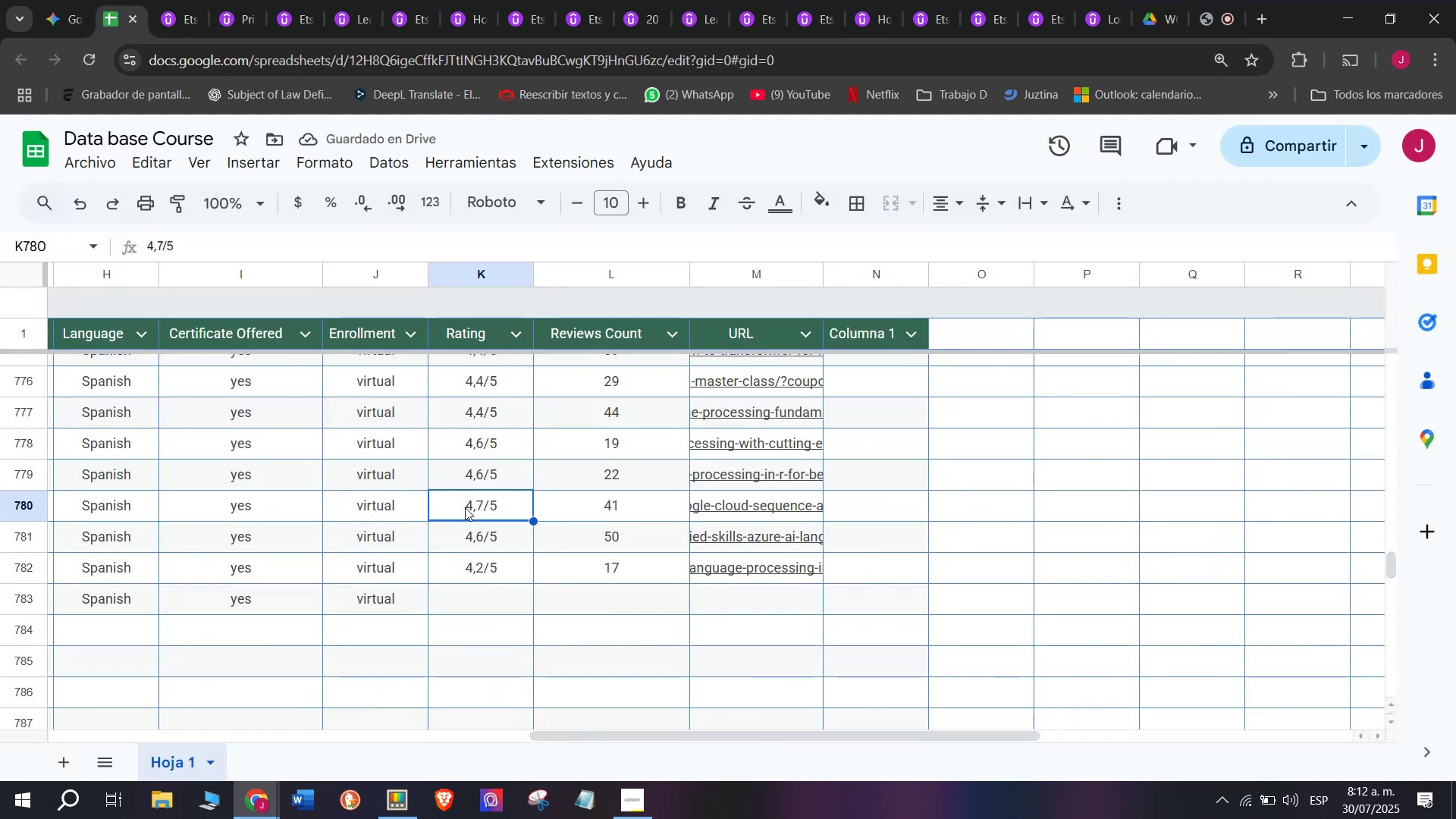 
key(Control+ControlLeft)
 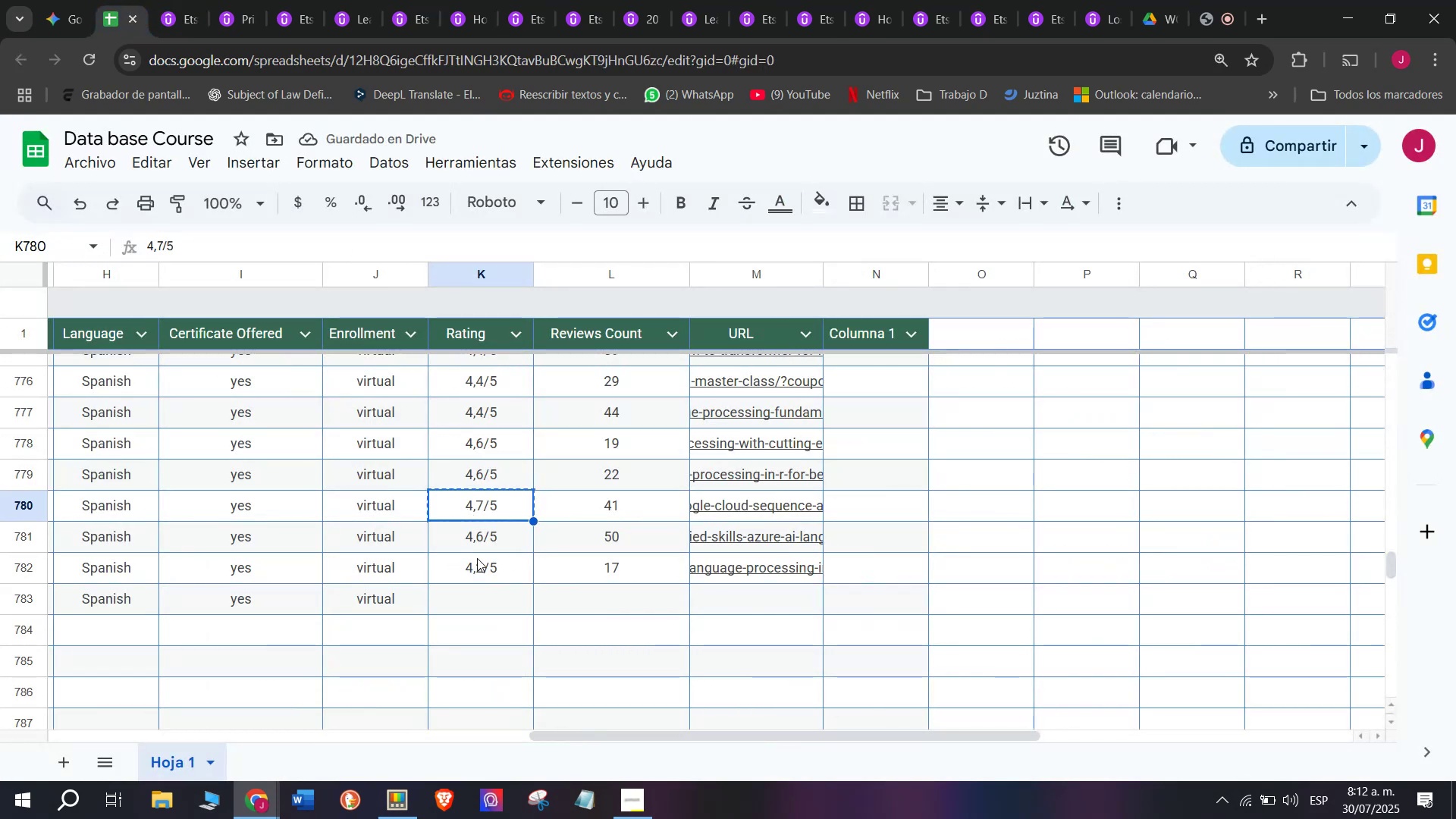 
key(Break)
 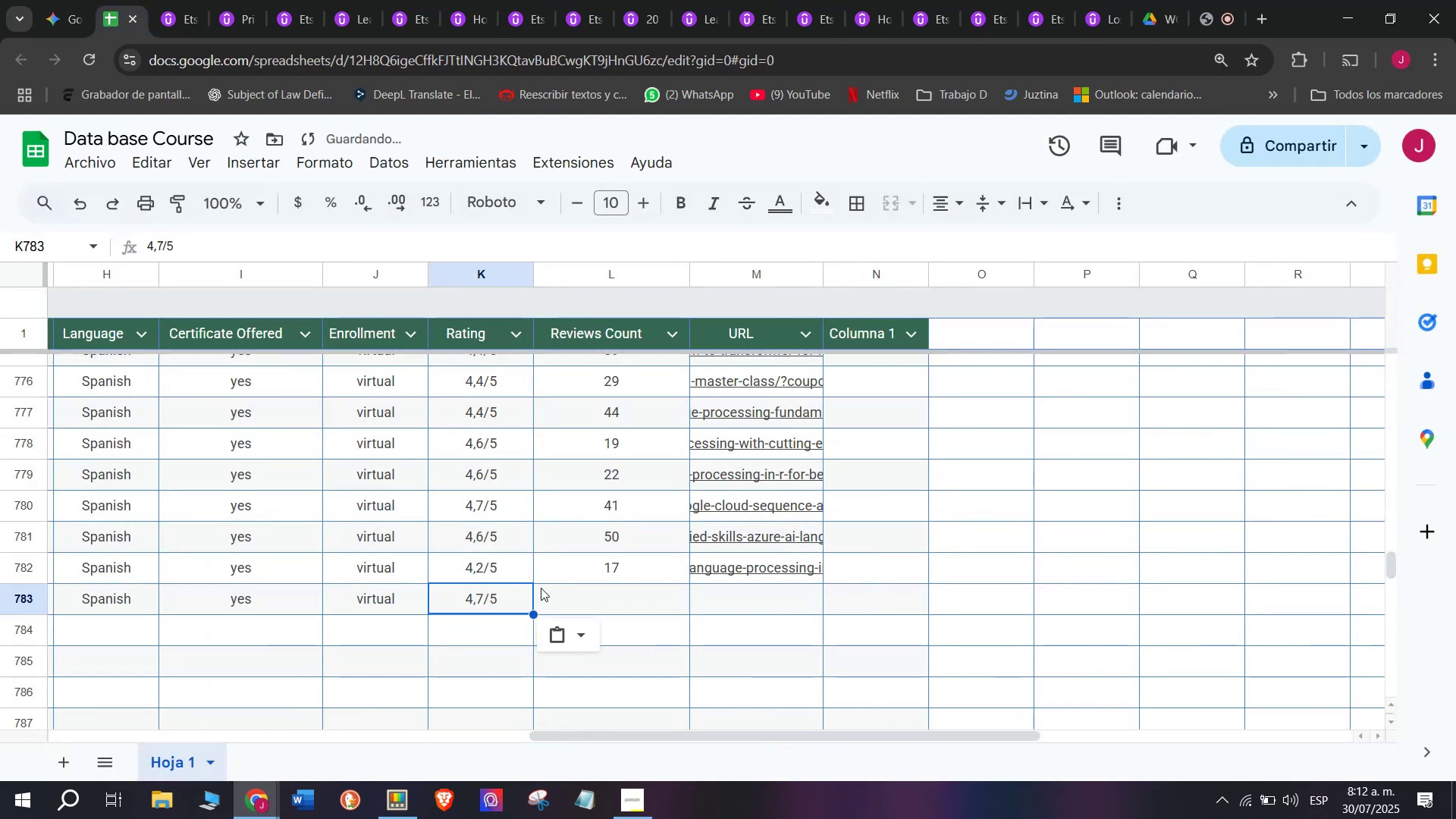 
key(Control+C)
 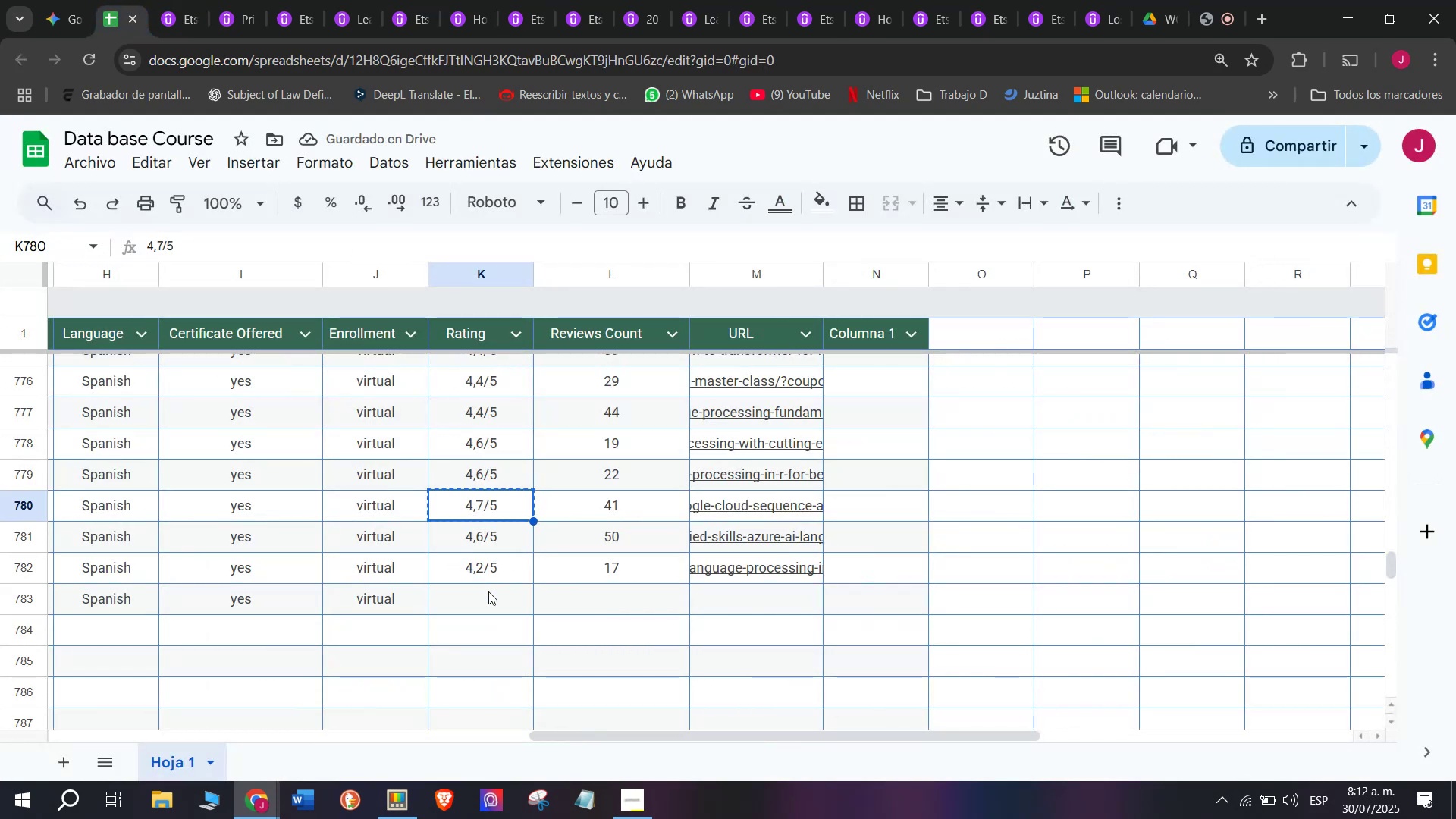 
double_click([488, 592])
 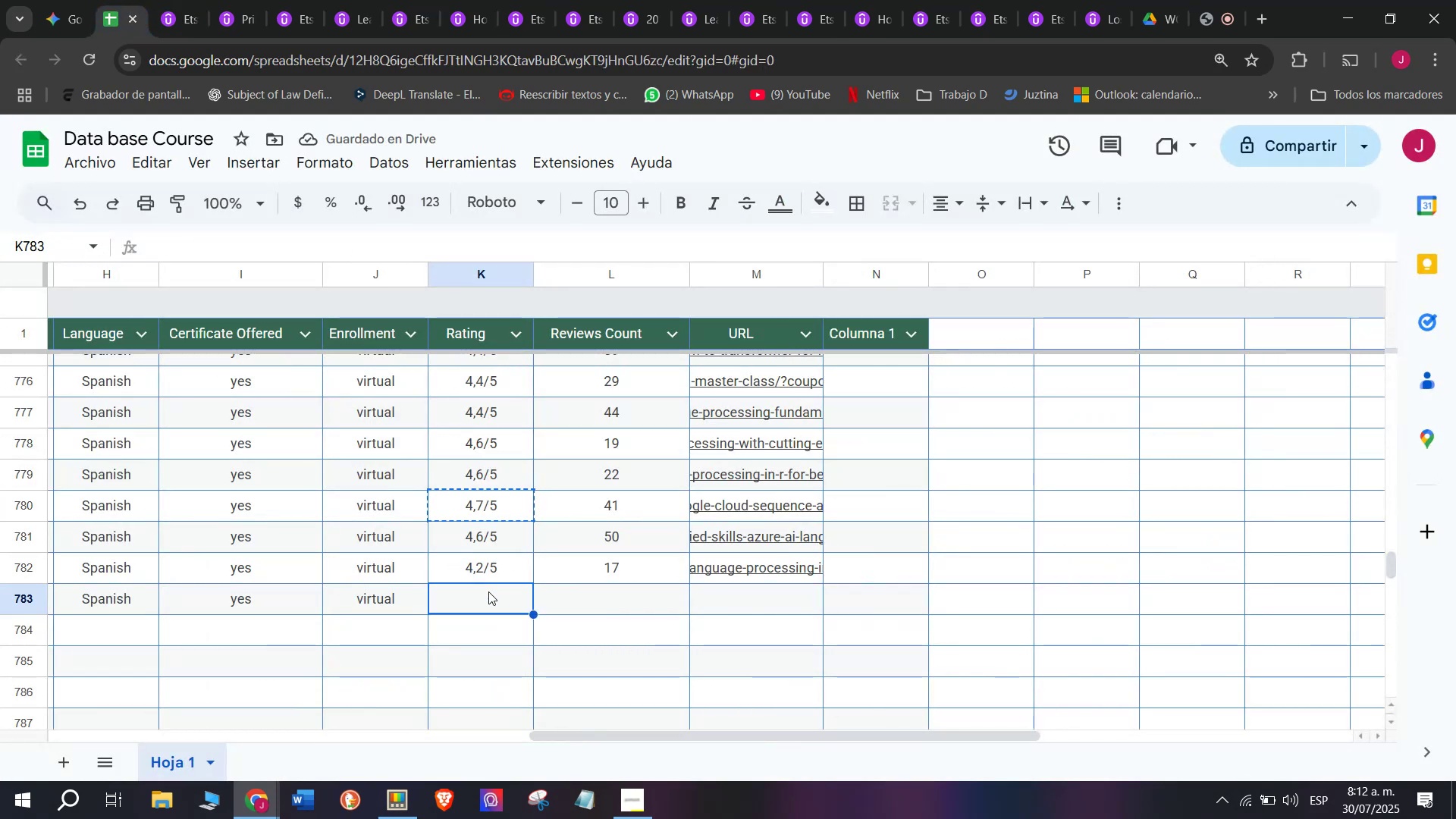 
key(Z)
 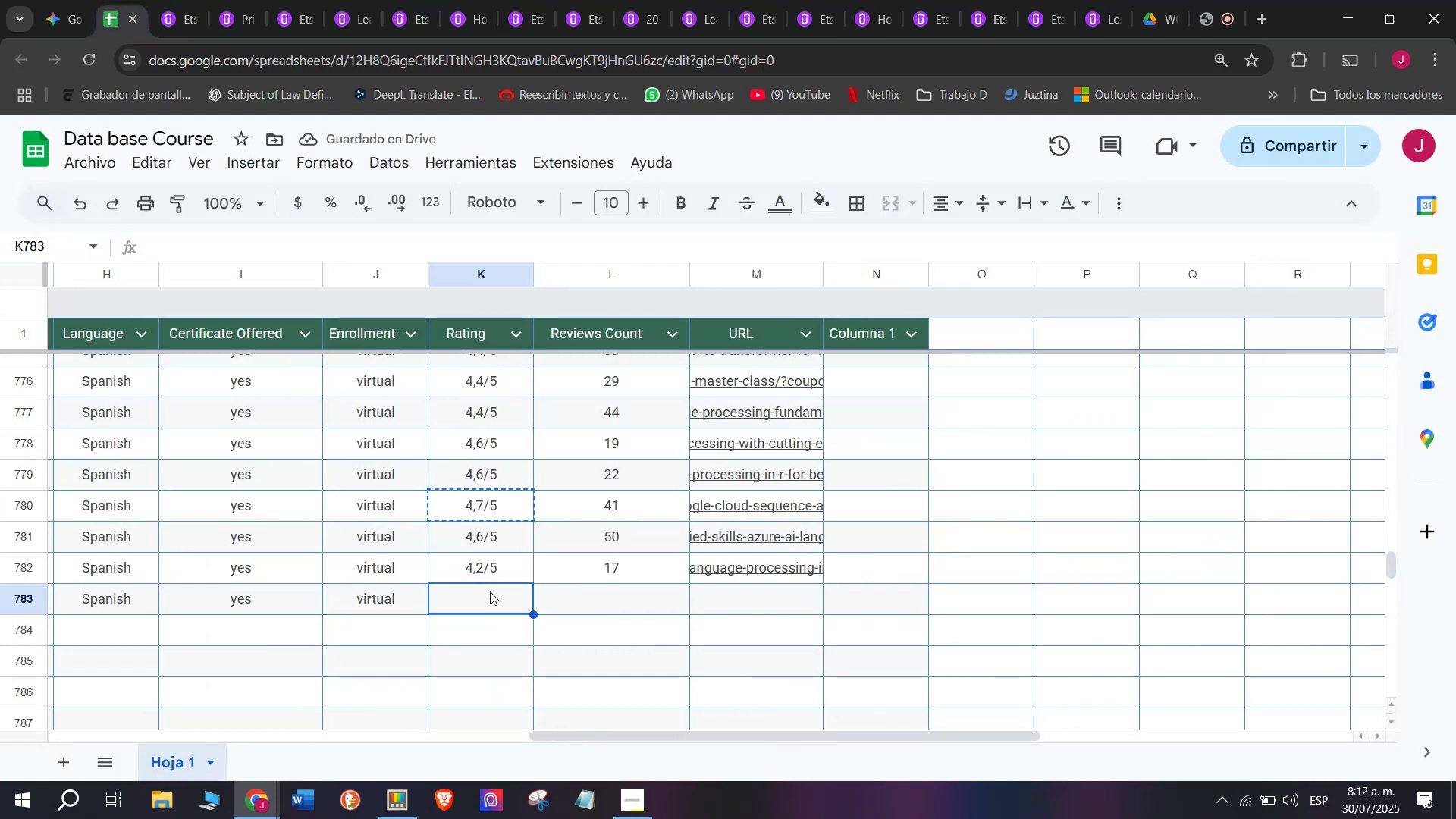 
key(Control+ControlLeft)
 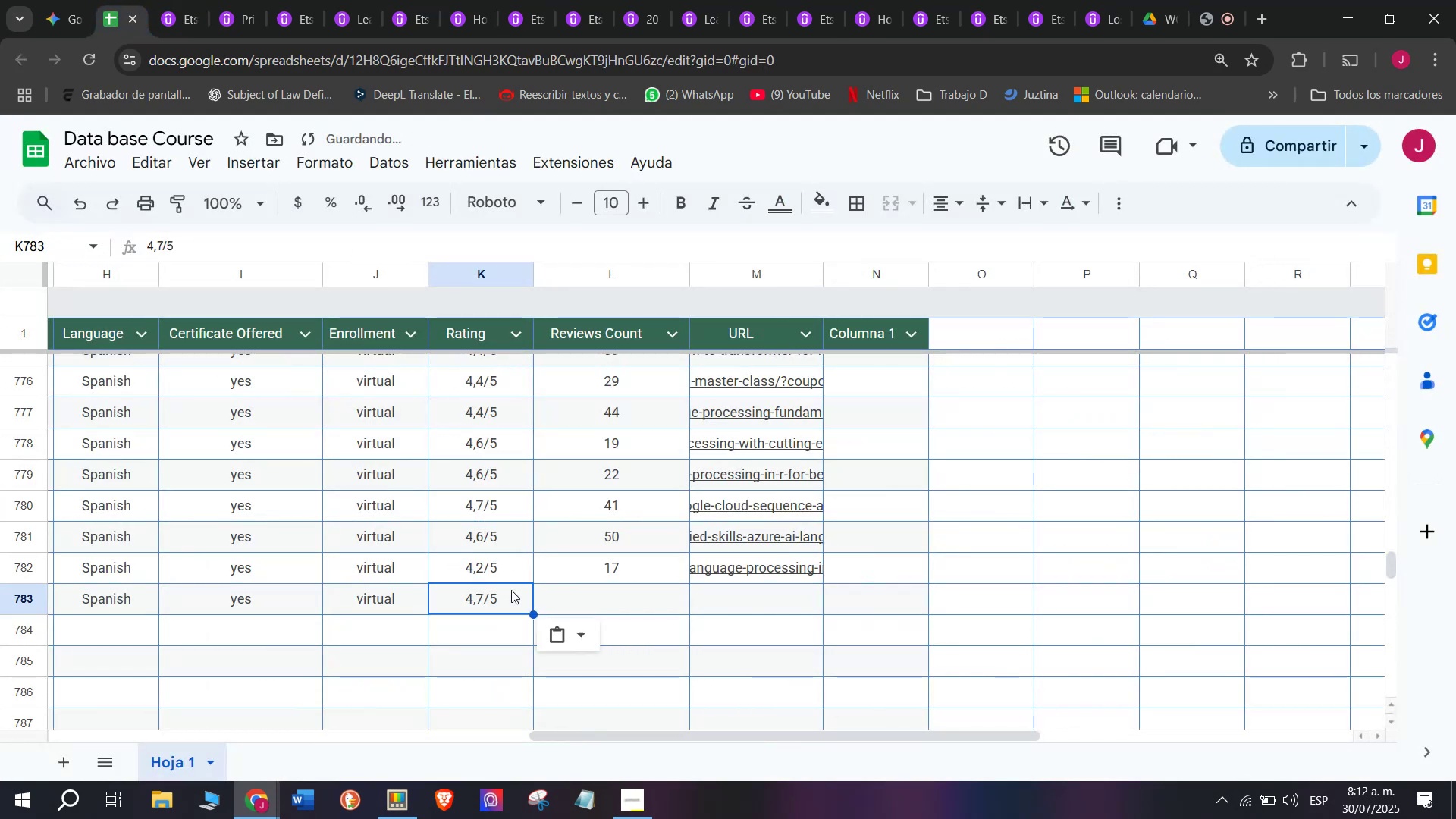 
key(Control+V)
 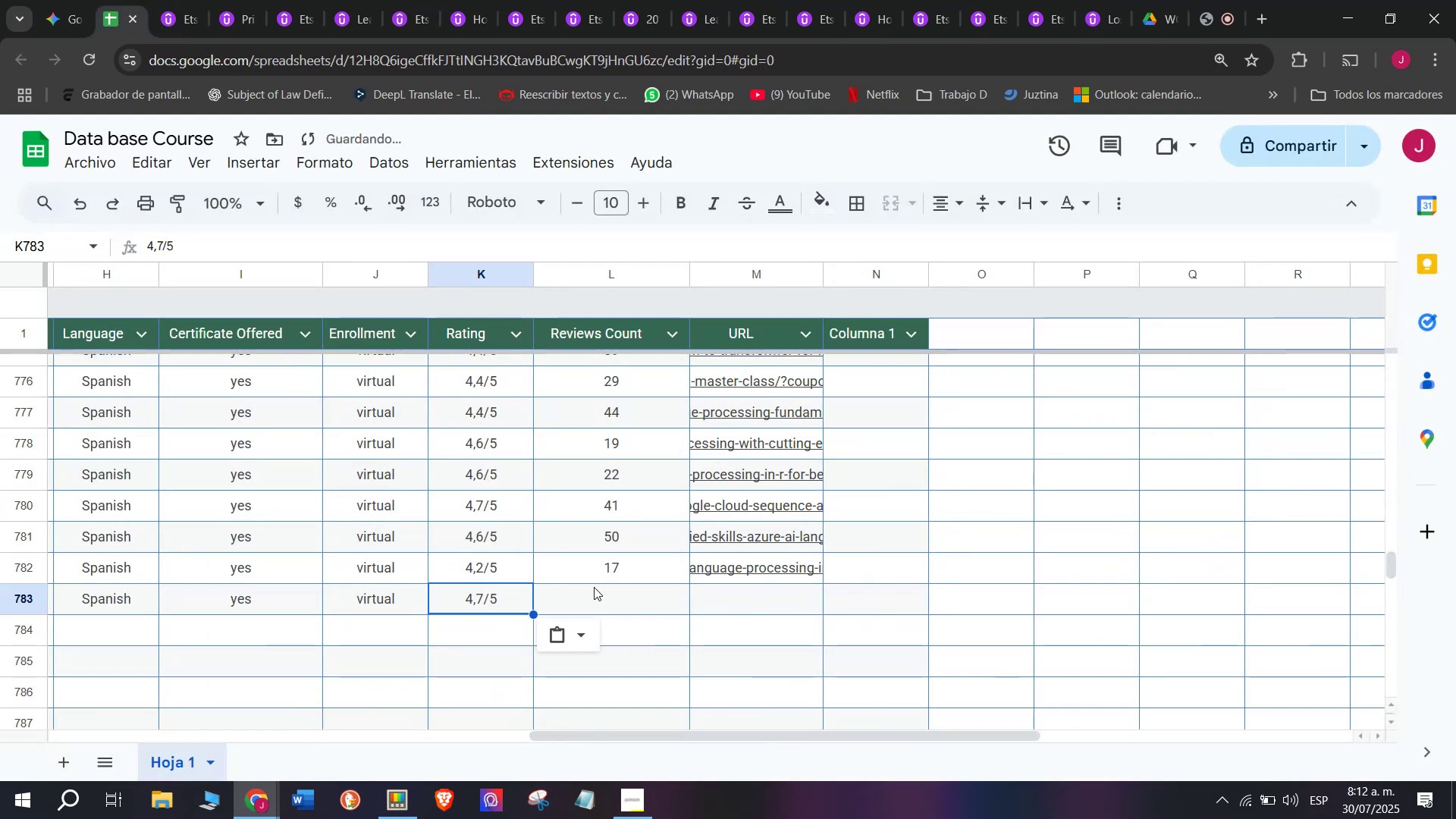 
left_click([594, 587])
 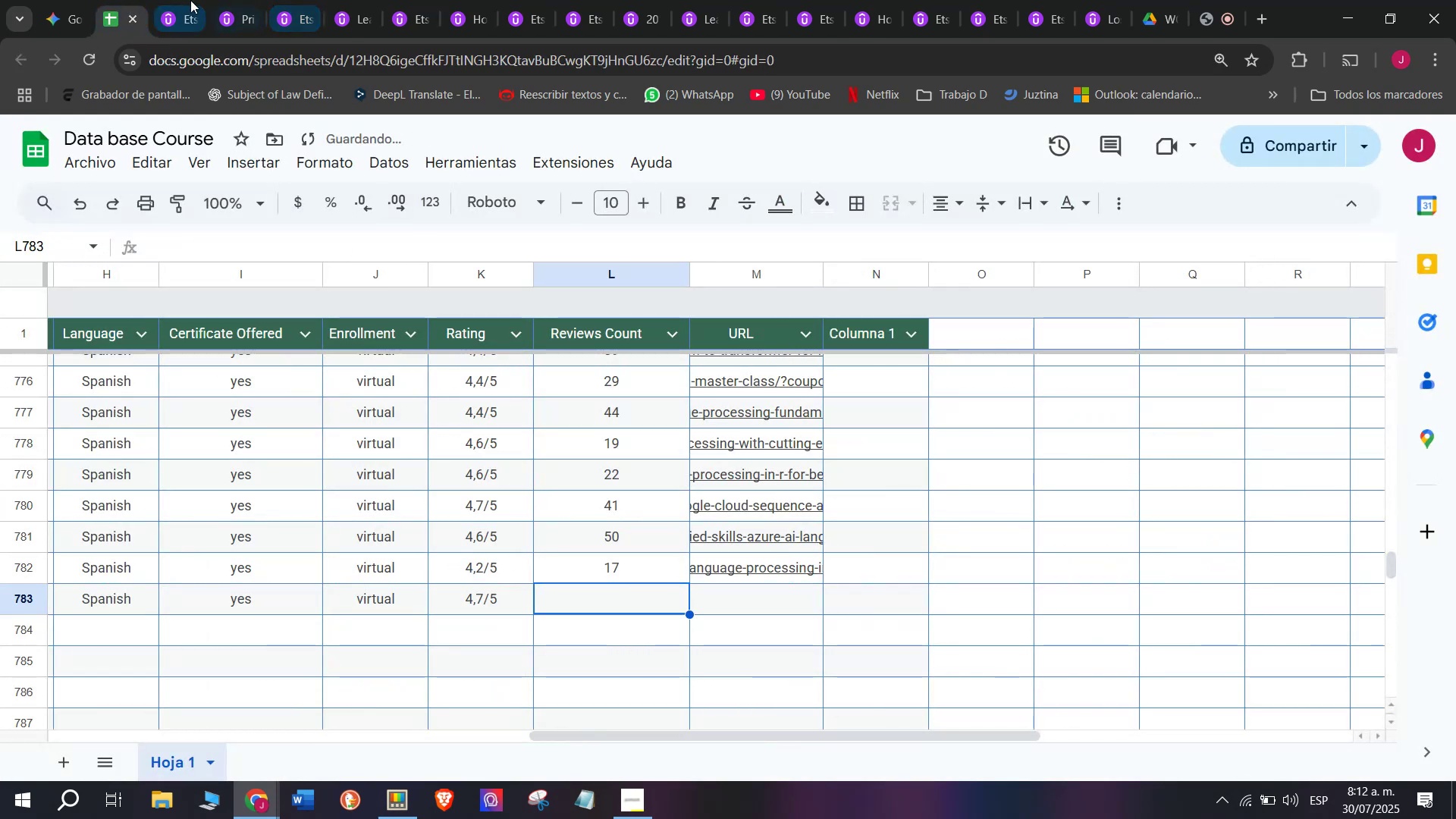 
left_click([190, 0])
 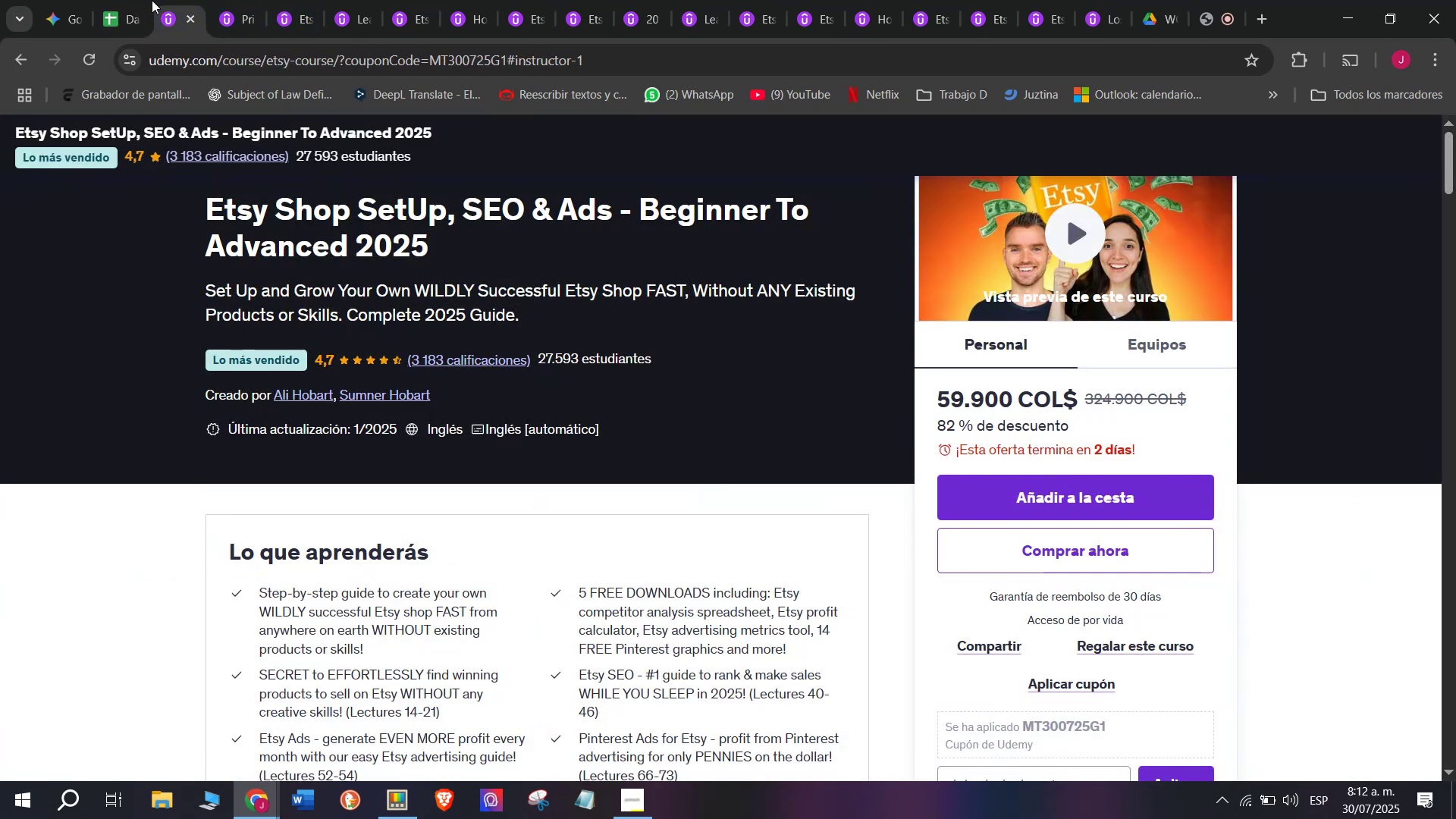 
left_click([140, 0])
 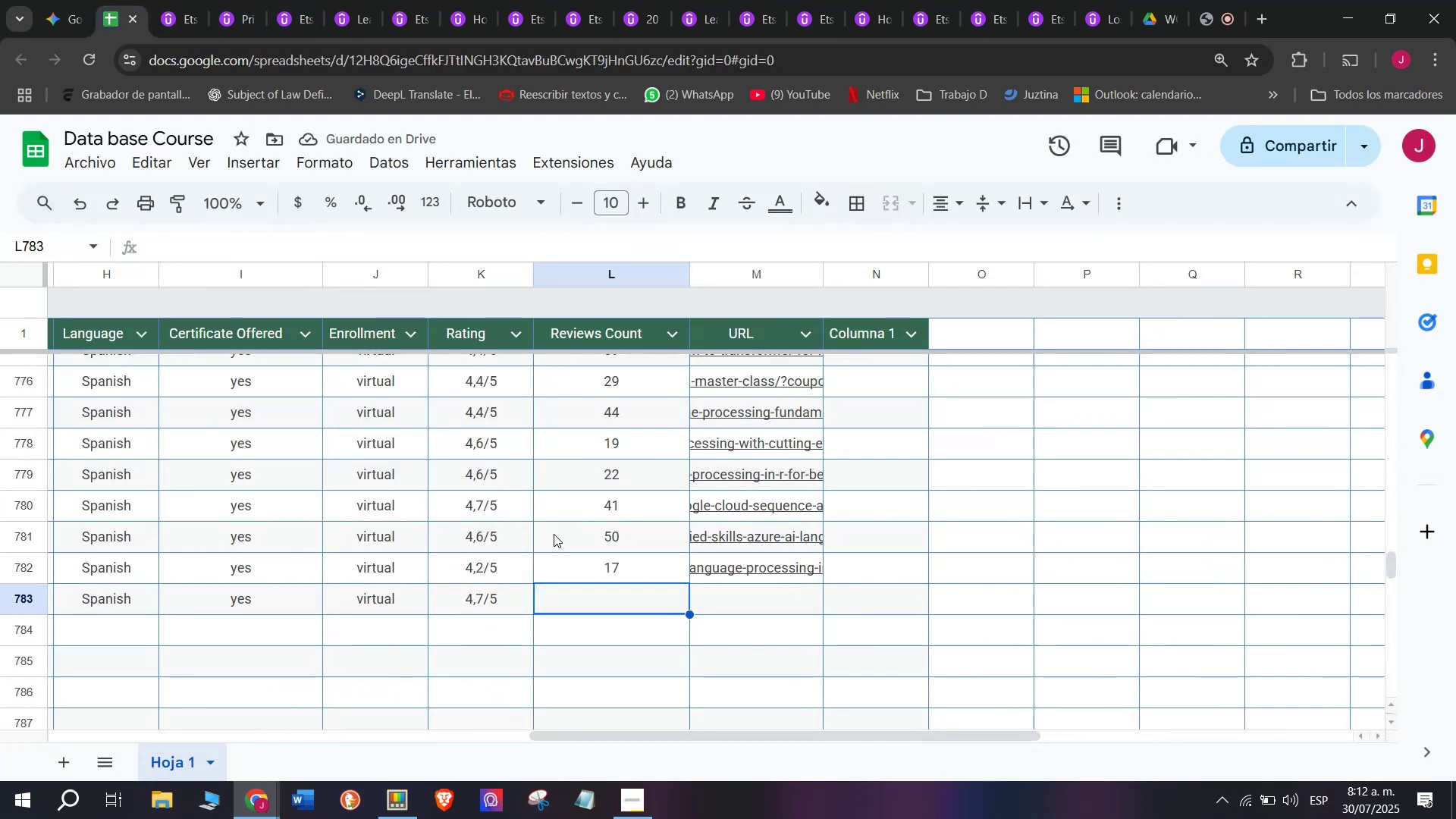 
type(3183)
 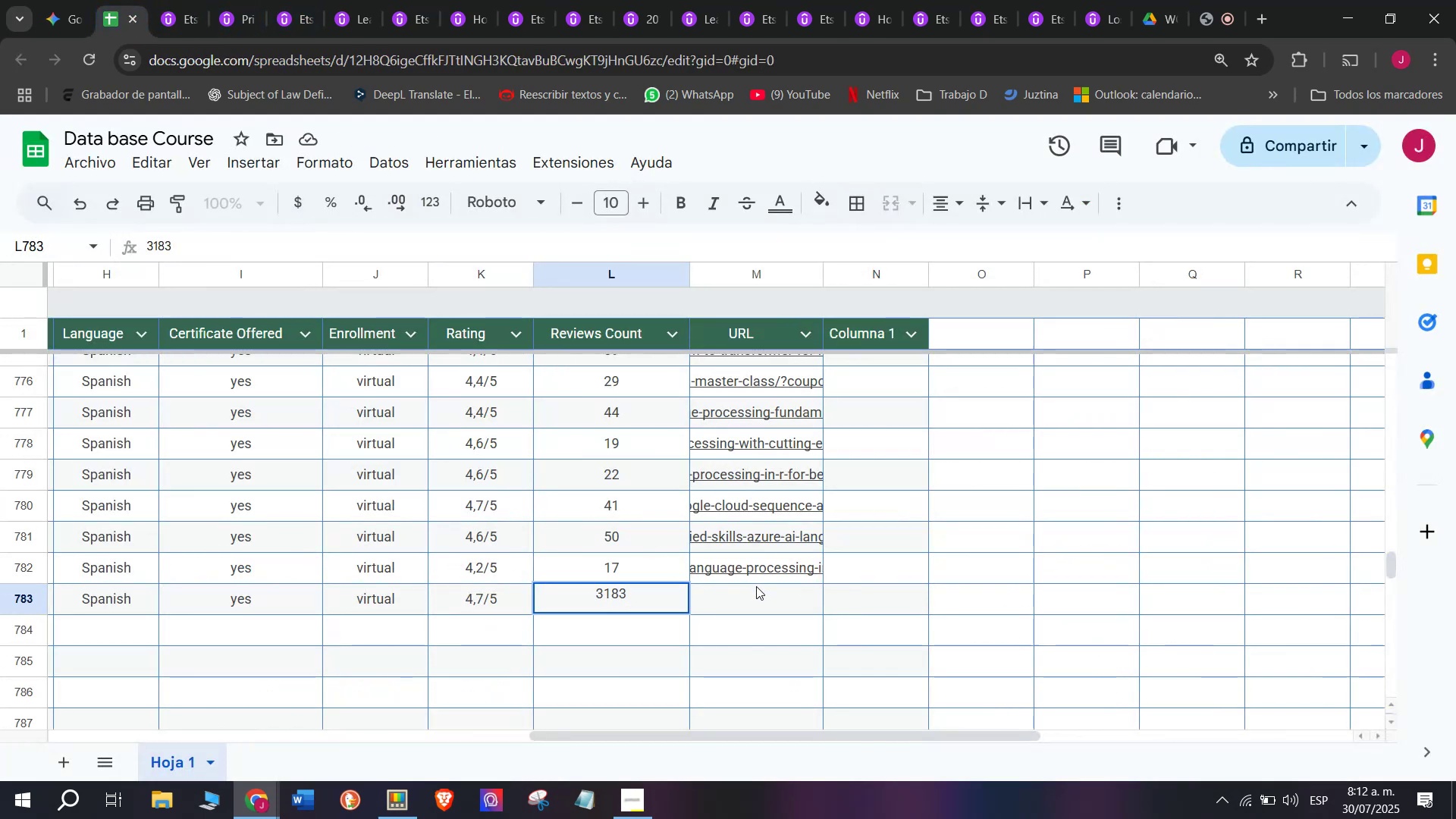 
left_click([756, 588])
 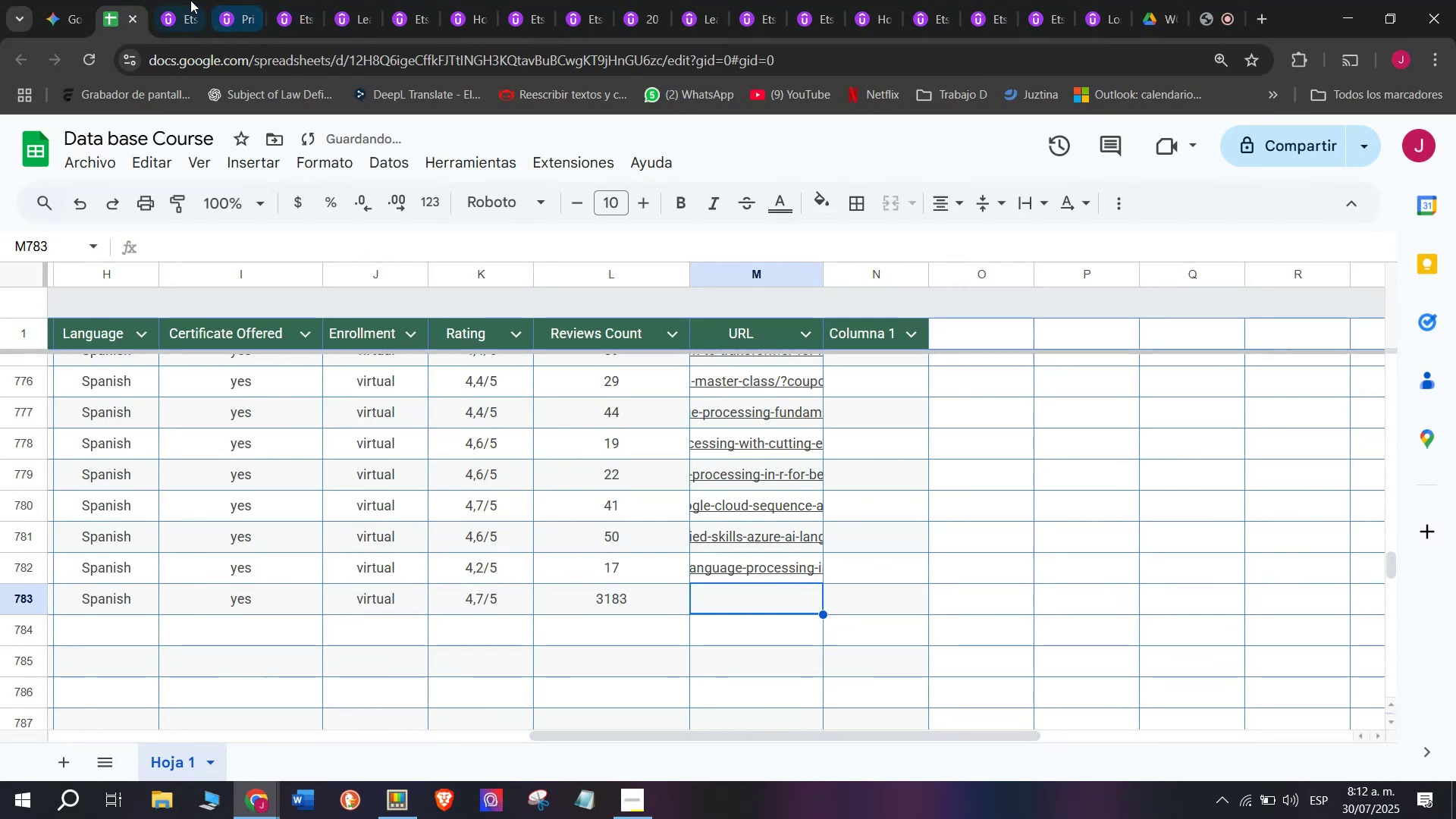 
left_click([182, 0])
 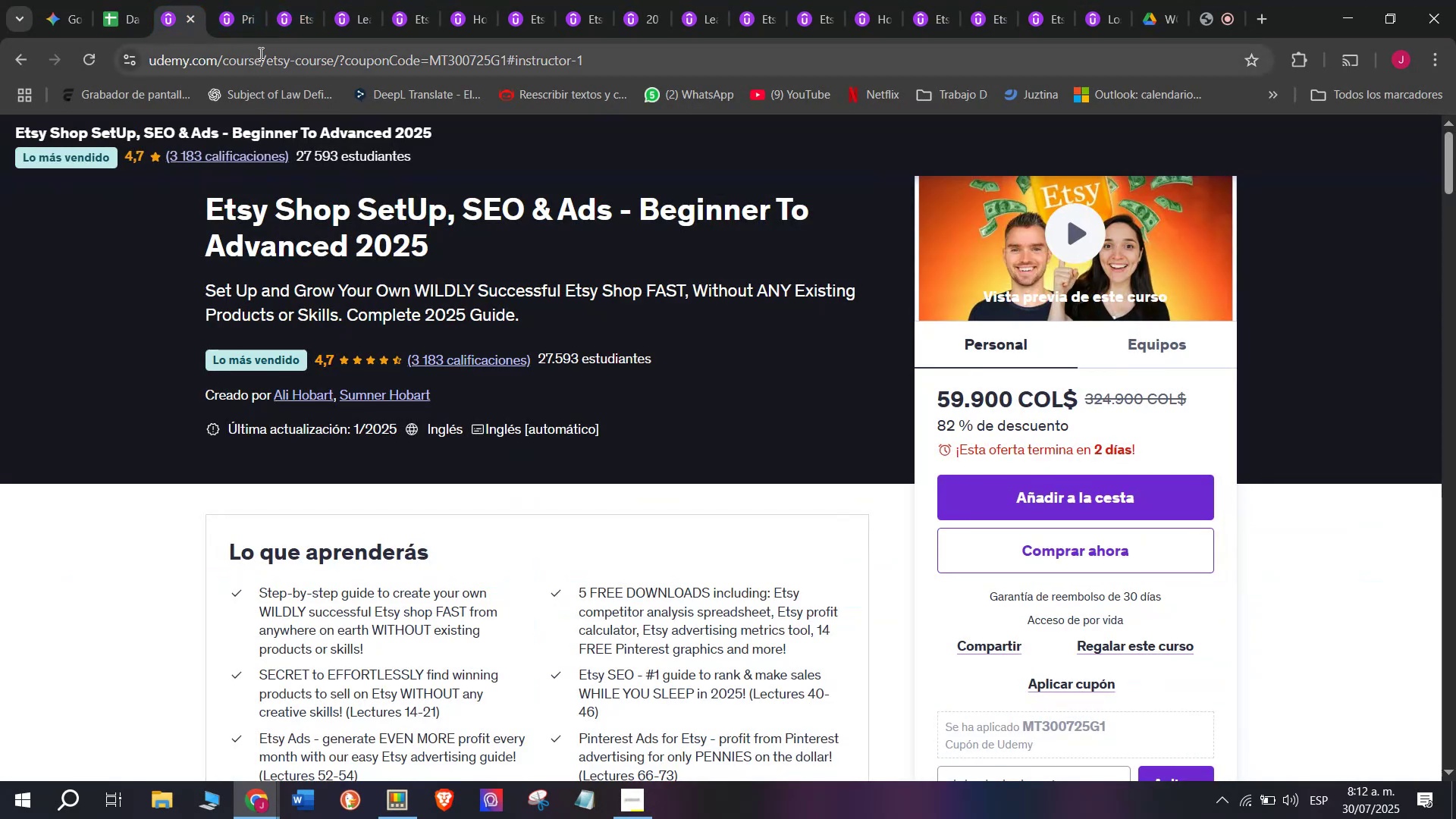 
double_click([259, 53])
 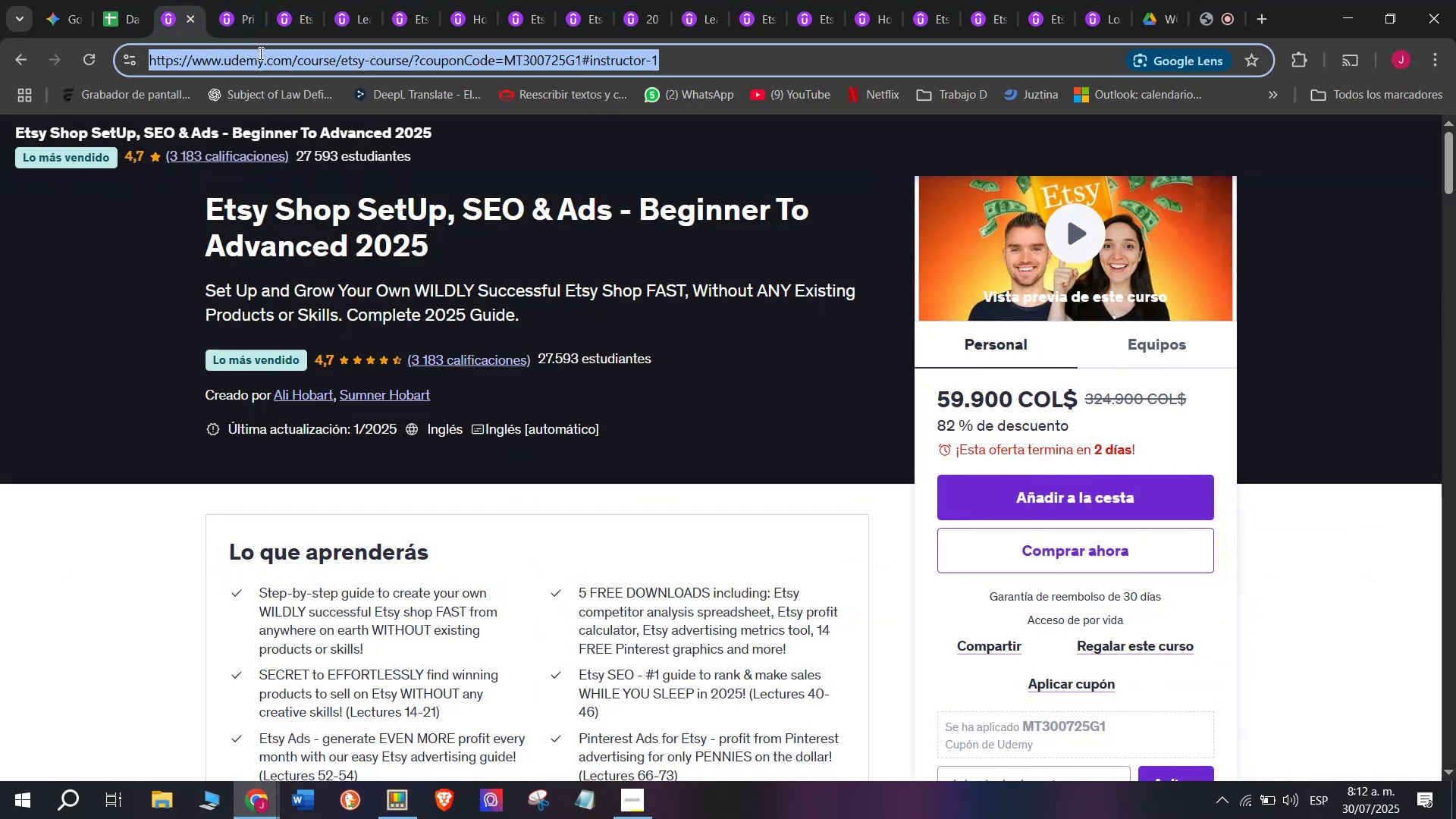 
triple_click([259, 53])
 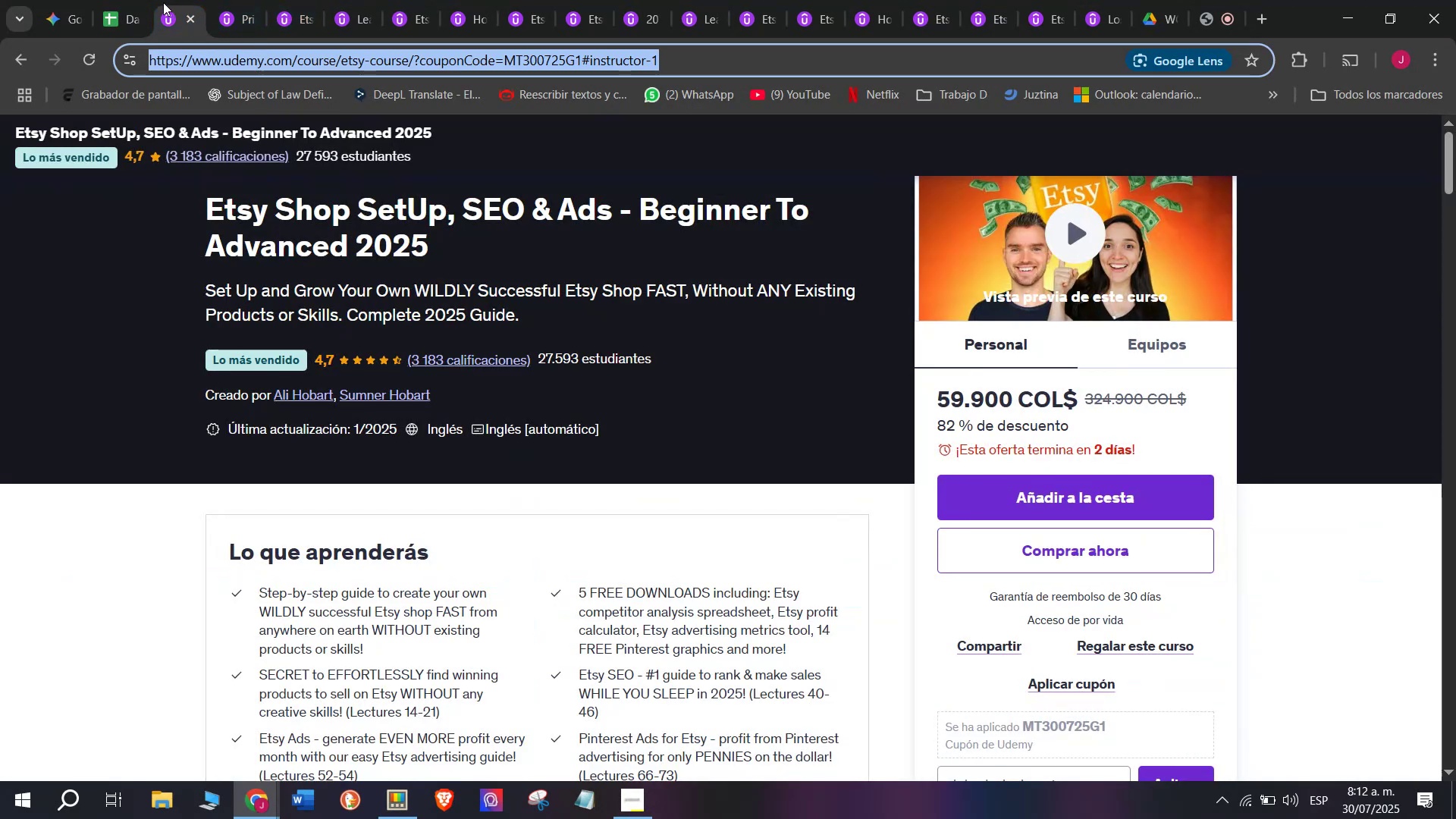 
key(Break)
 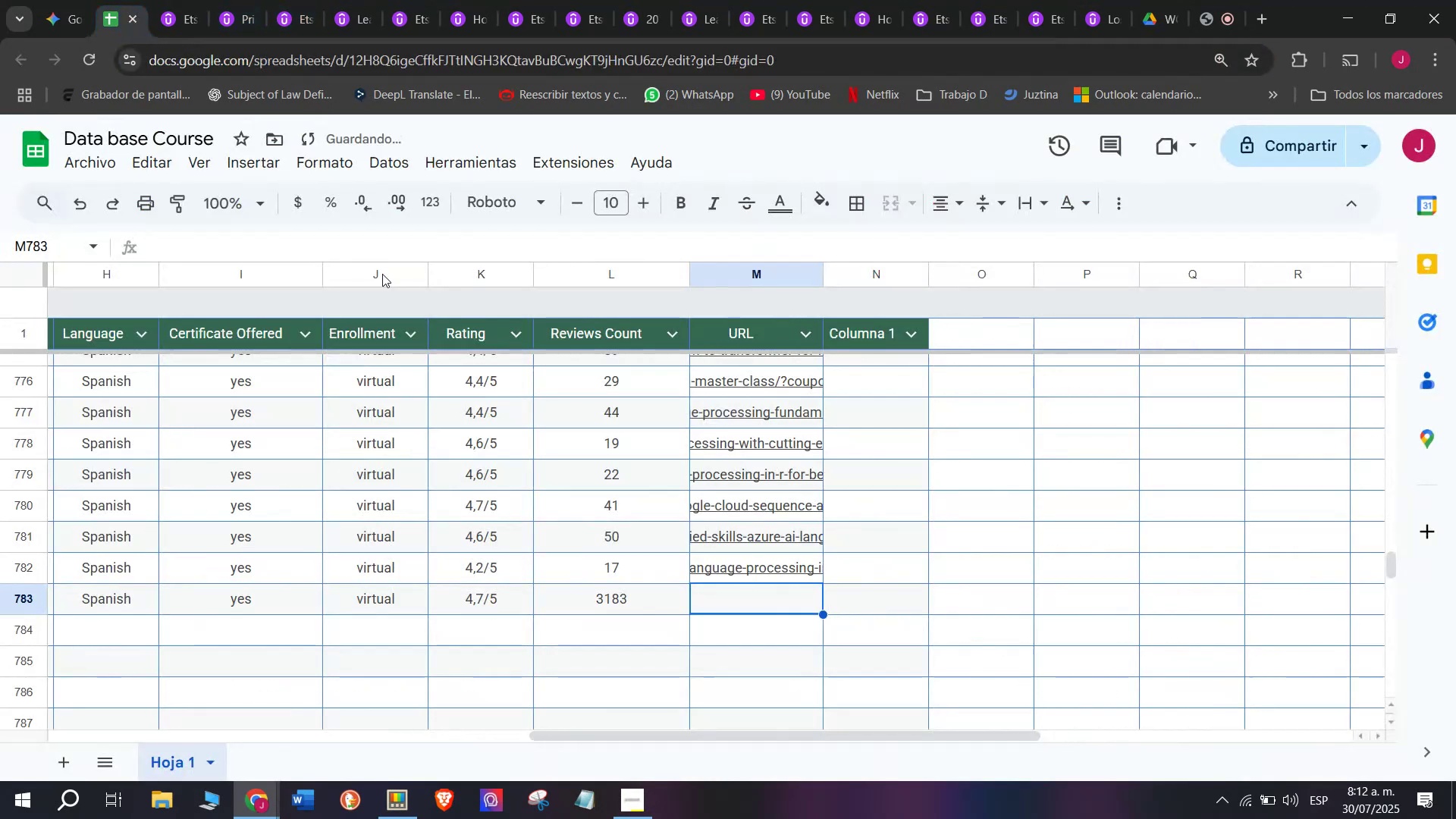 
key(Control+ControlLeft)
 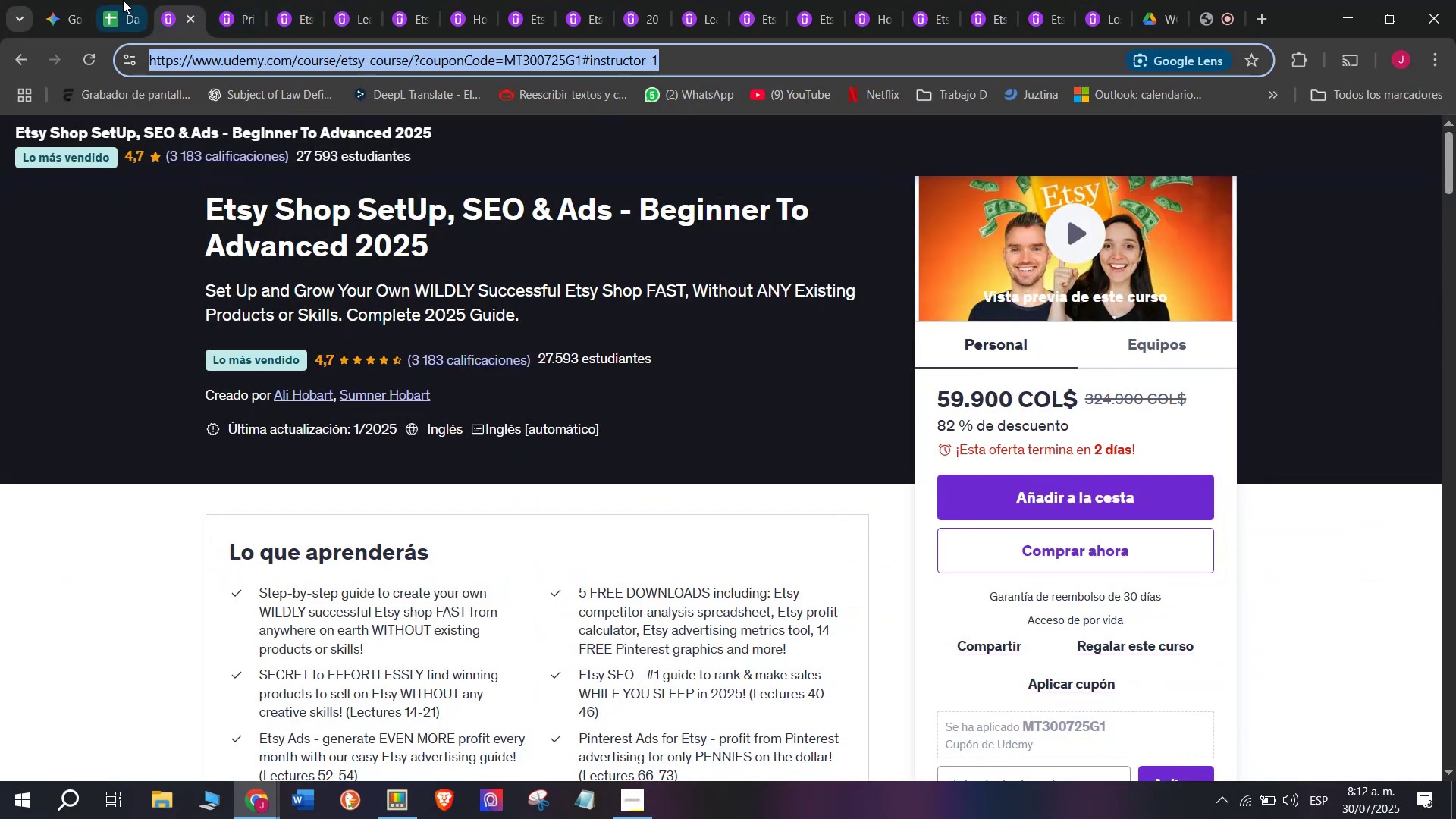 
key(Control+C)
 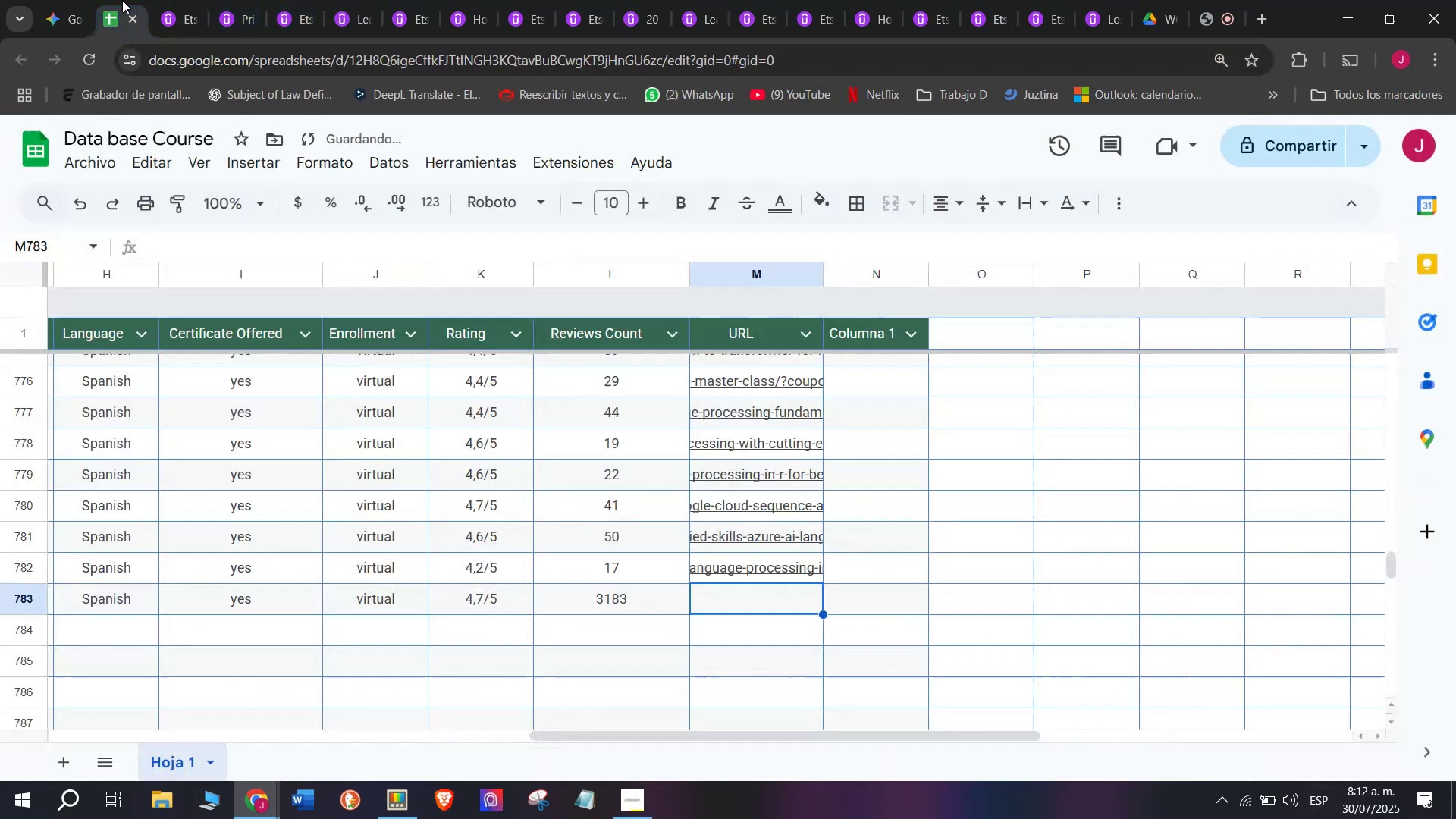 
left_click([122, 0])
 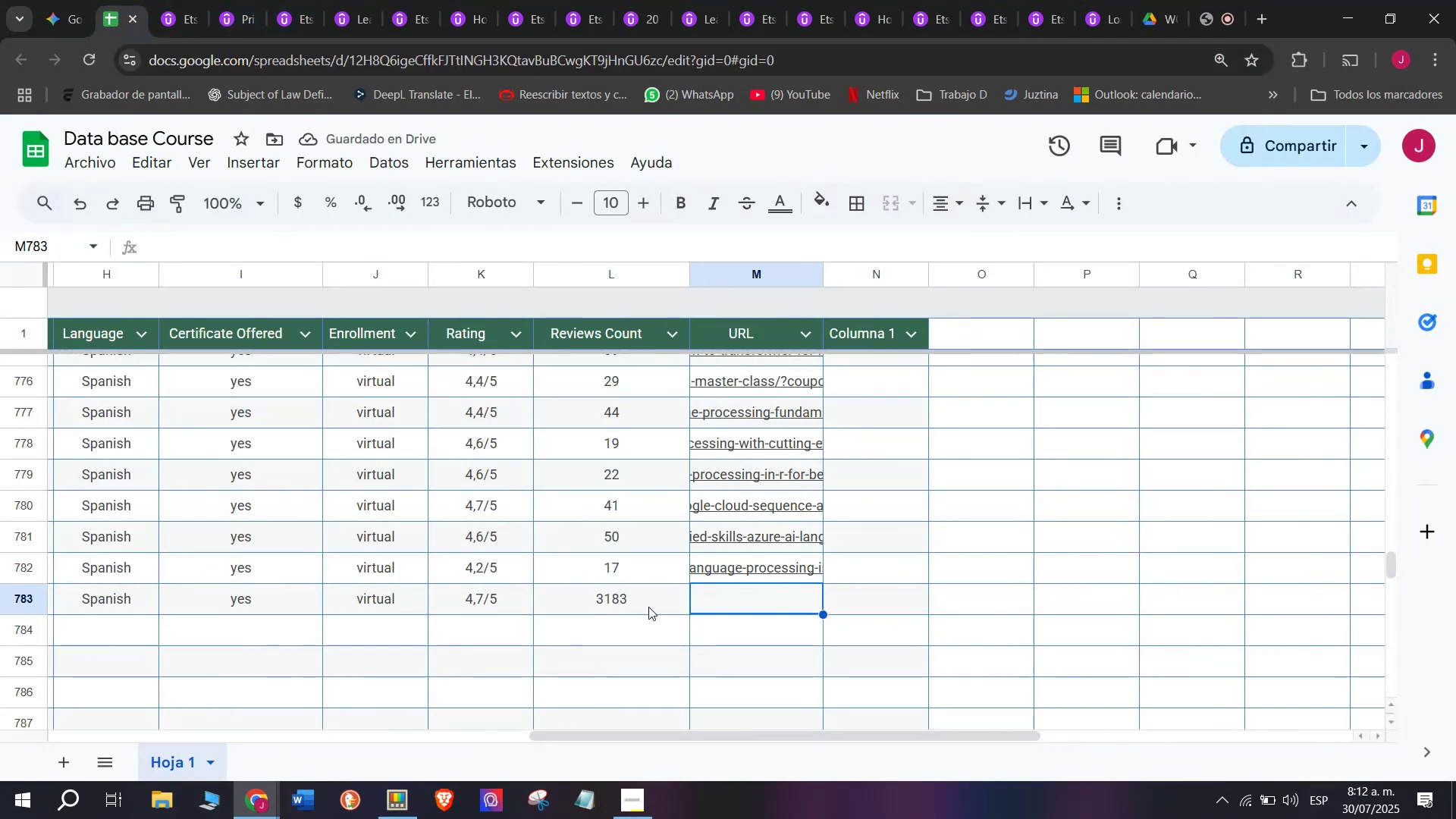 
key(Control+ControlLeft)
 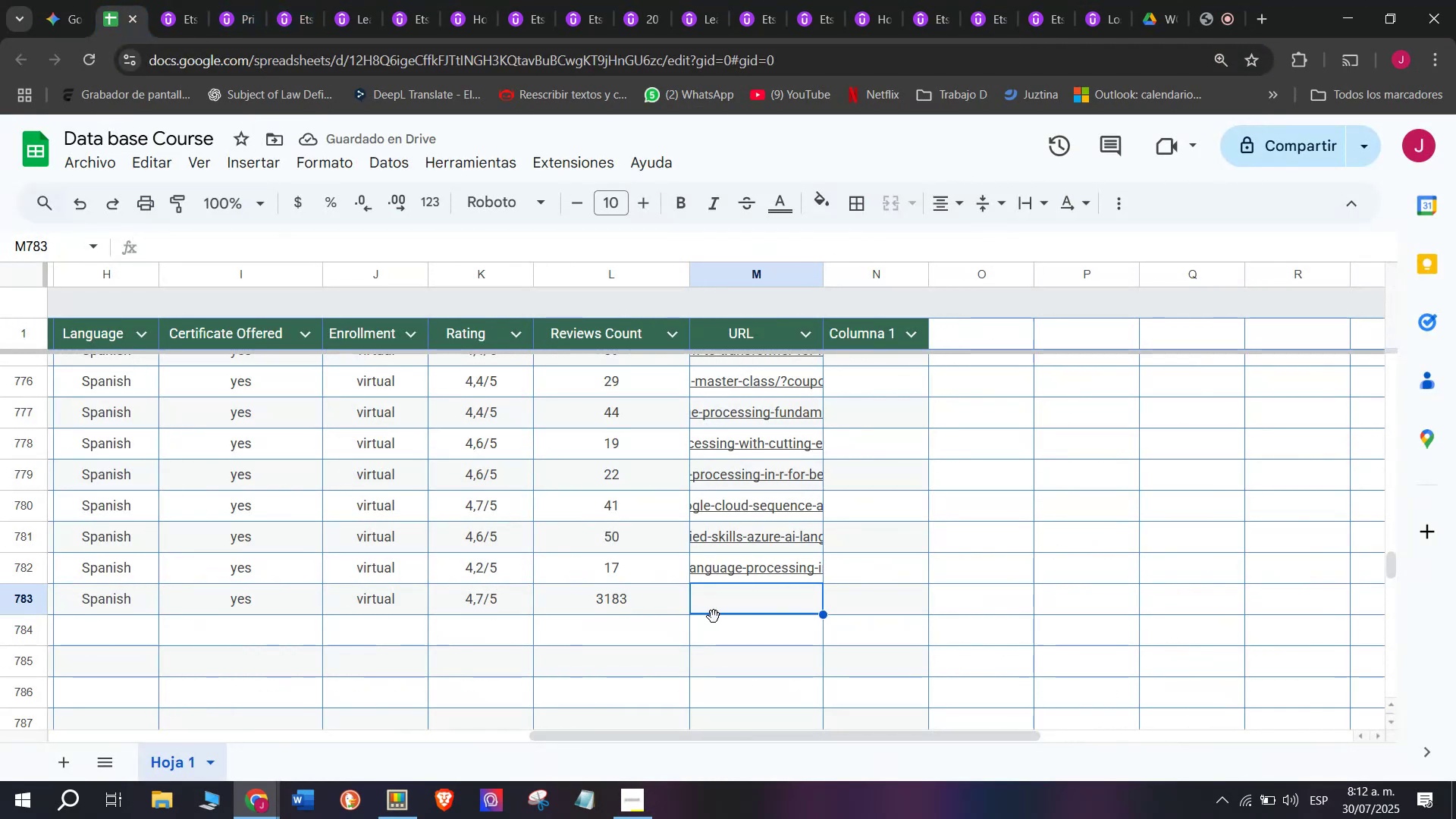 
key(Z)
 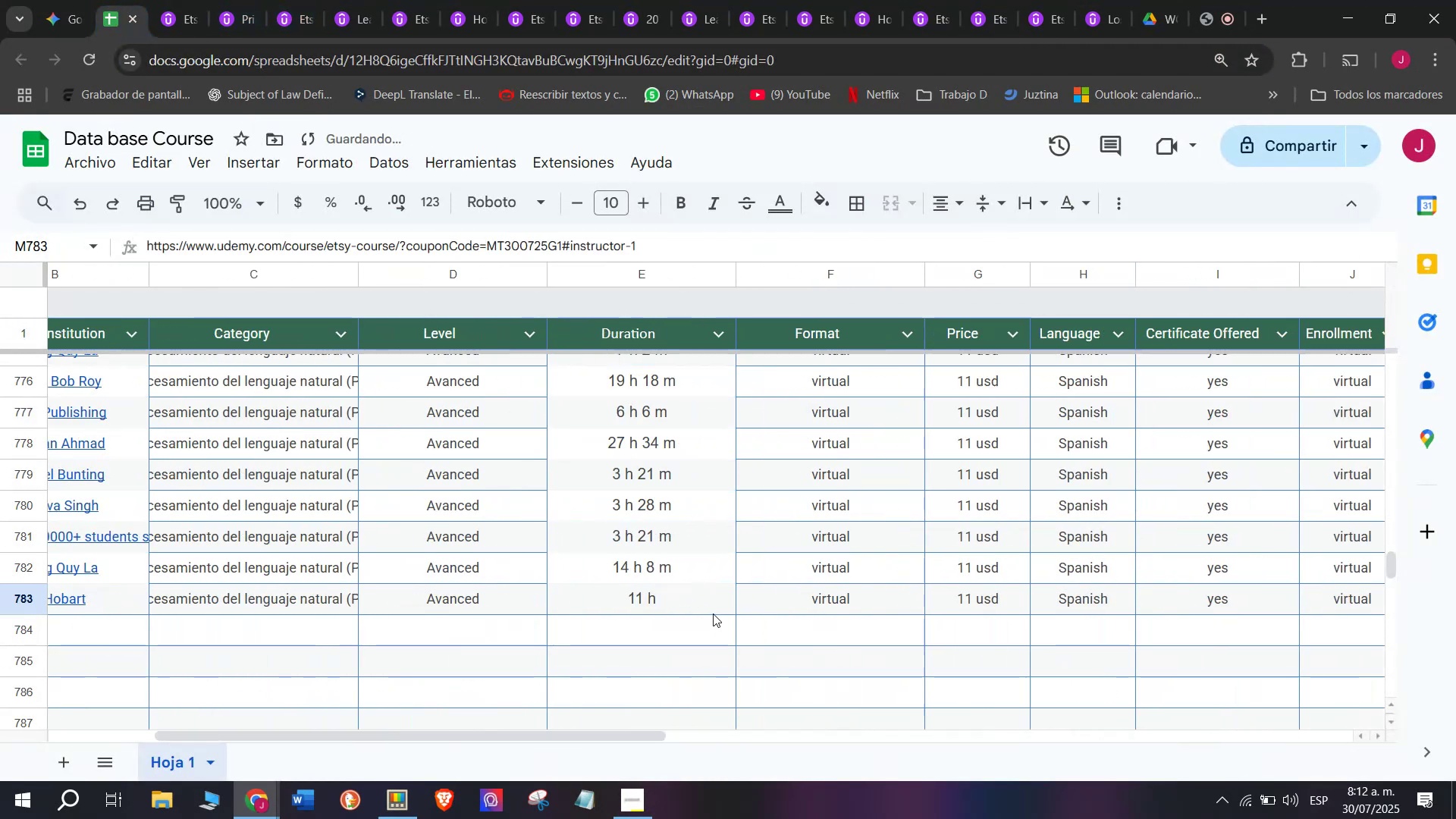 
key(Control+V)
 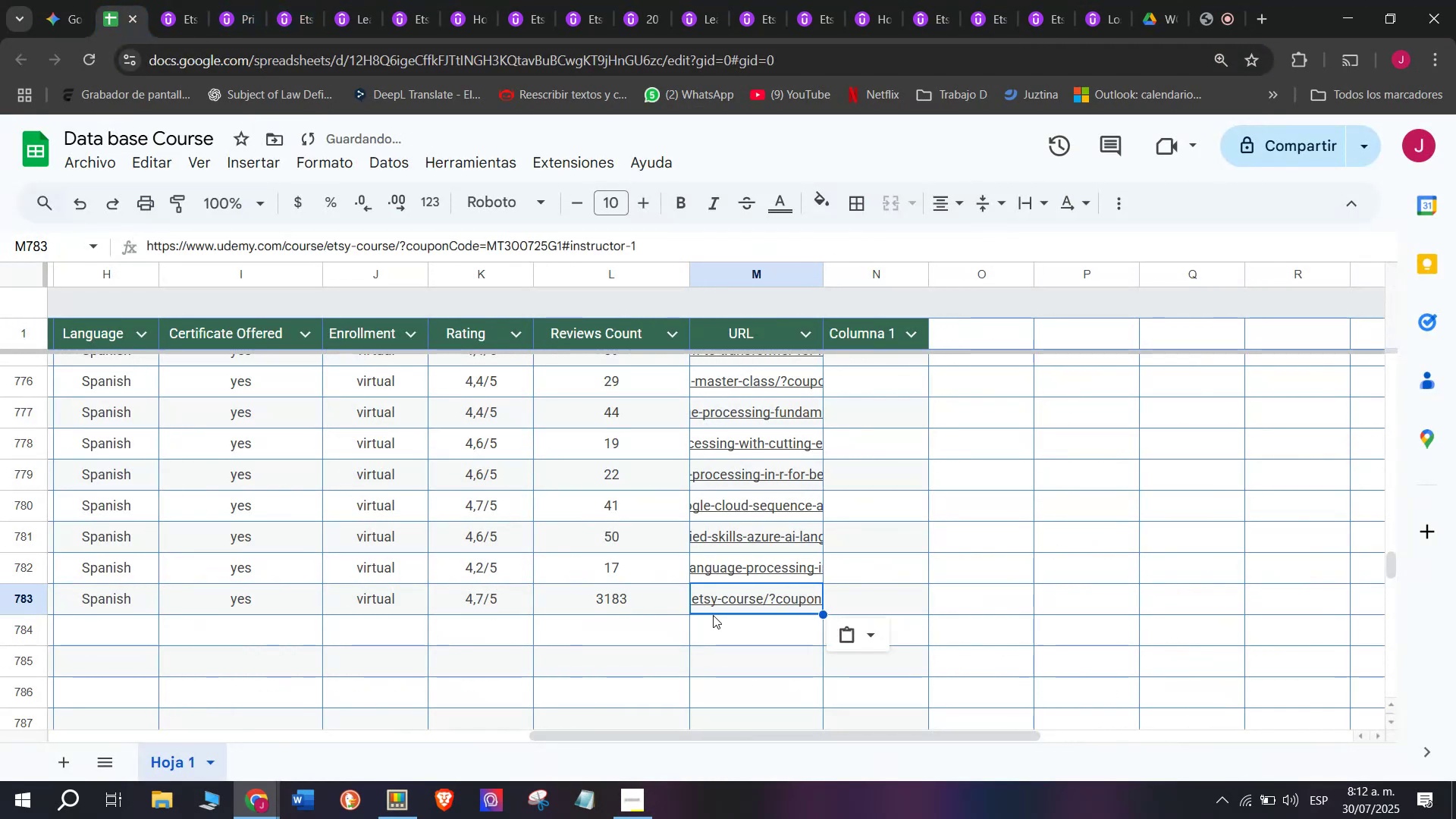 
scroll: coordinate [204, 639], scroll_direction: up, amount: 3.0
 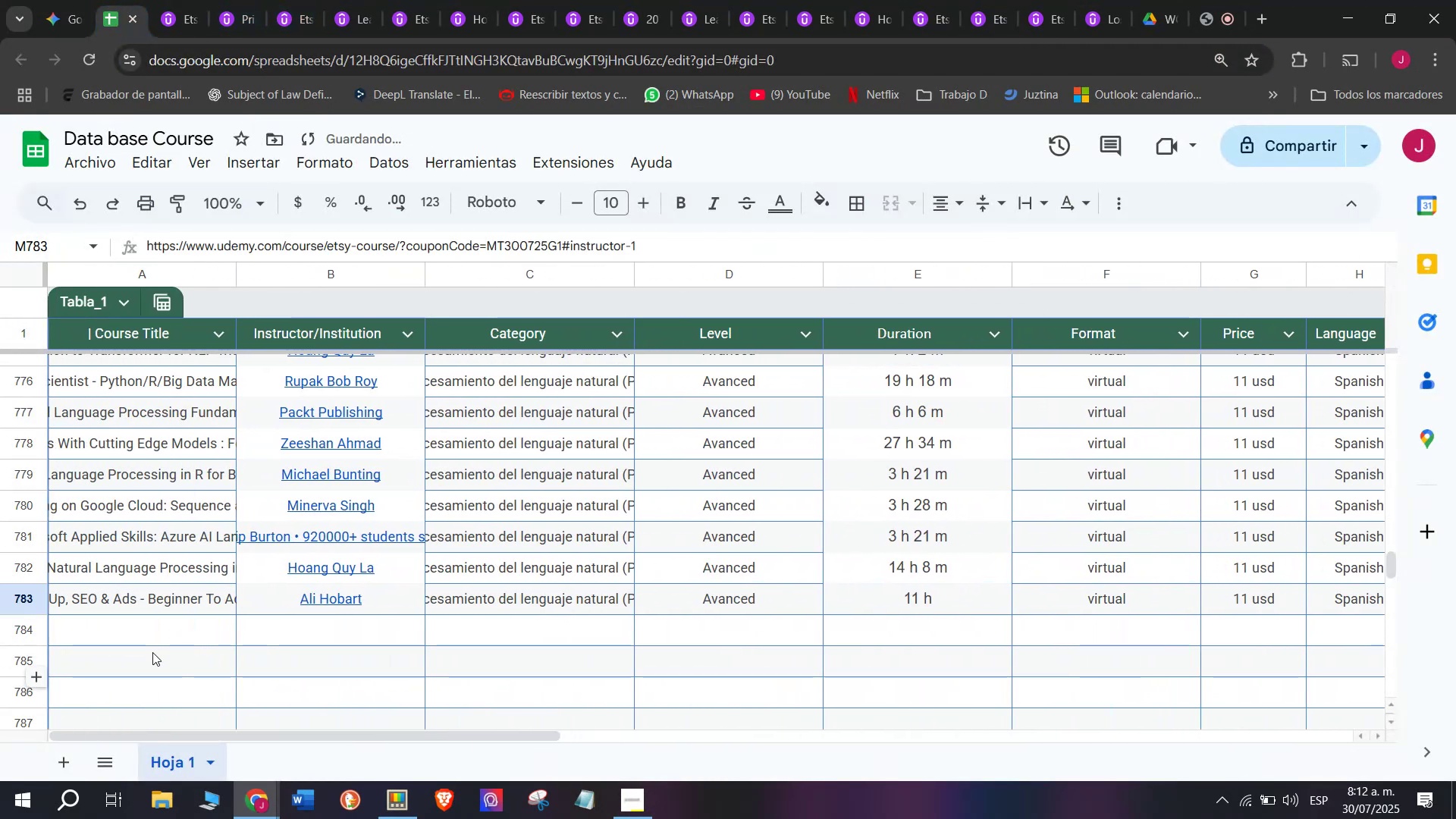 
left_click([152, 652])
 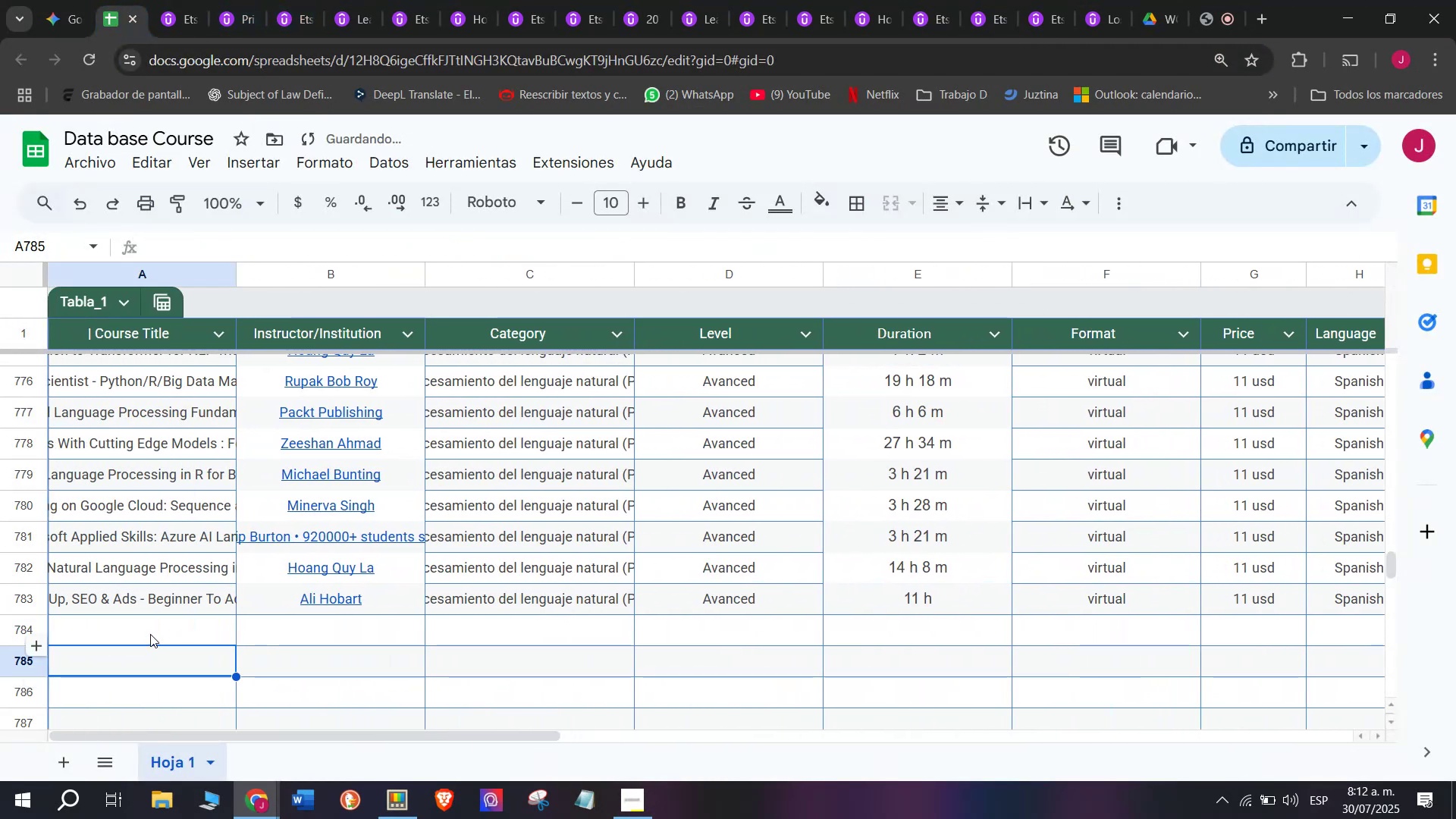 
left_click([150, 634])
 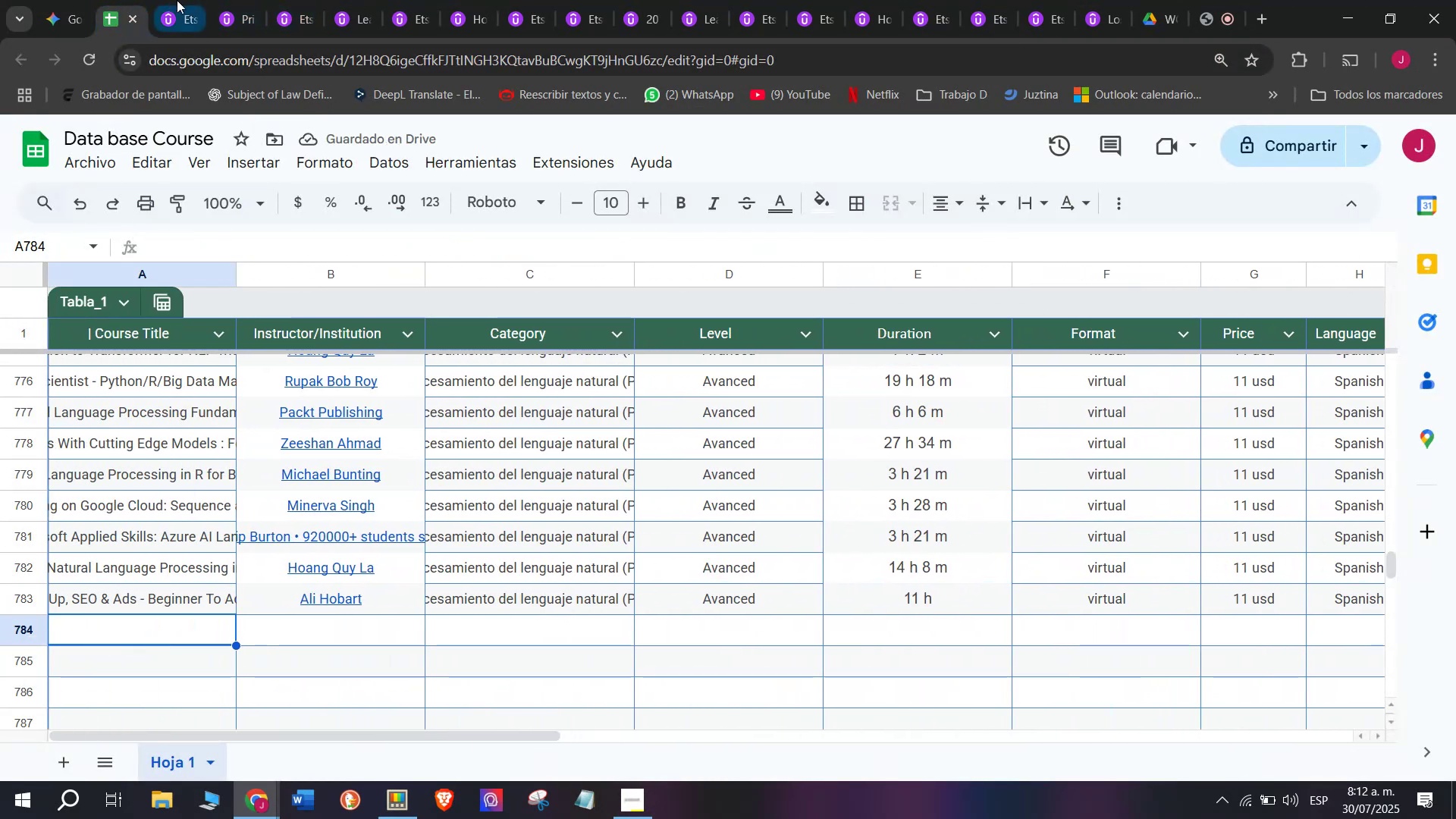 
left_click([185, 0])
 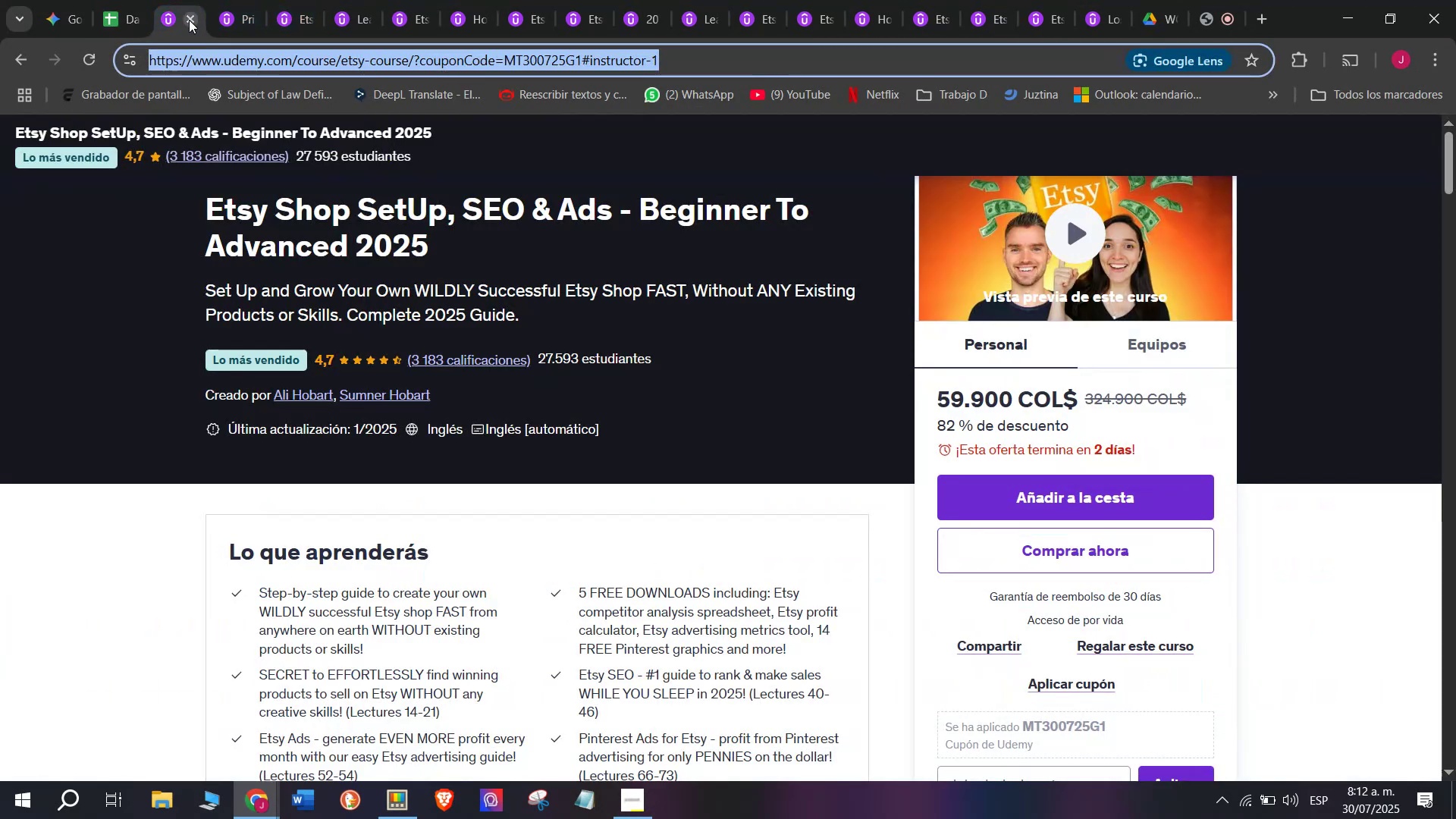 
left_click([189, 20])
 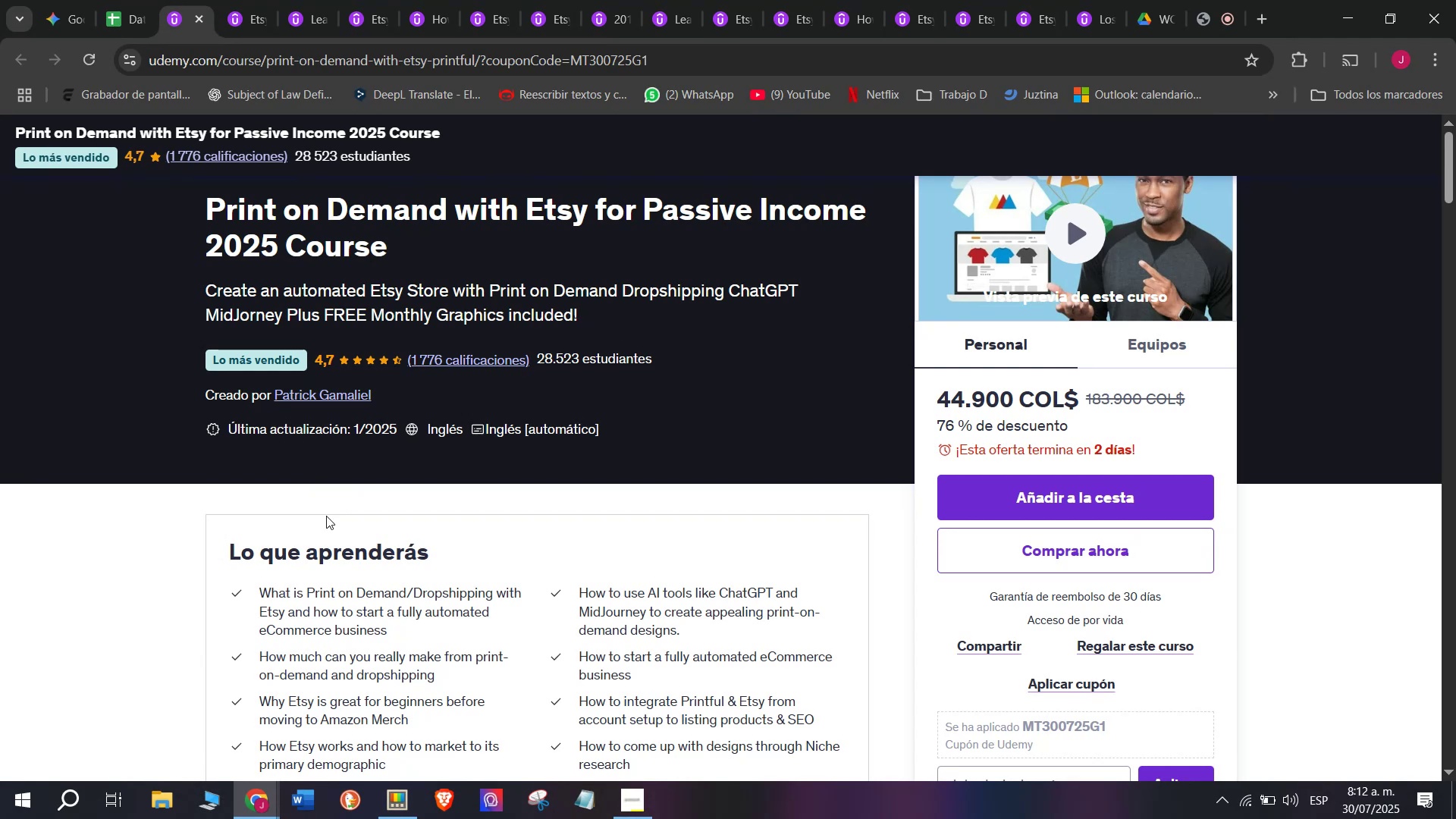 
wait(5.62)
 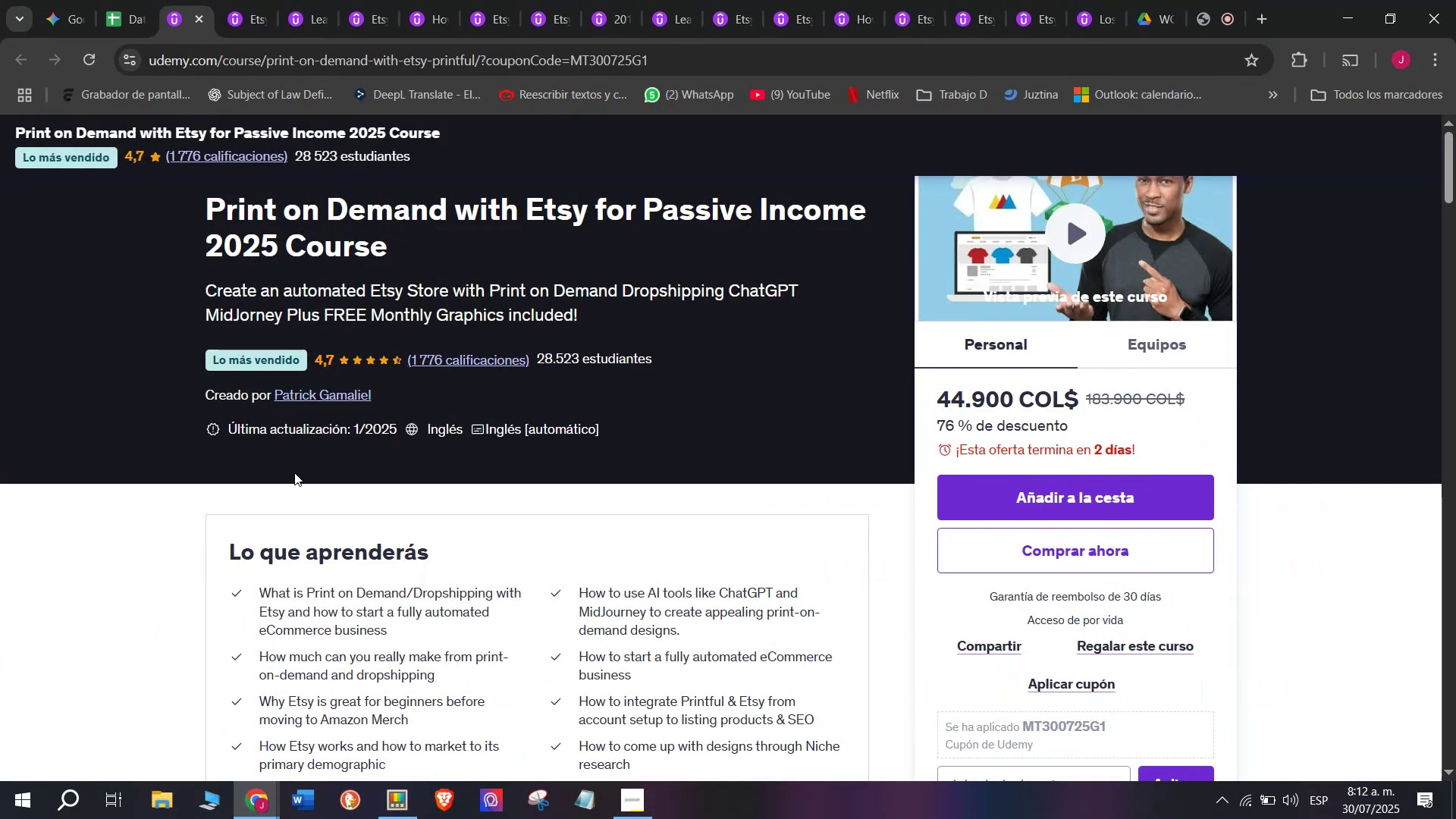 
left_click_drag(start_coordinate=[177, 200], to_coordinate=[387, 253])
 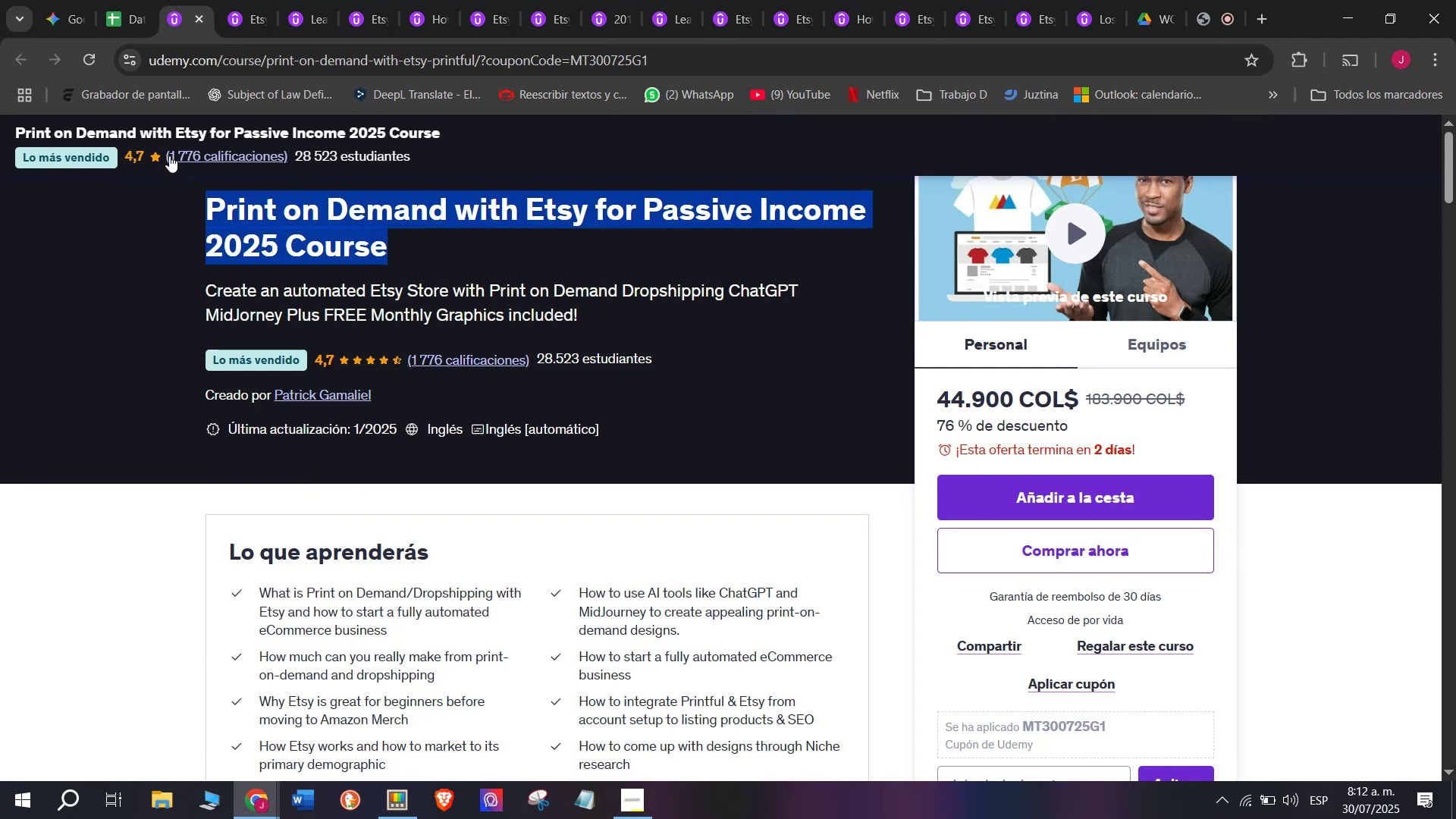 
key(Break)
 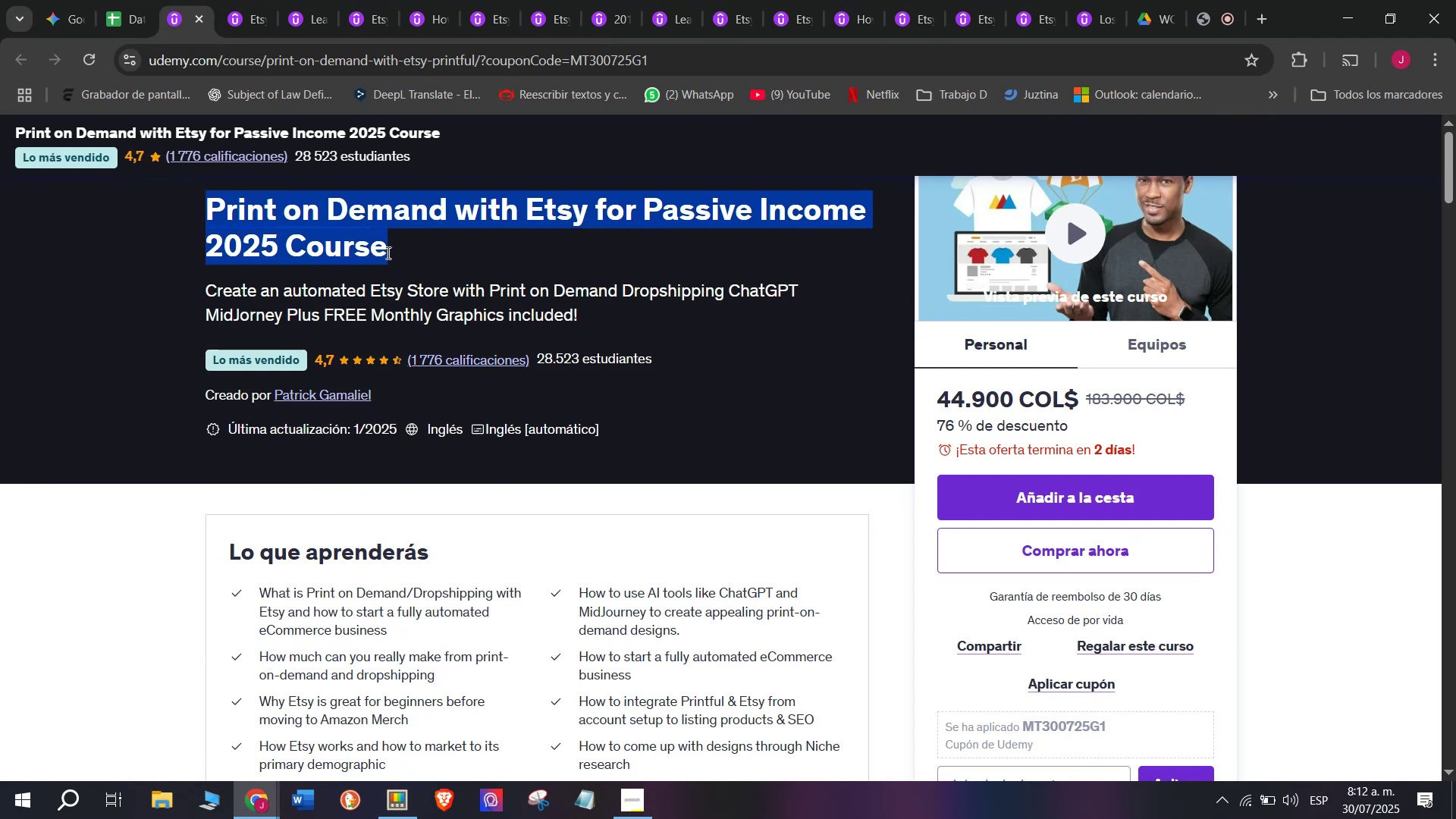 
key(Control+ControlLeft)
 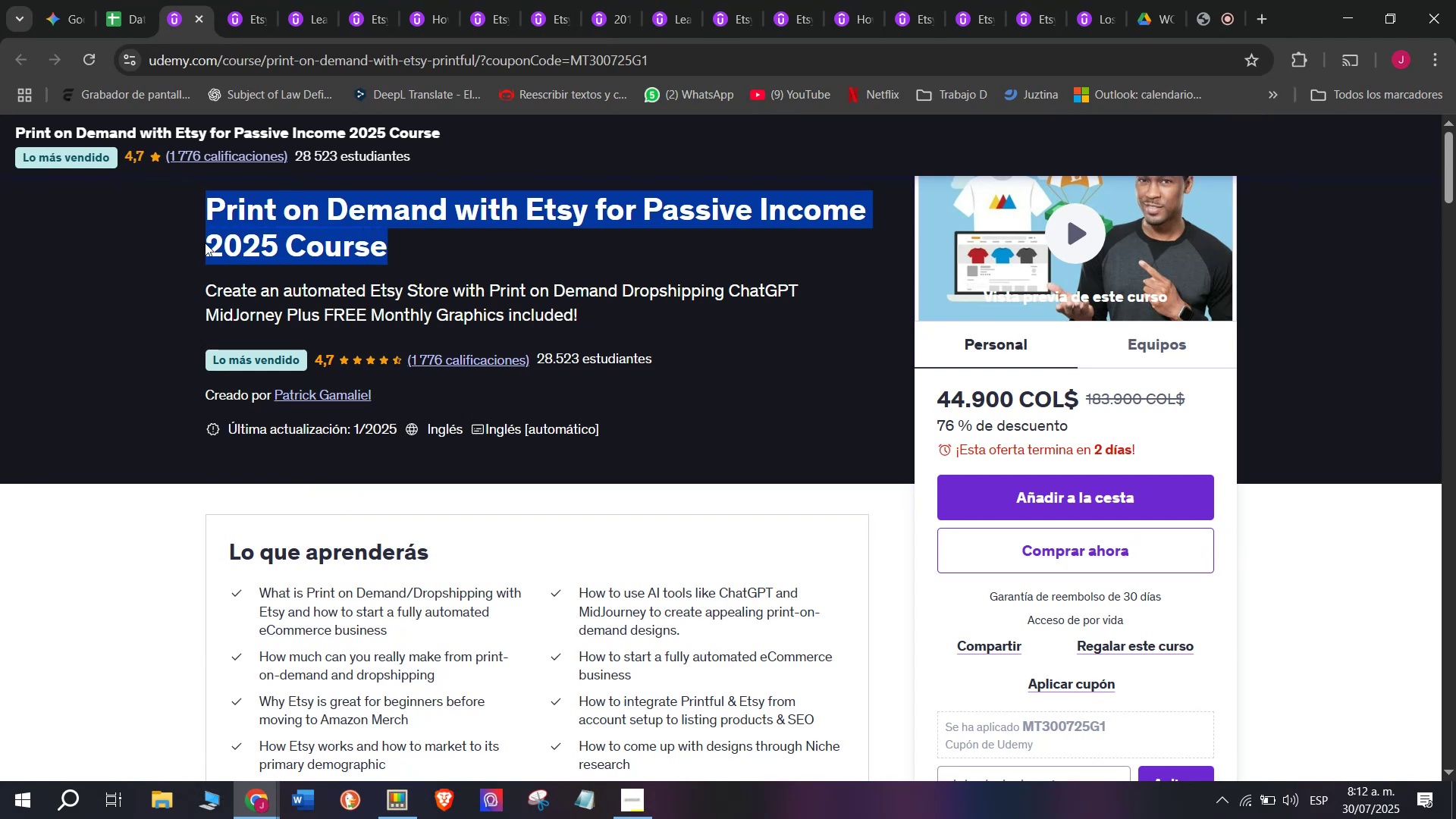 
key(Control+C)
 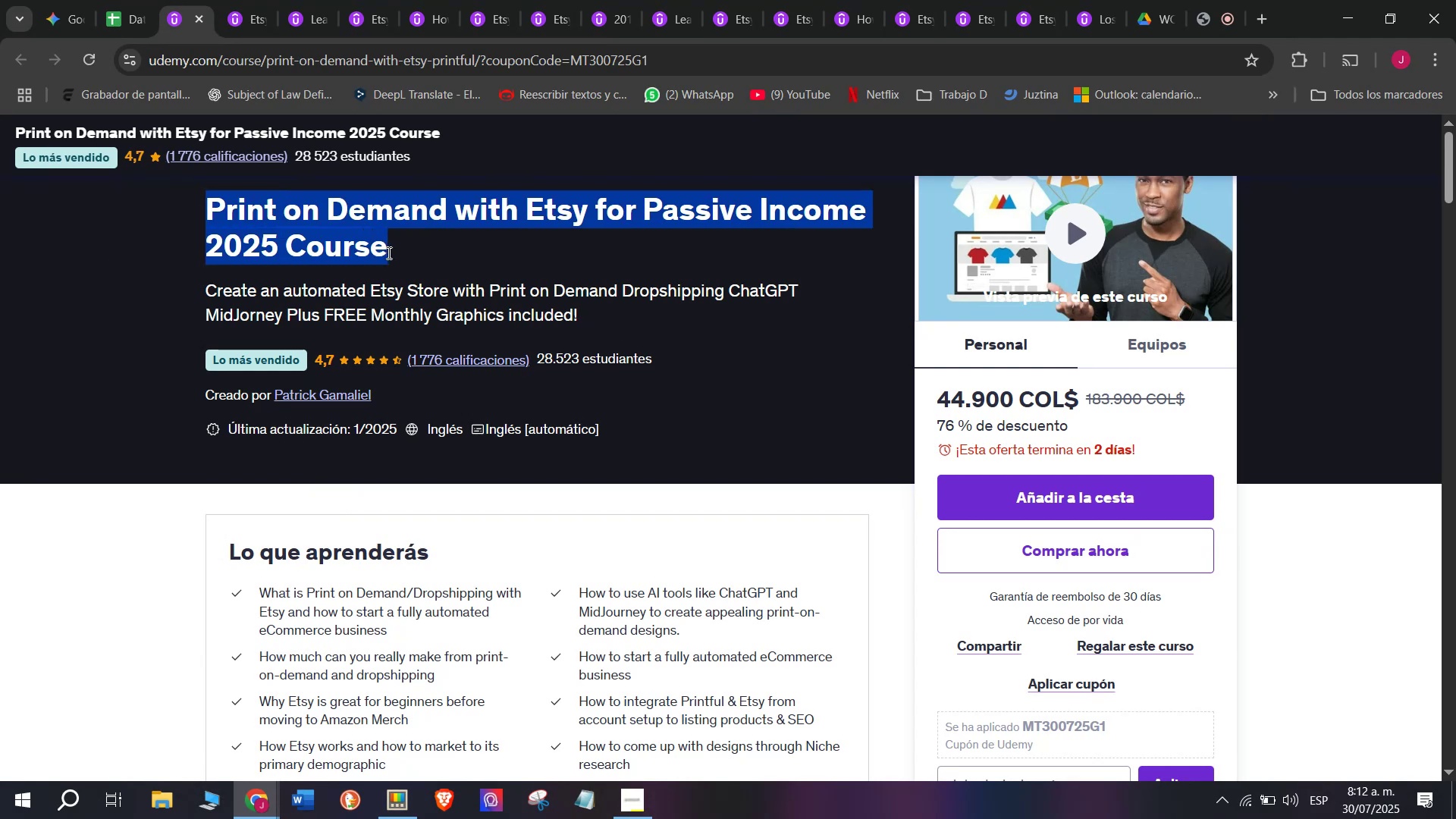 
key(Break)
 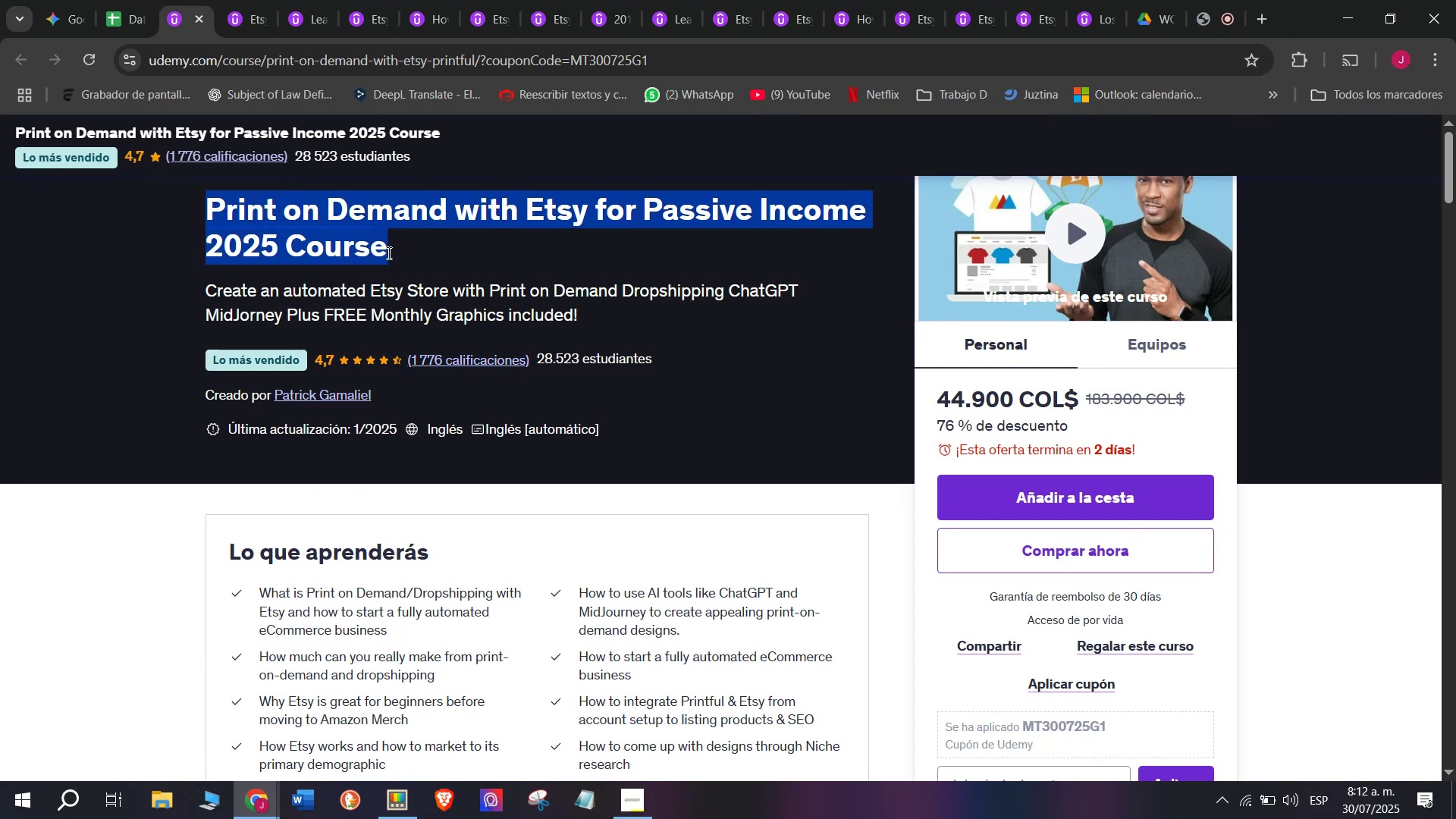 
key(Control+ControlLeft)
 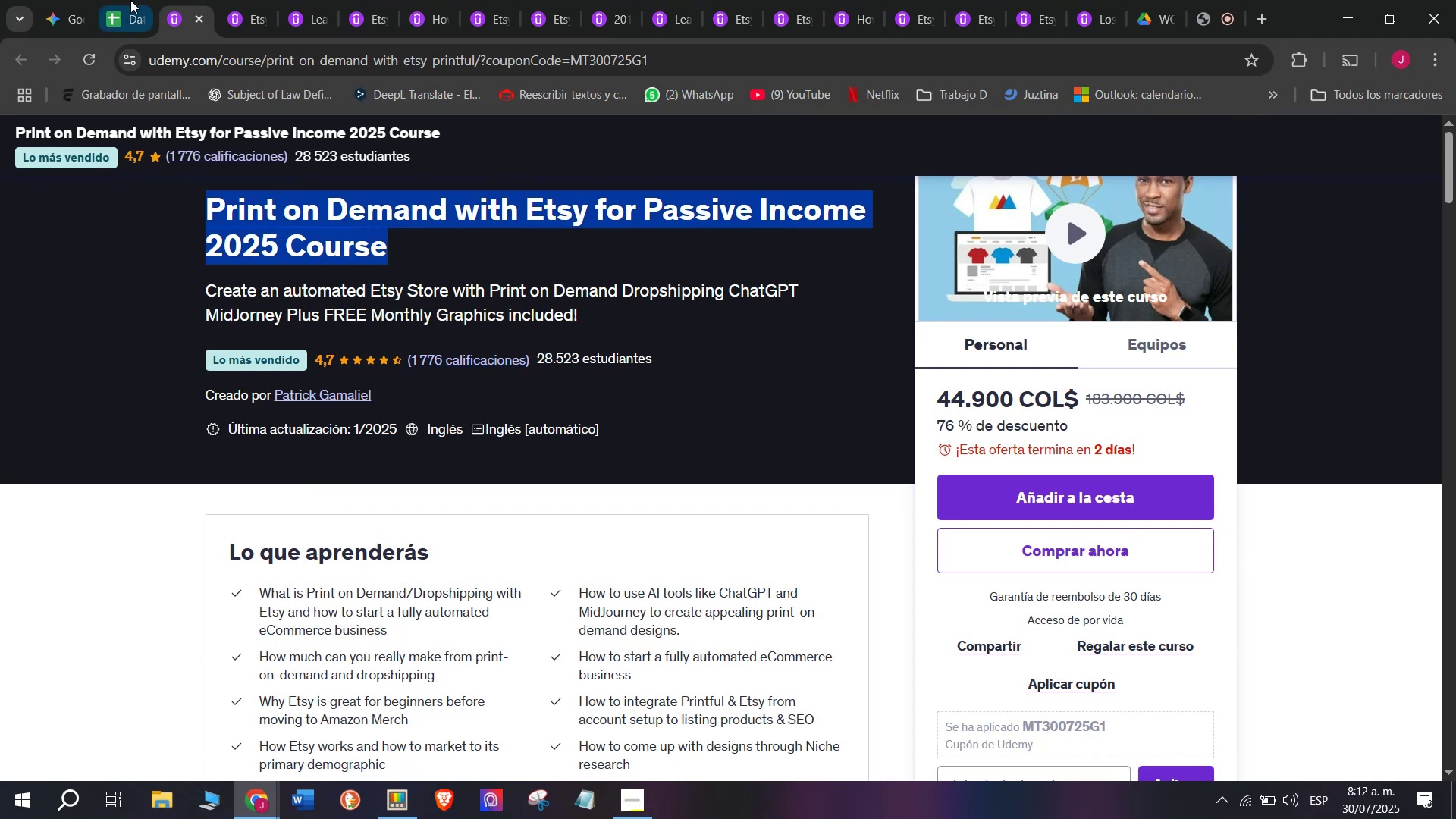 
key(Control+C)
 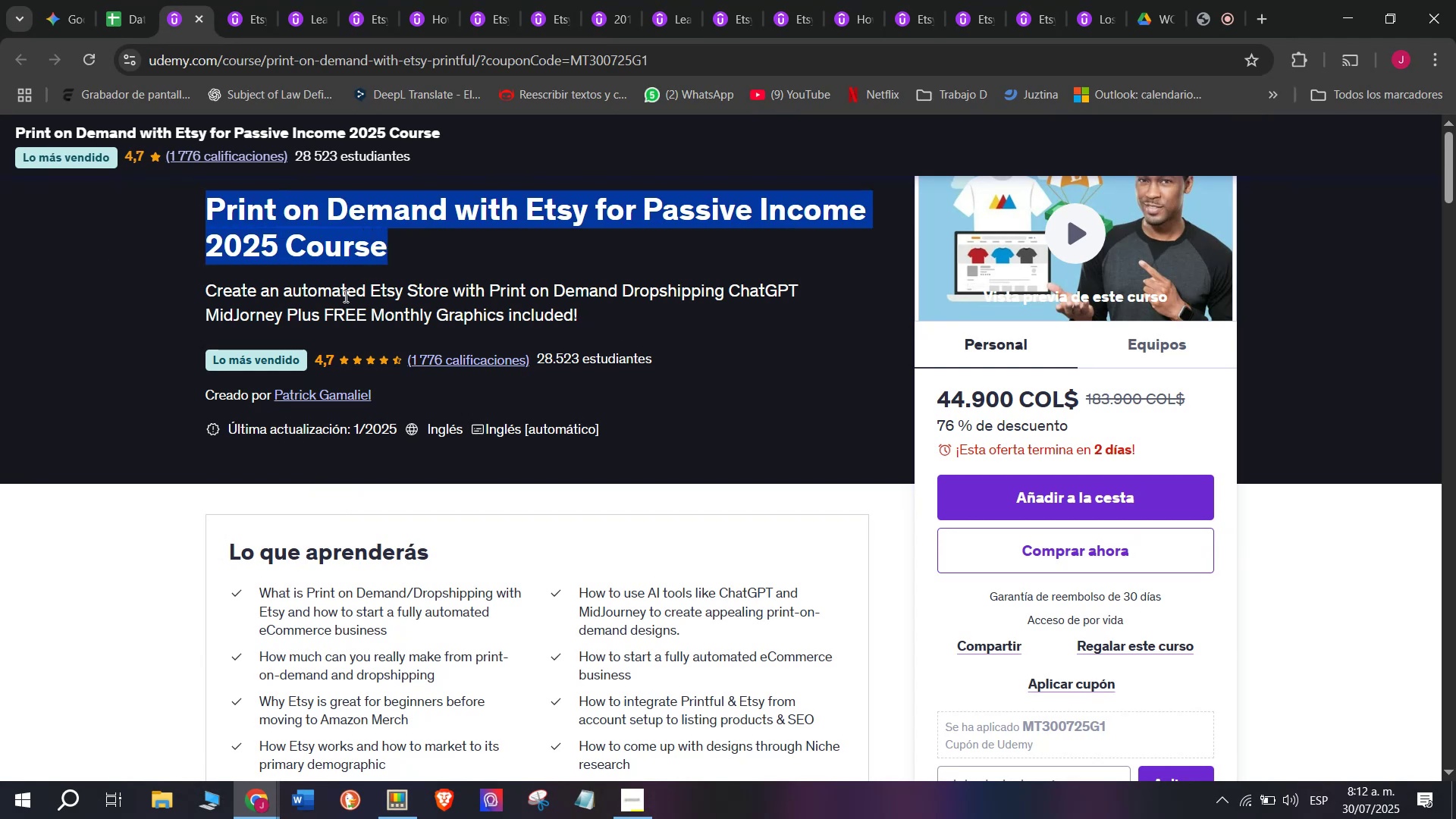 
key(Break)
 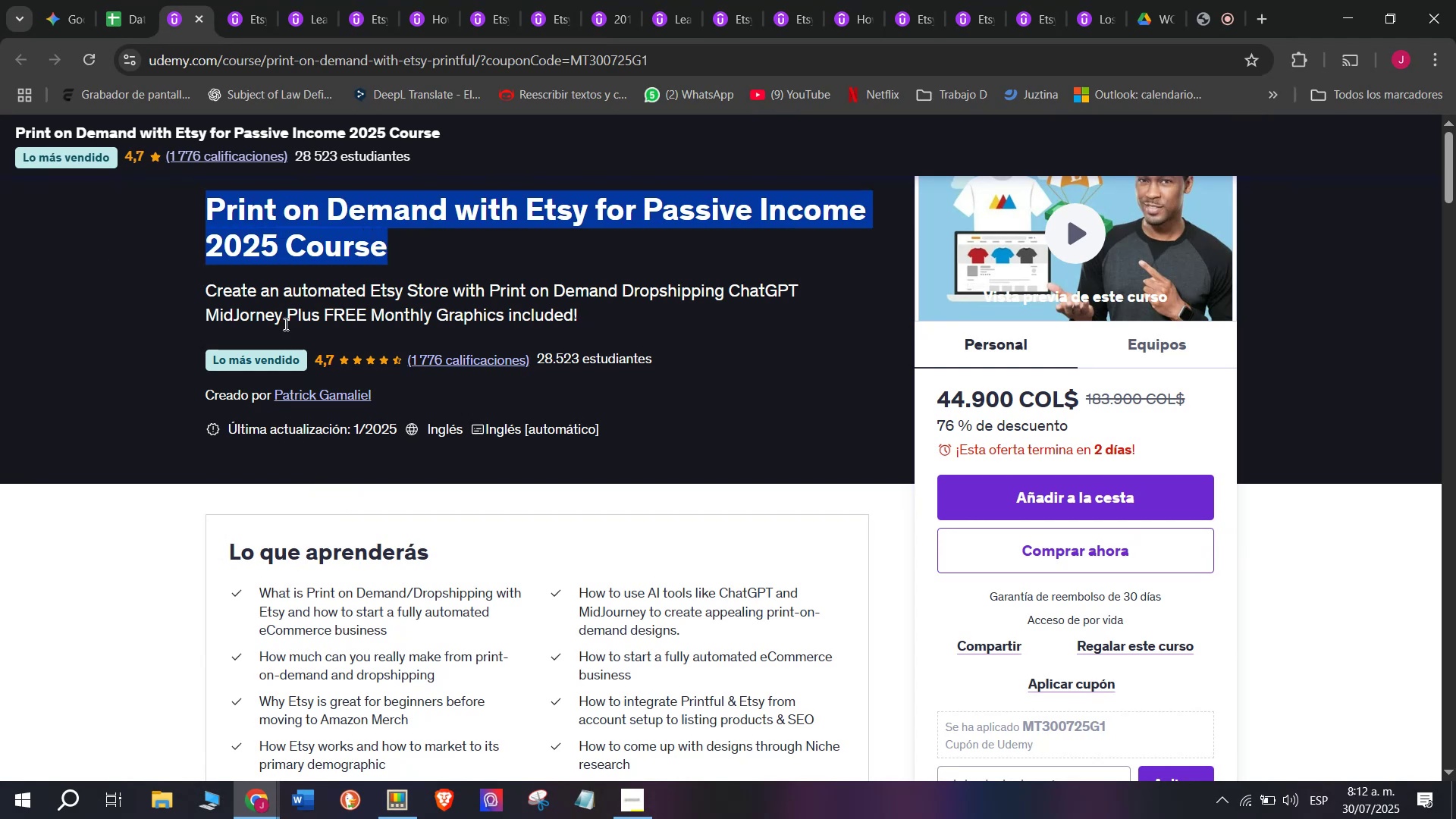 
key(Control+ControlLeft)
 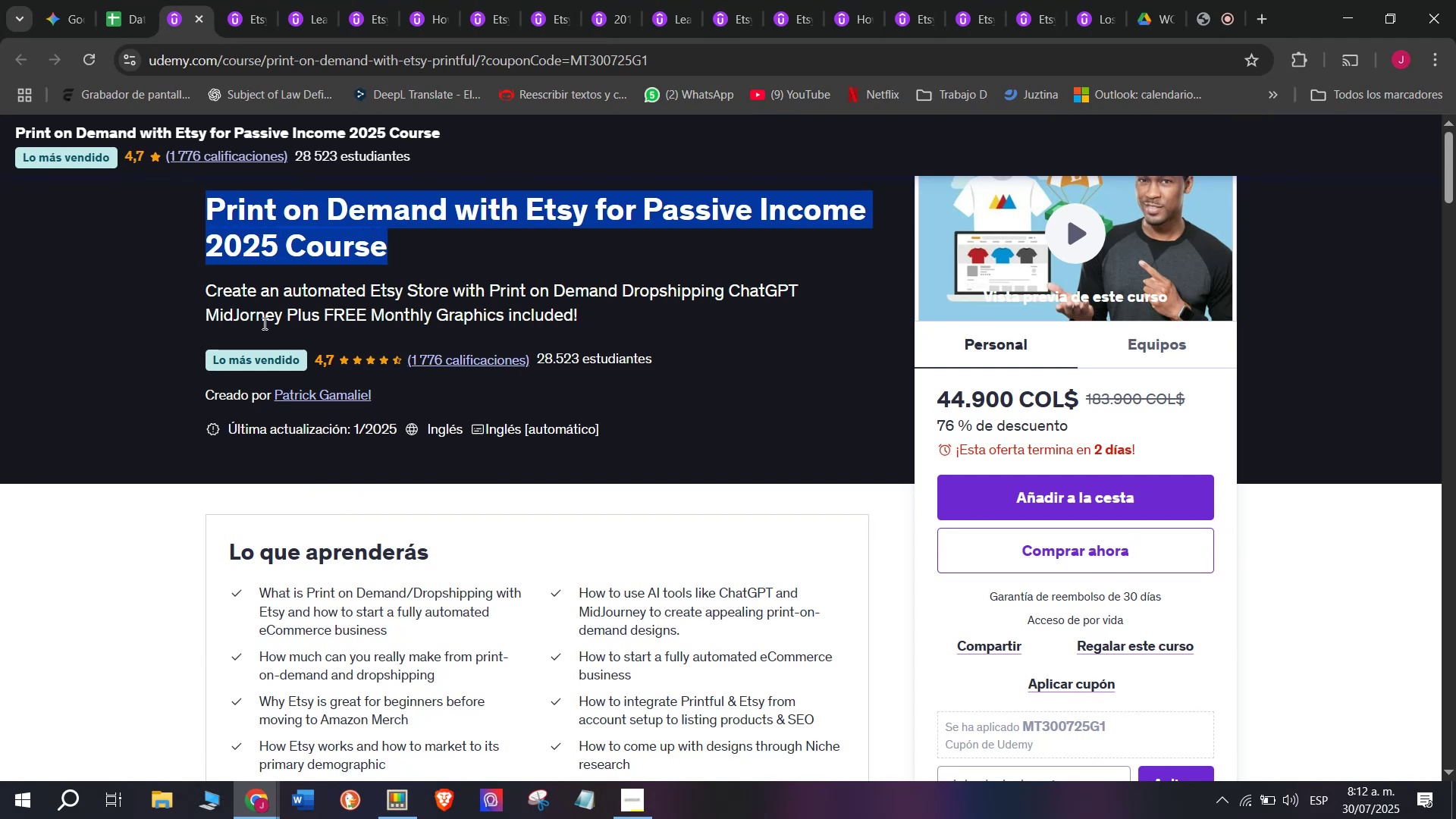 
key(Control+C)
 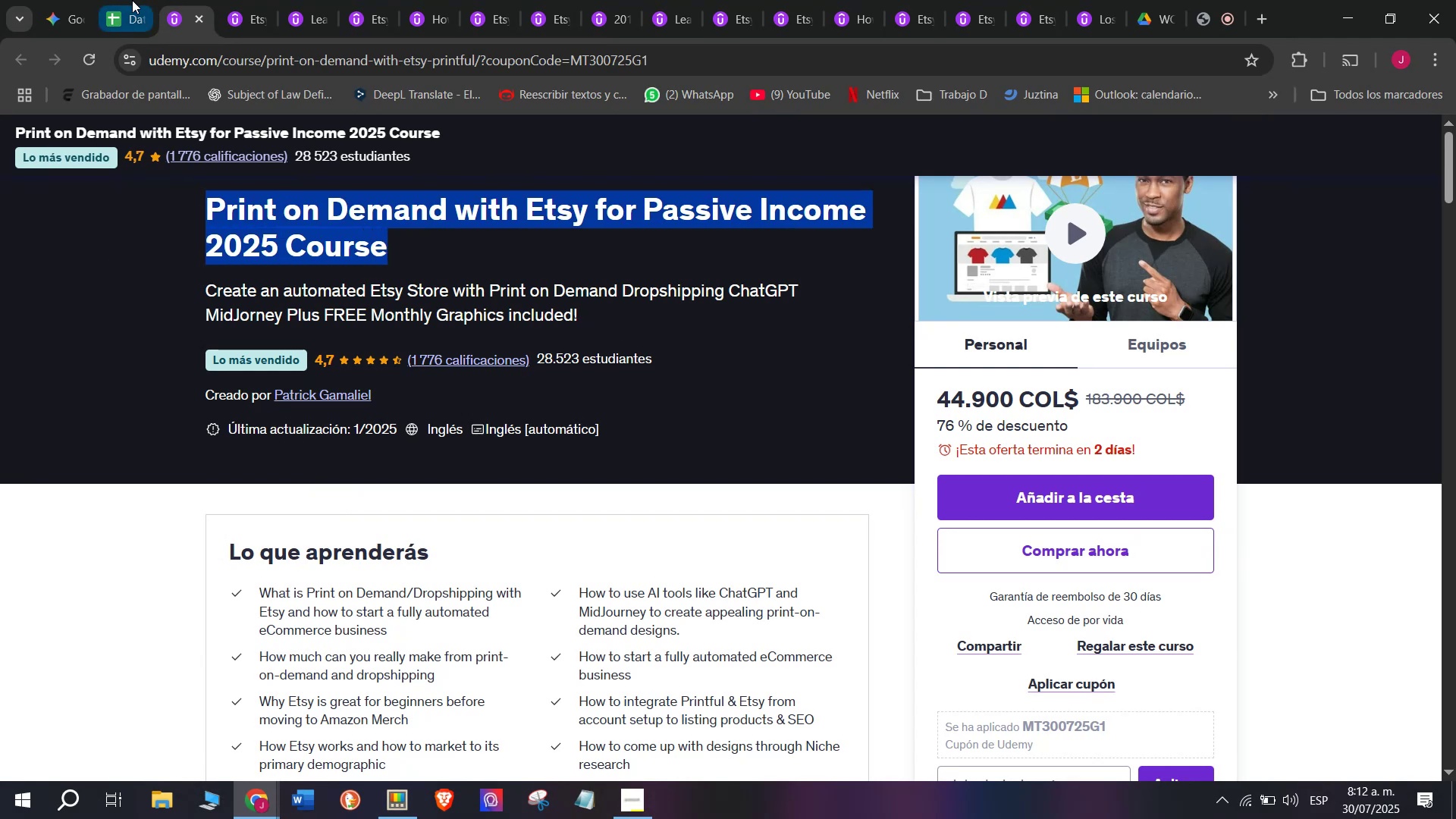 
left_click([132, 0])
 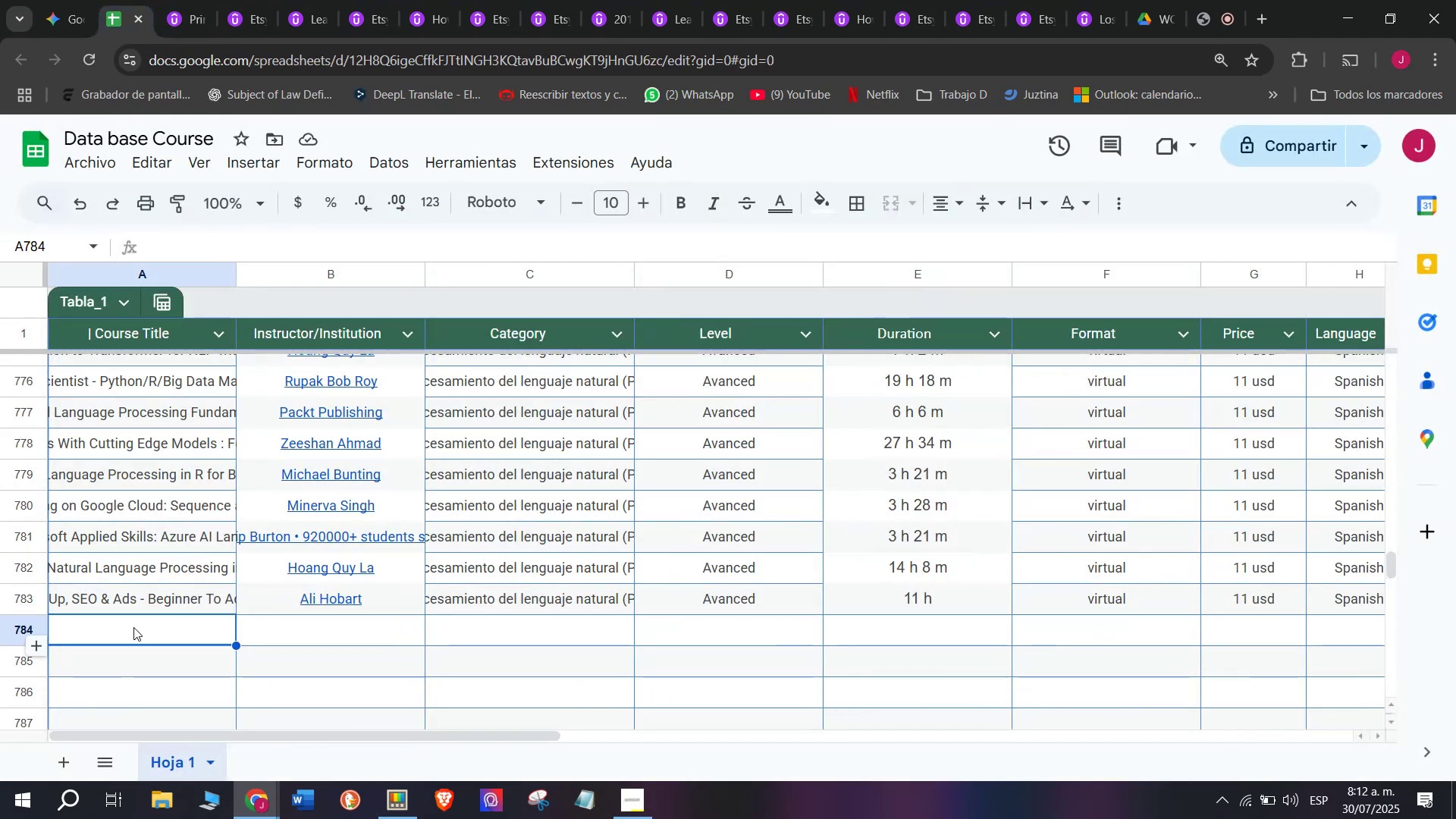 
double_click([133, 627])
 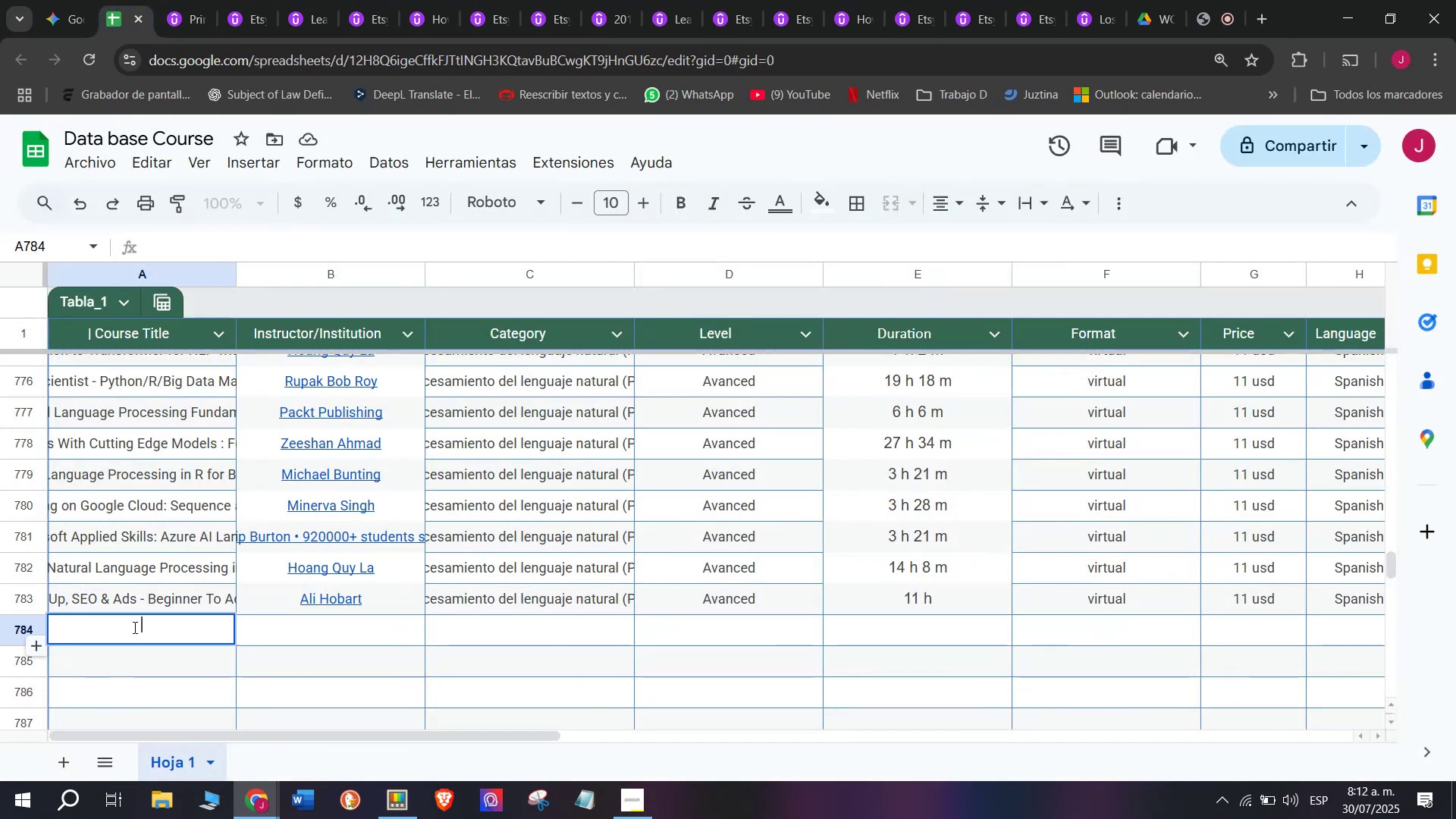 
key(Control+ControlLeft)
 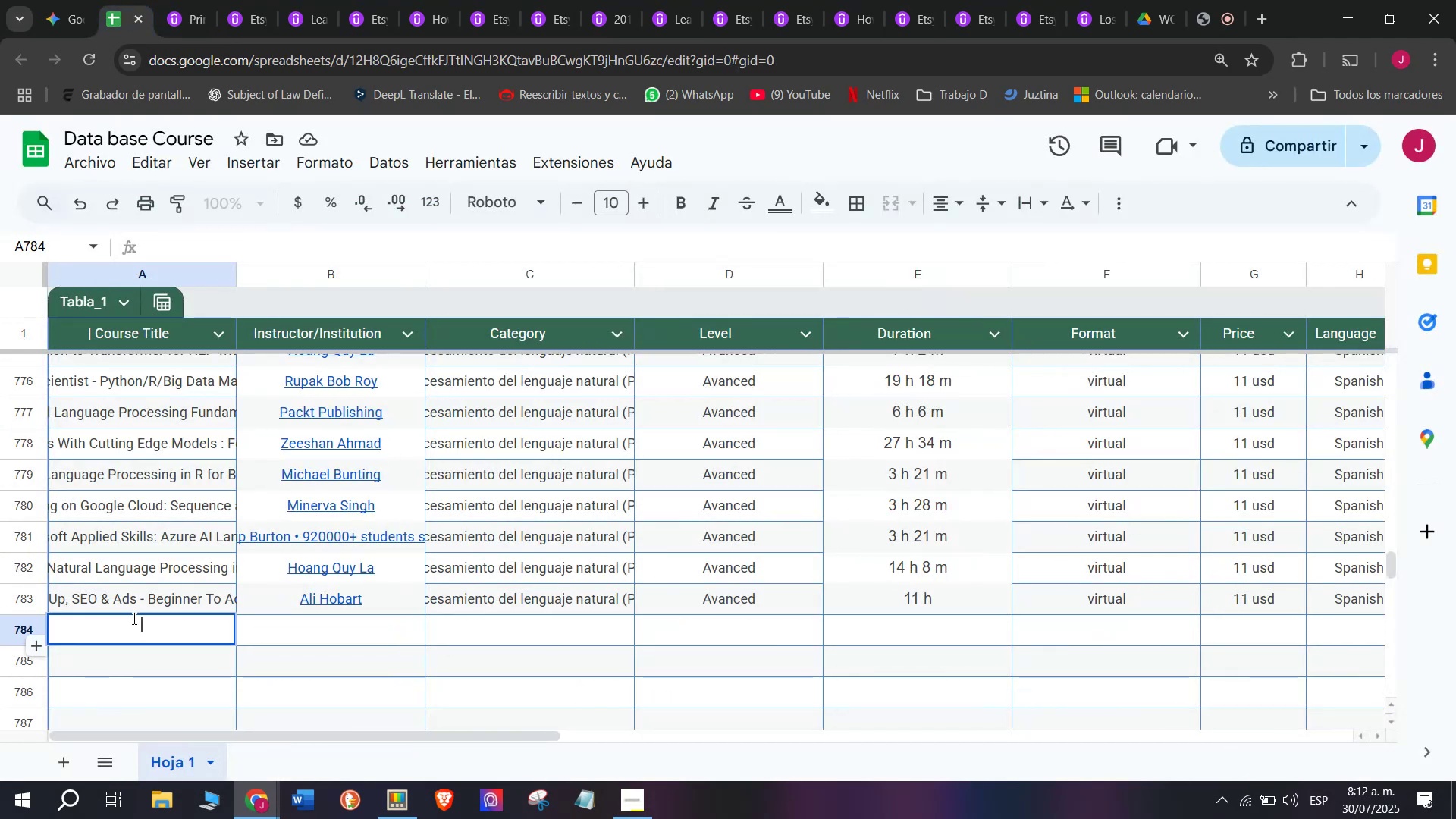 
key(Z)
 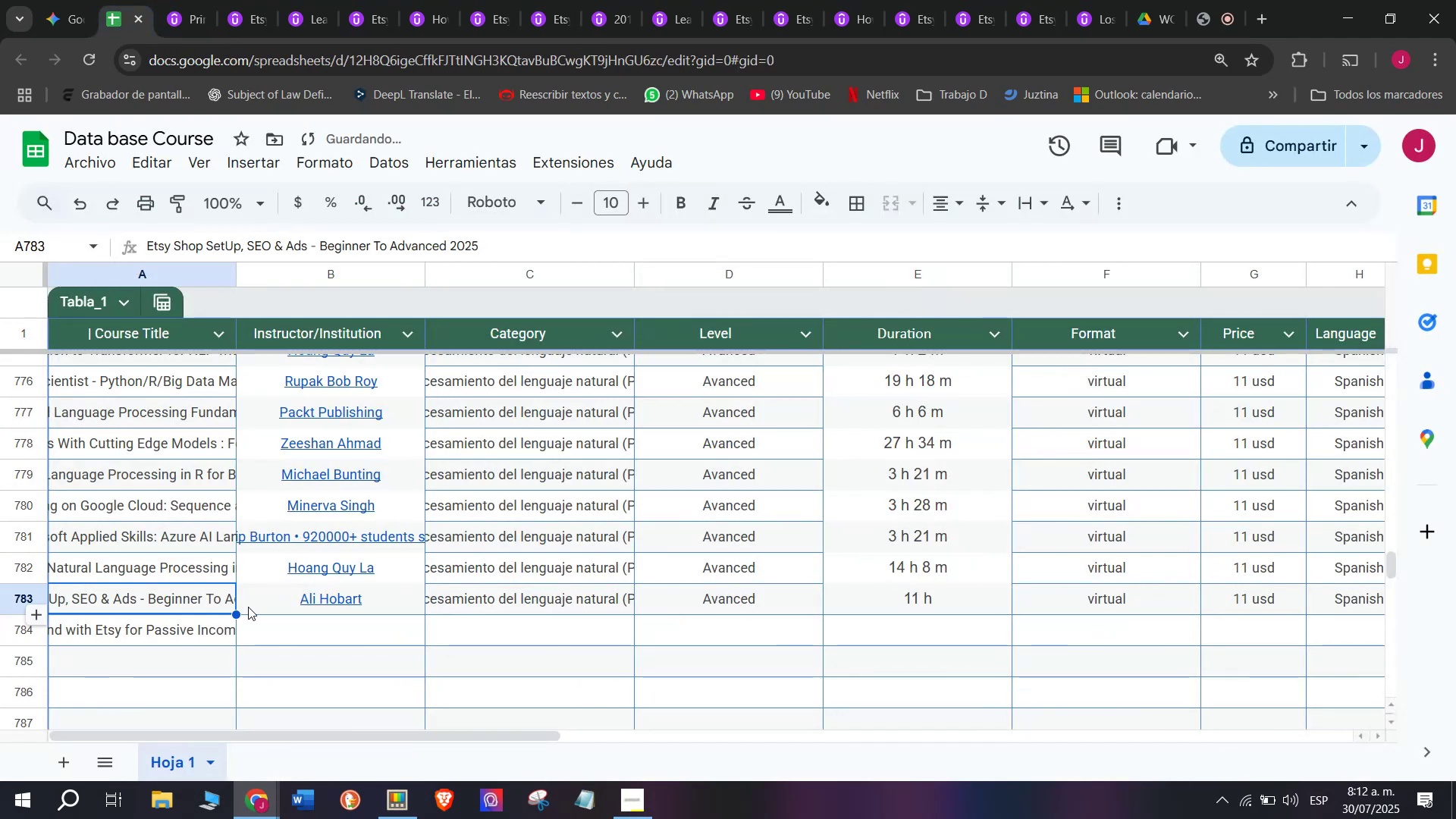 
key(Control+V)
 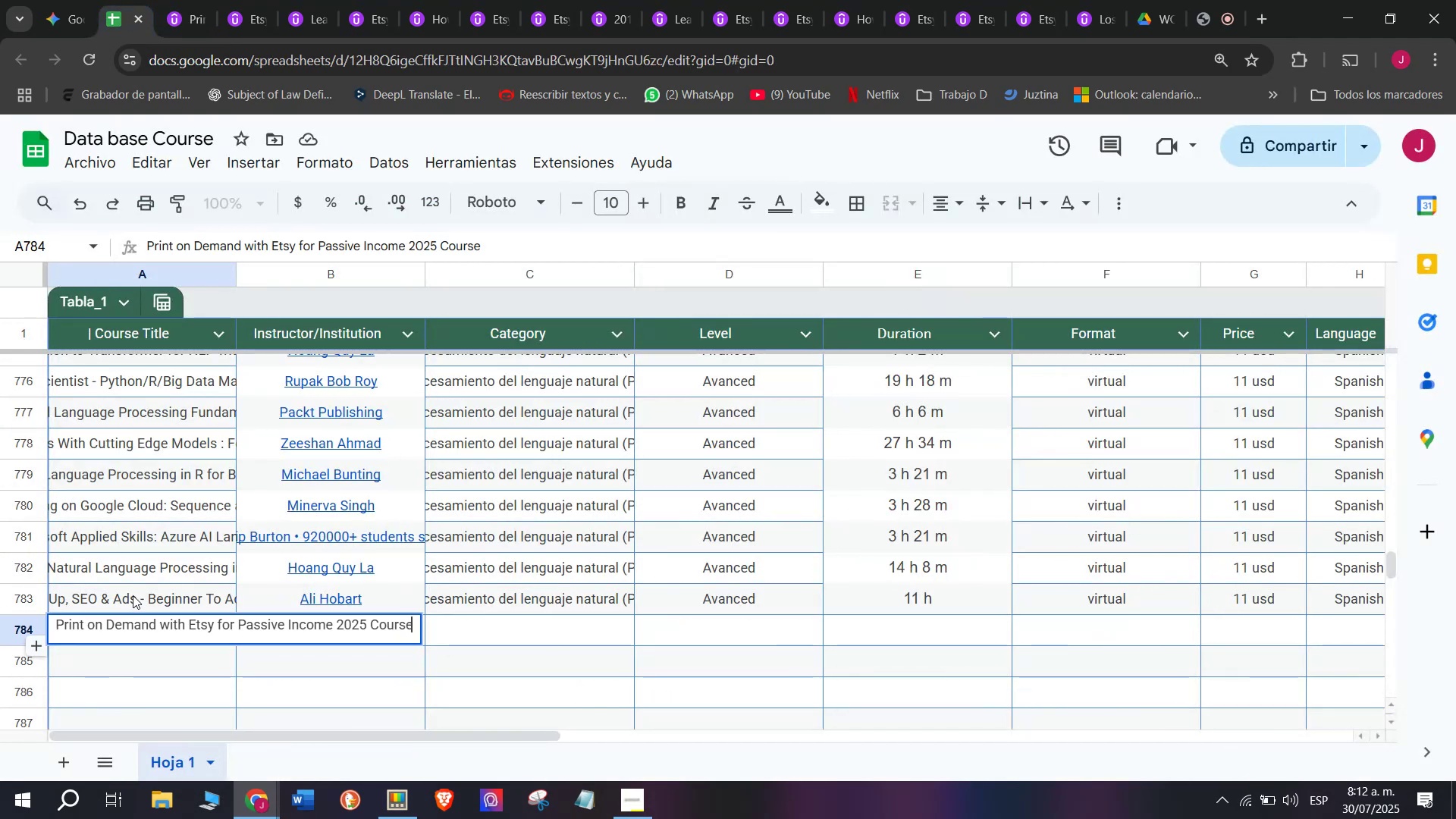 
triple_click([133, 595])
 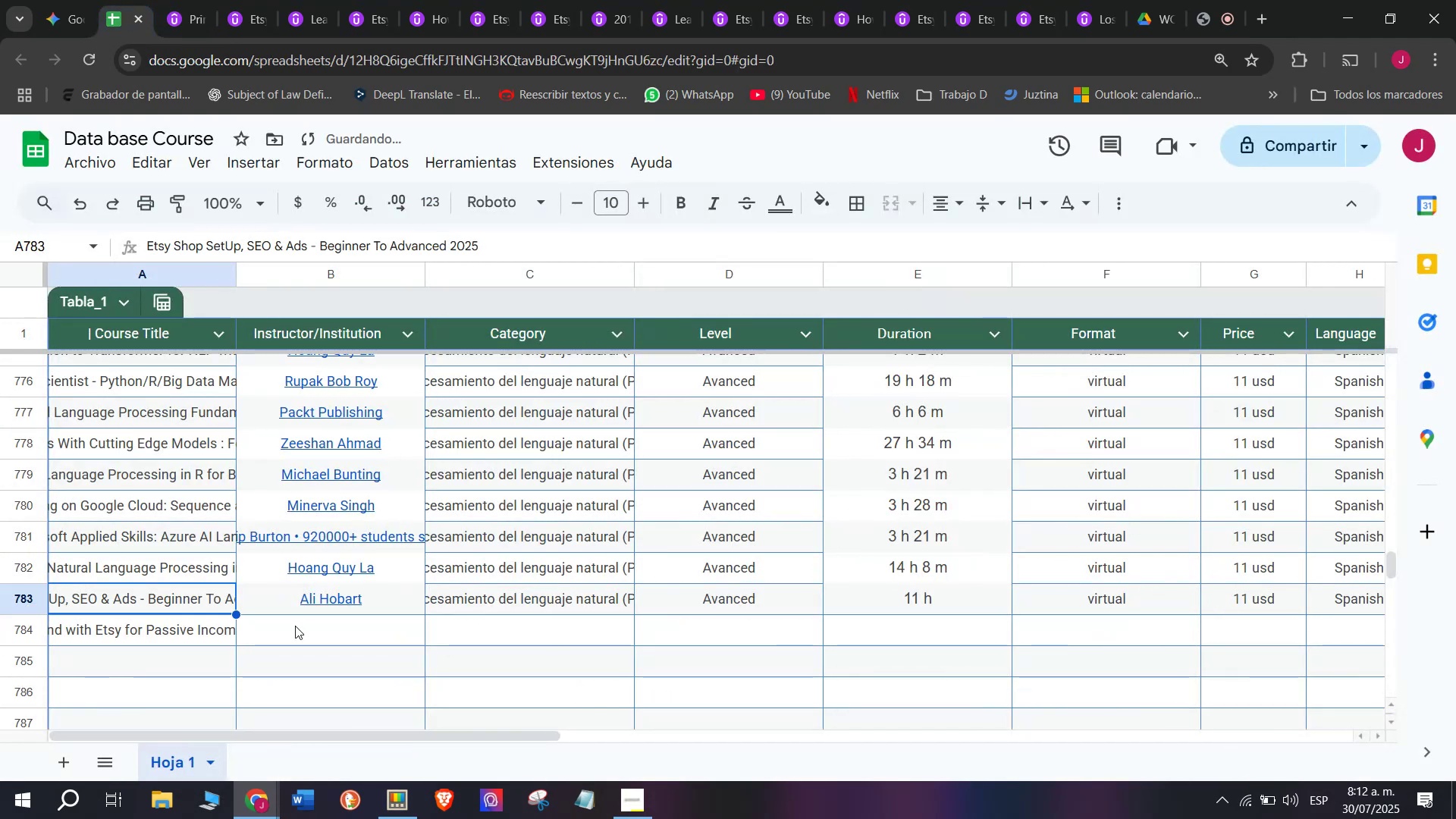 
triple_click([295, 626])
 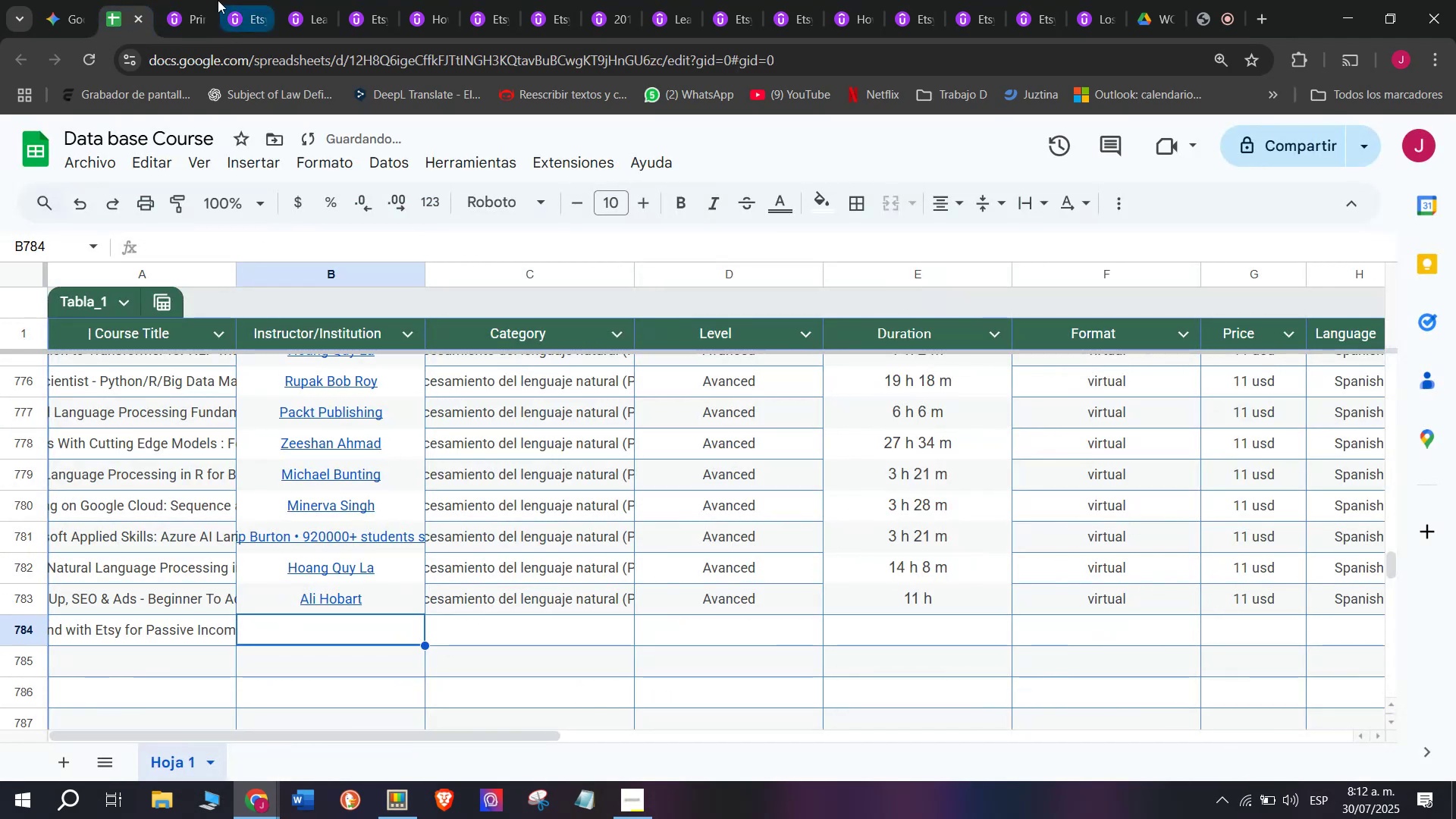 
left_click([196, 0])
 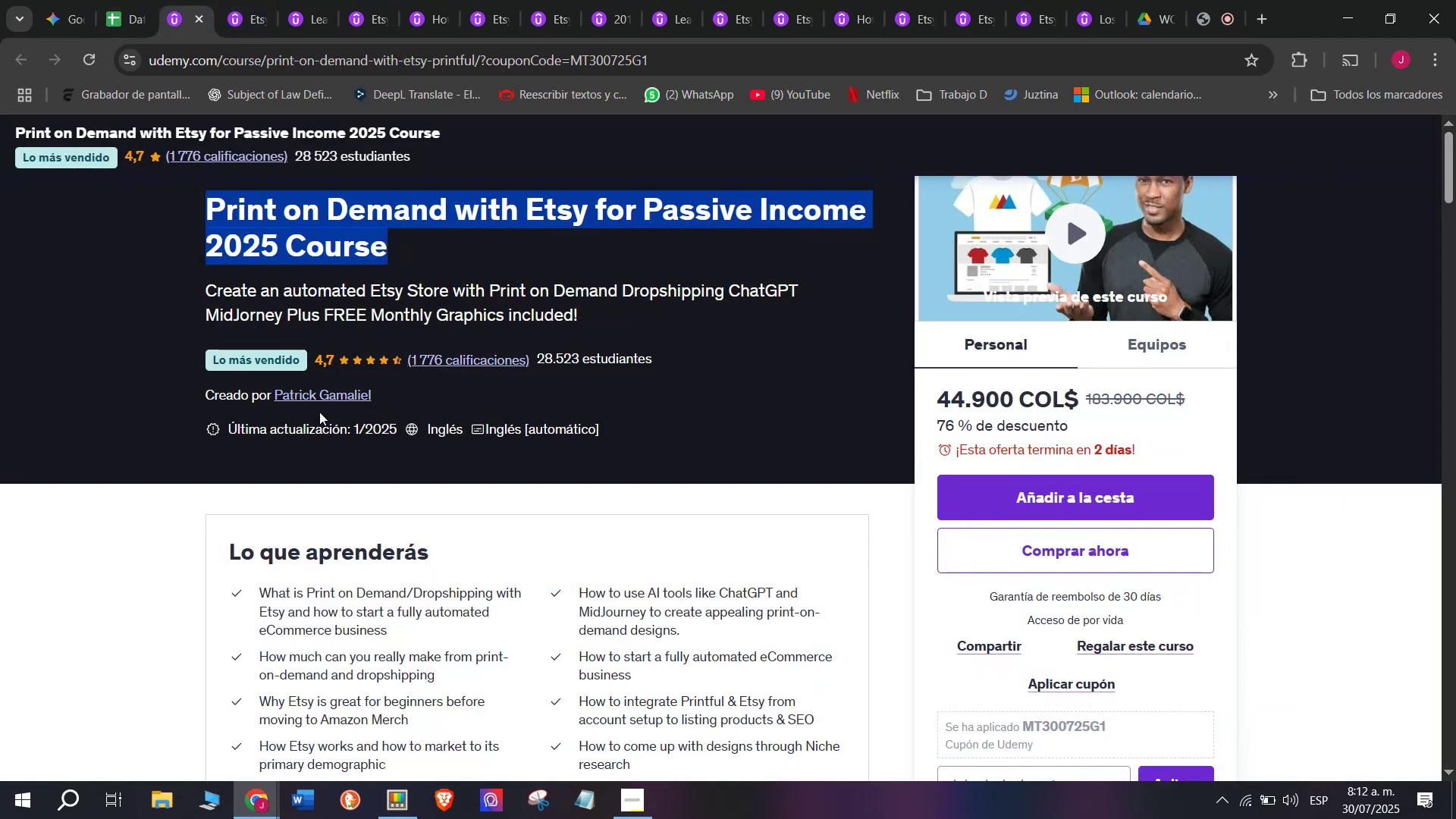 
left_click([319, 412])
 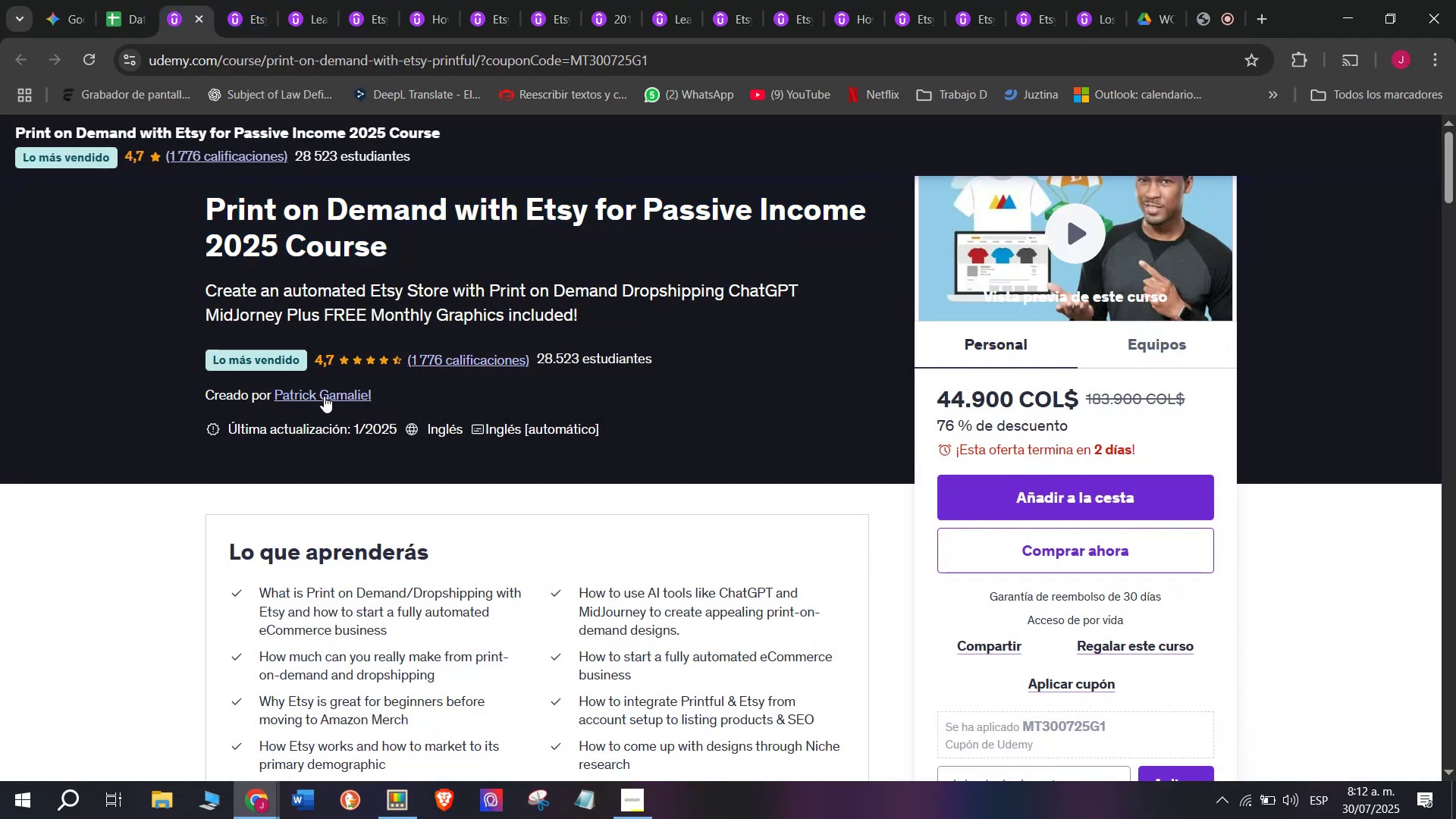 
double_click([324, 394])
 